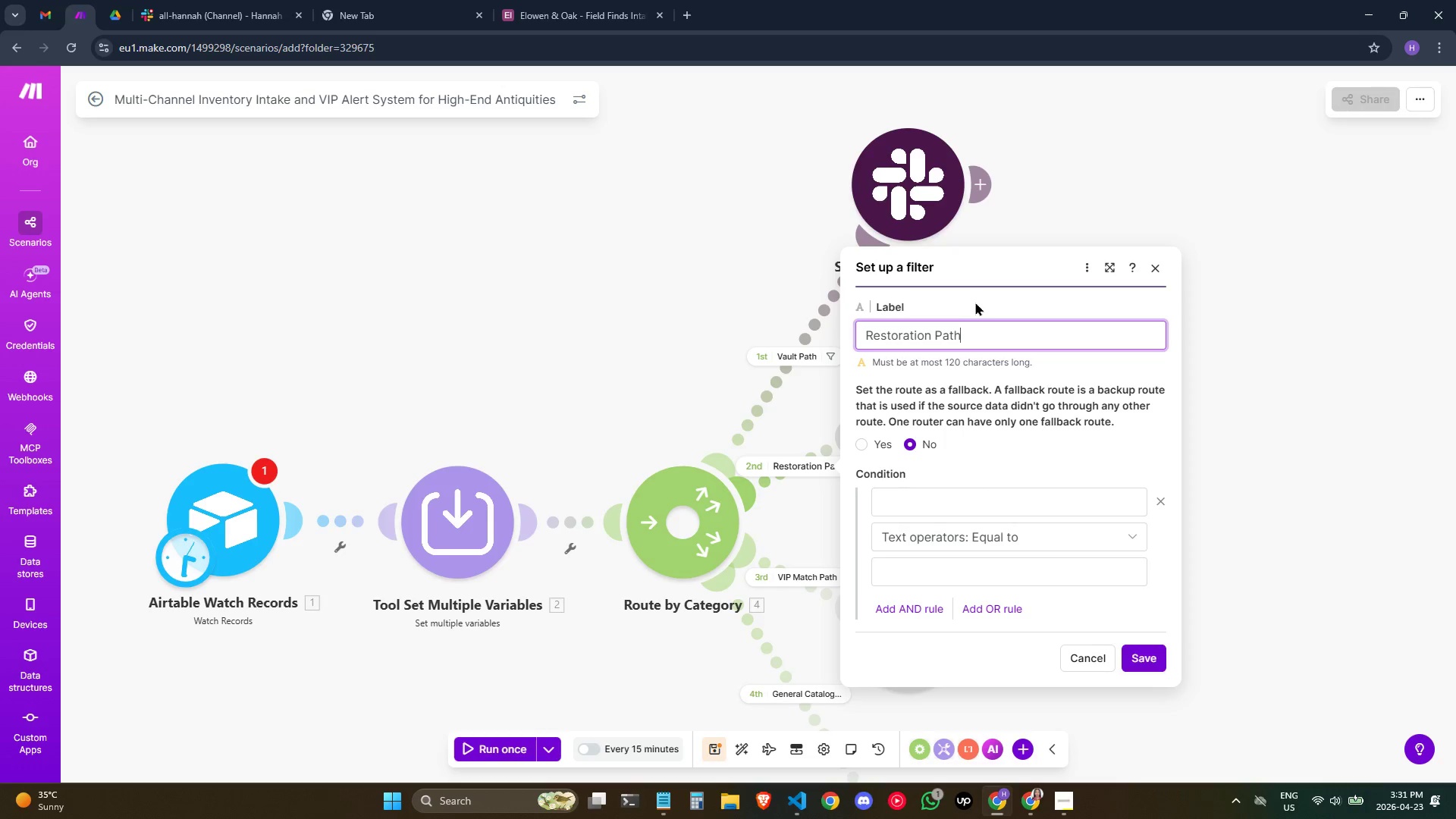 
left_click([976, 302])
 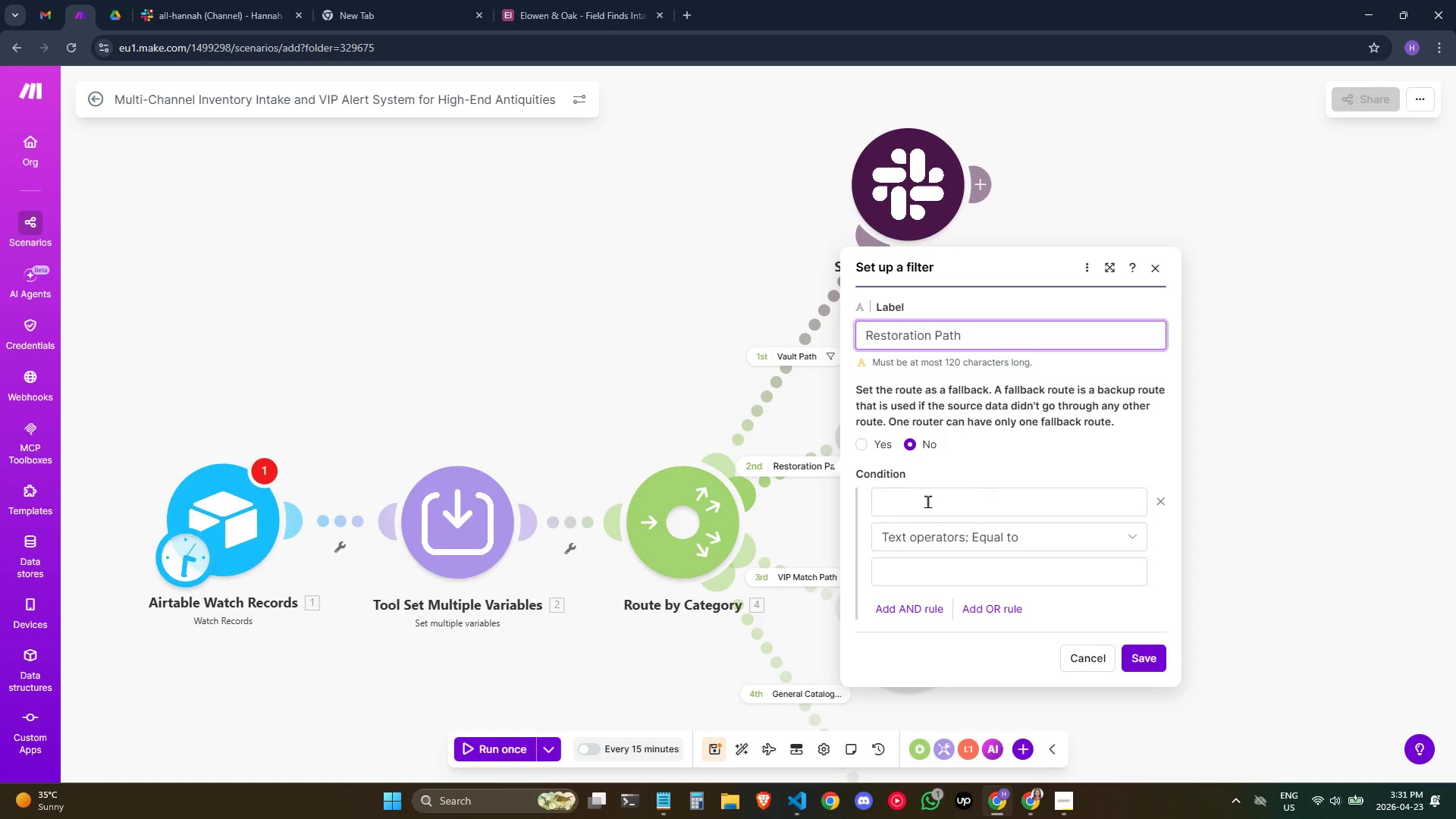 
left_click([905, 505])
 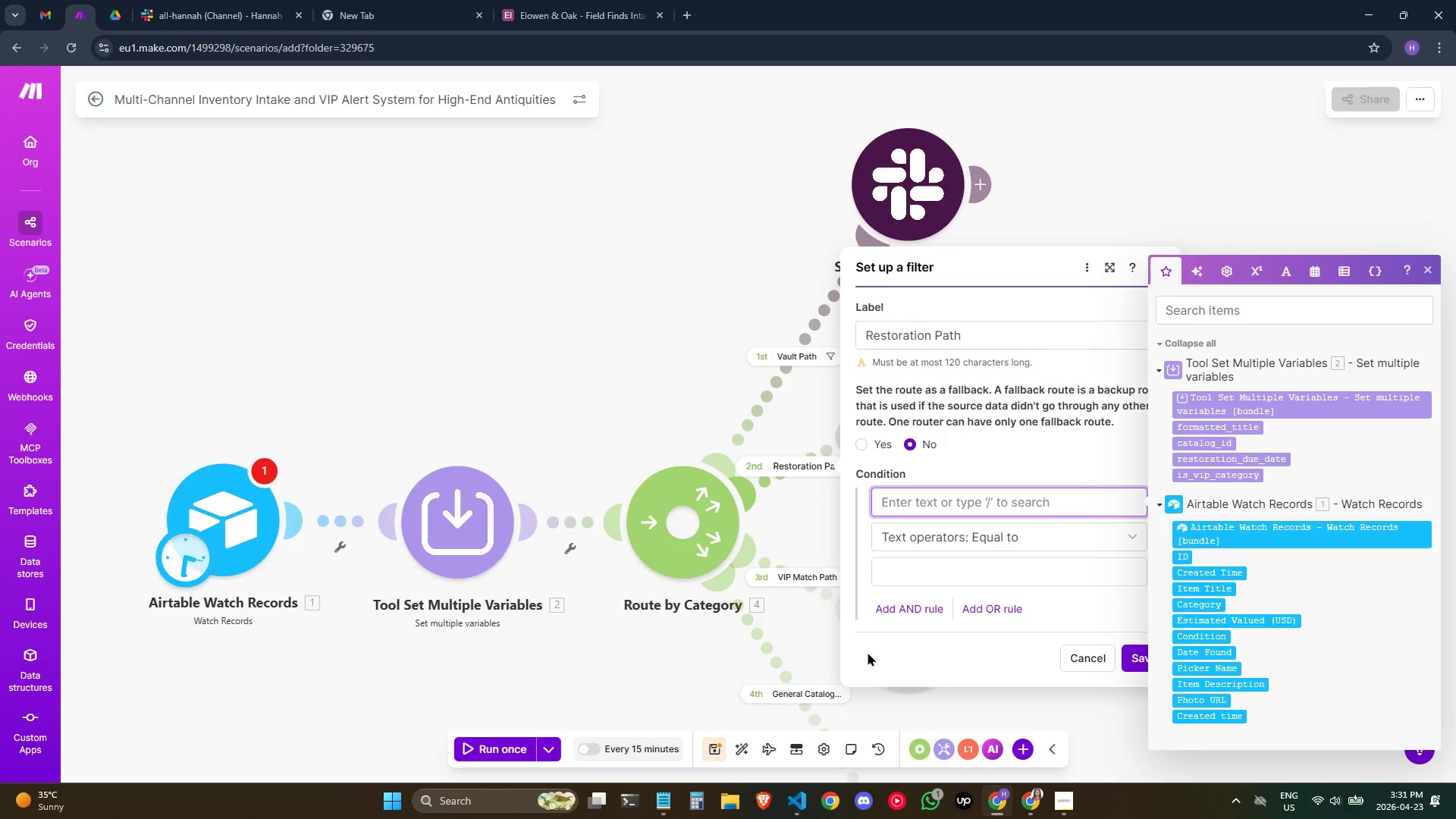 
wait(16.41)
 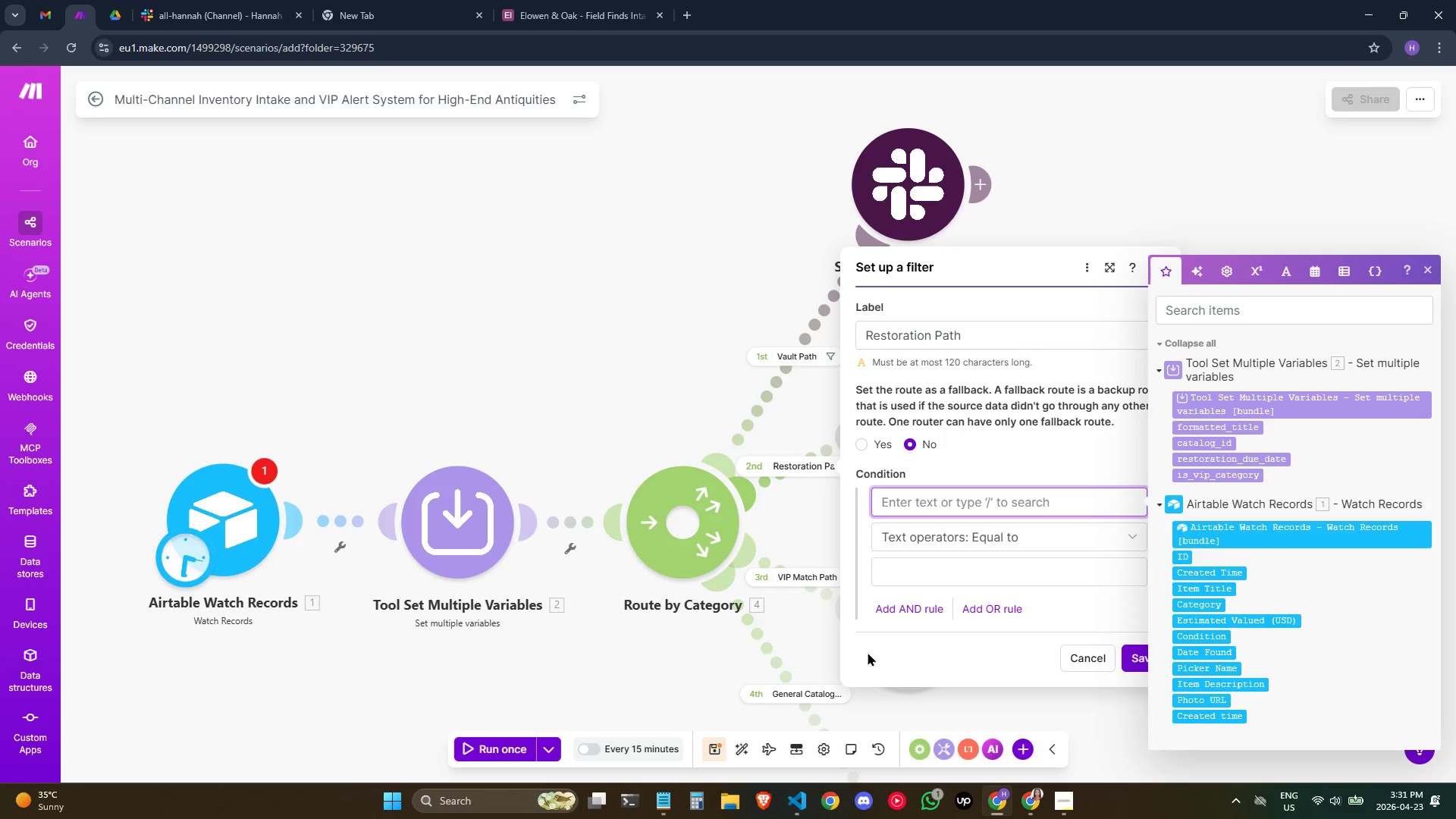 
key(CapsLock)
 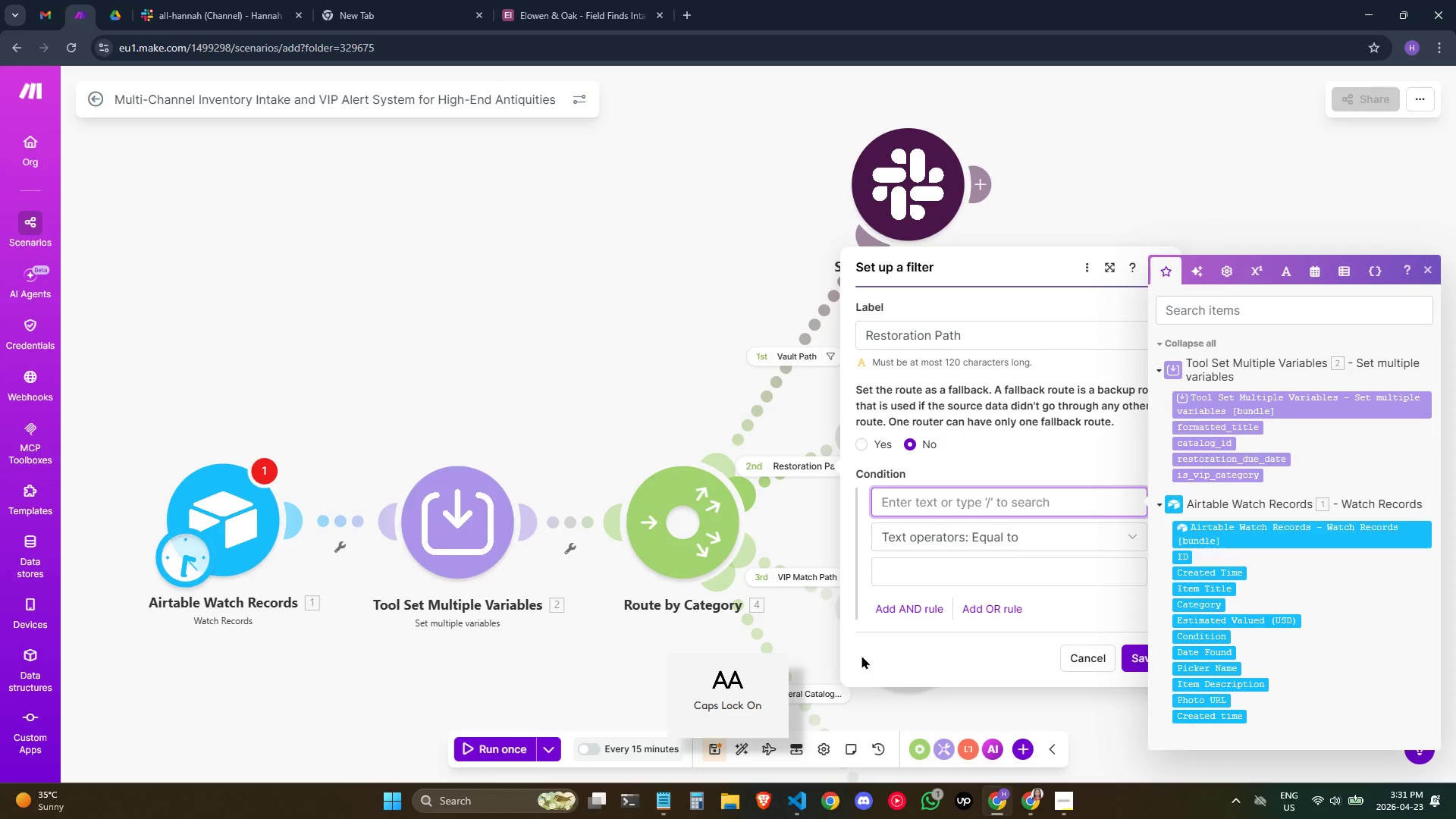 
key(E)
 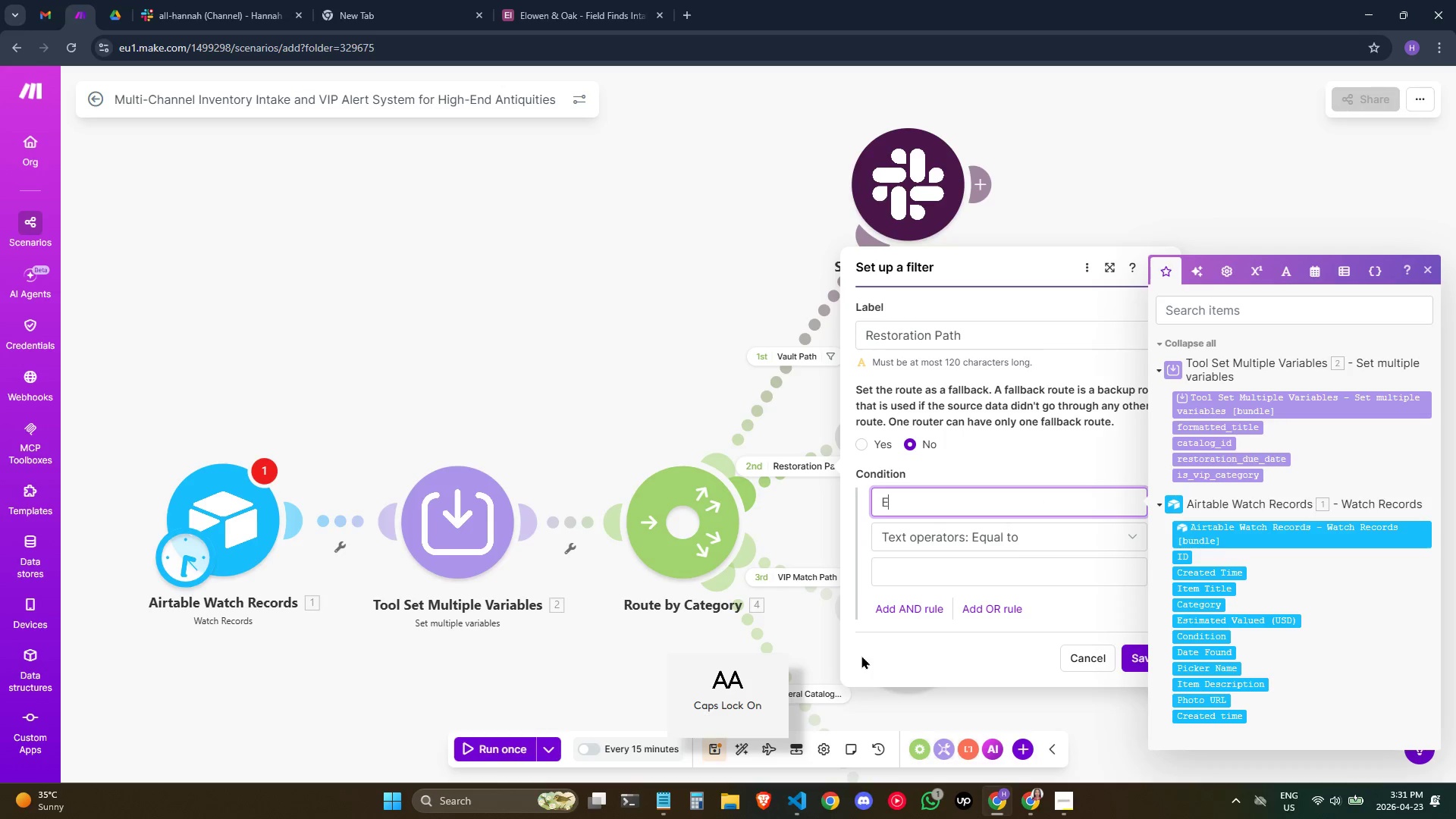 
key(CapsLock)
 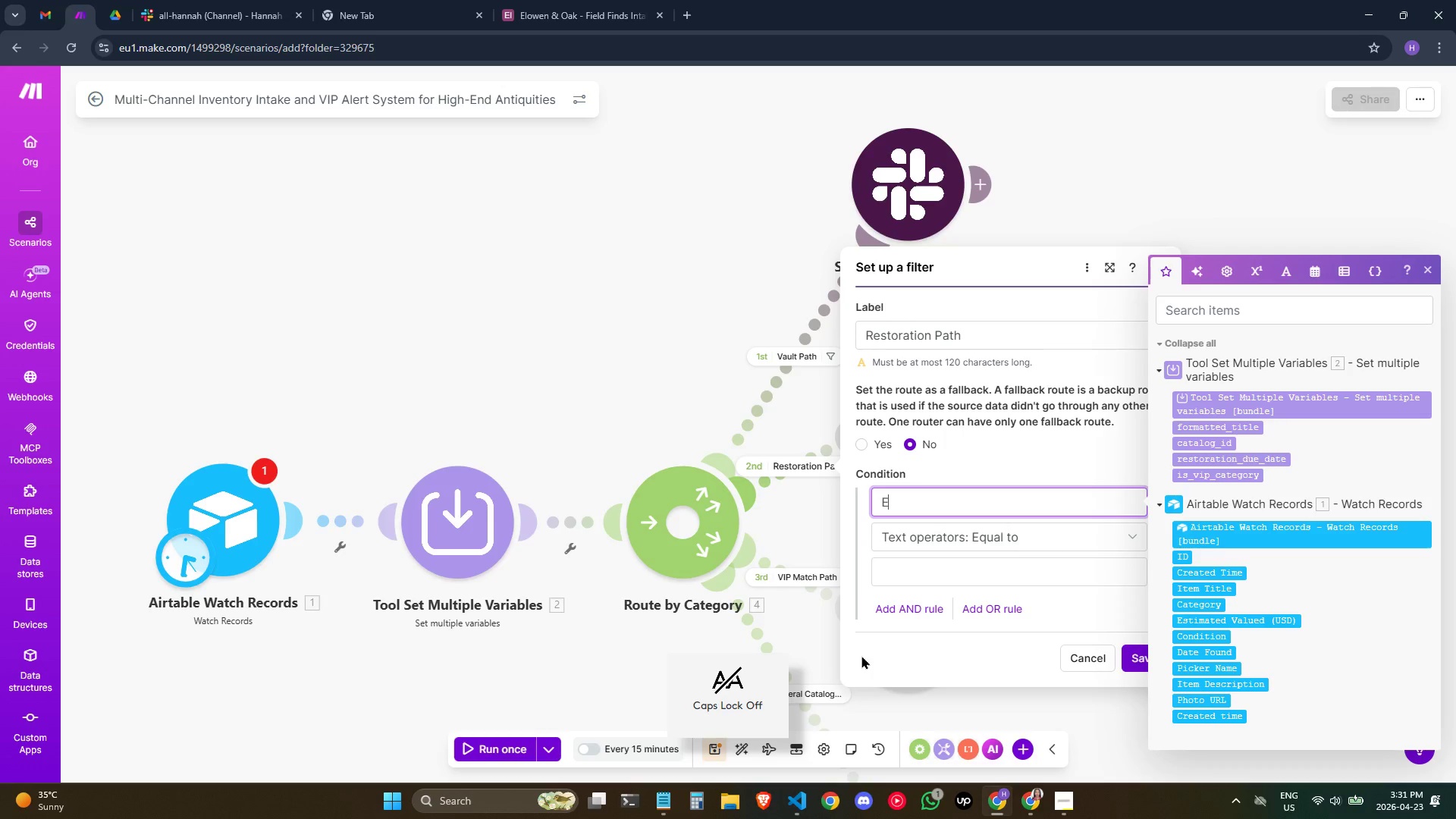 
key(Q)
 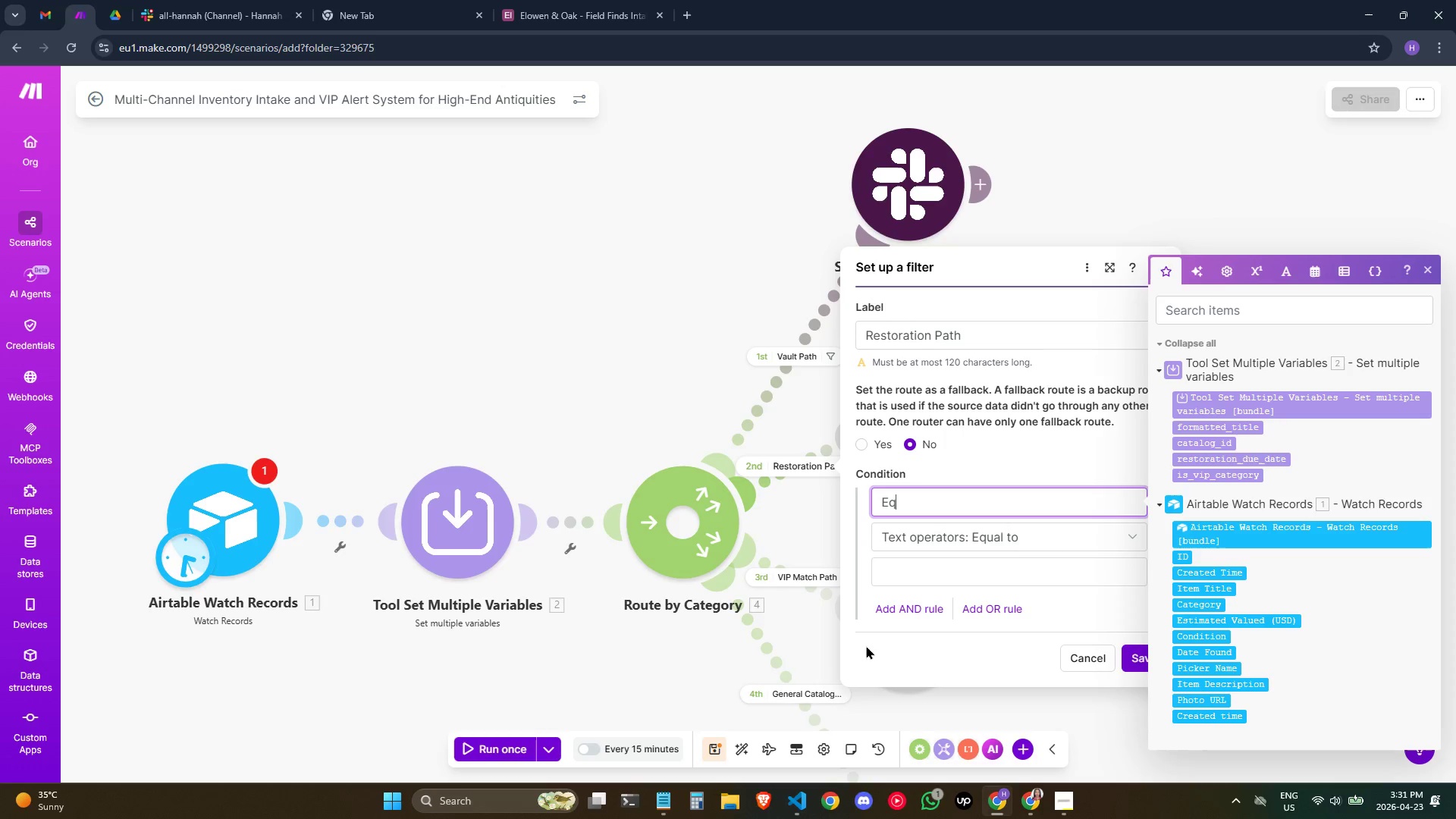 
left_click_drag(start_coordinate=[867, 643], to_coordinate=[868, 633])
 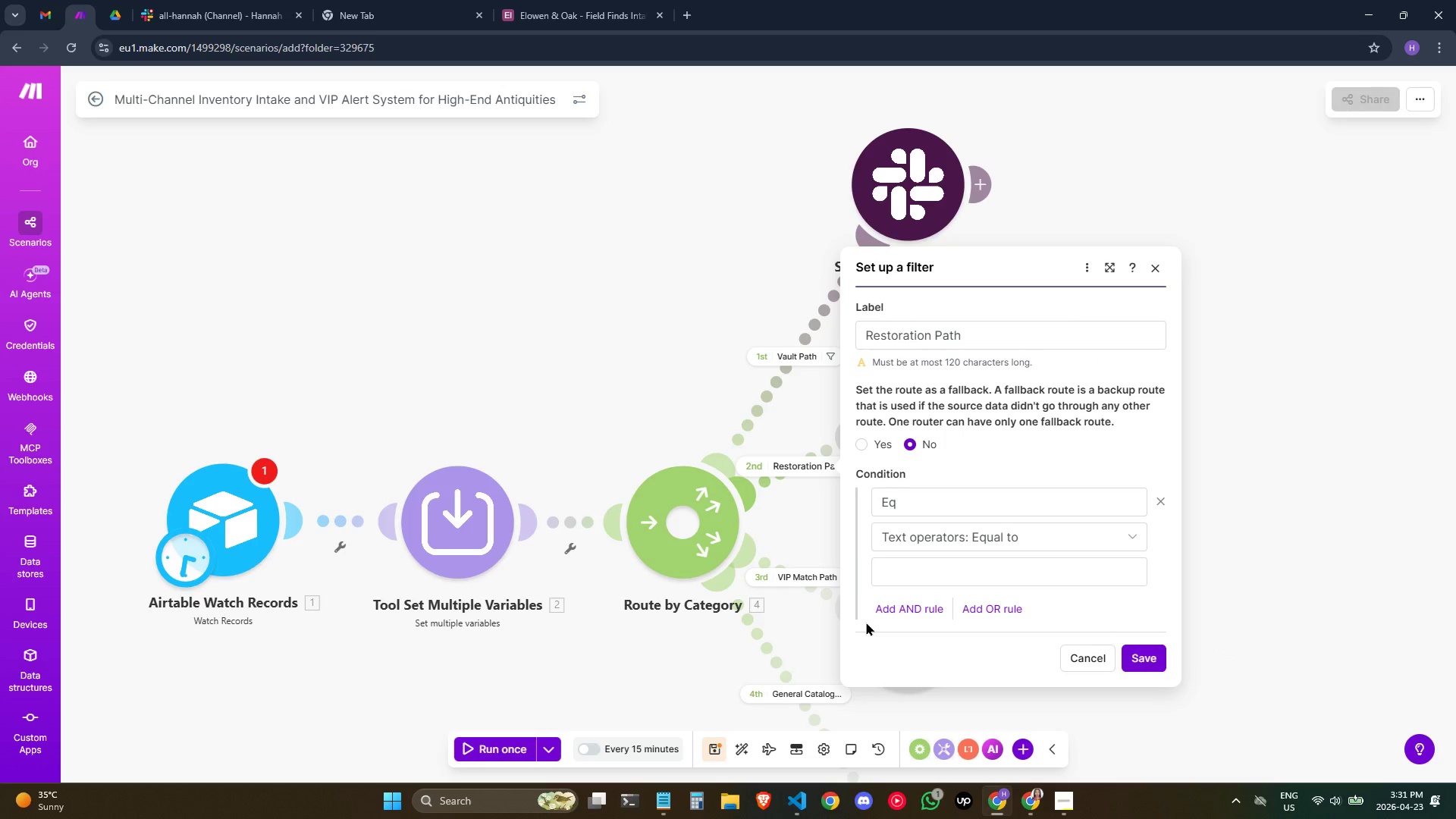 
wait(6.95)
 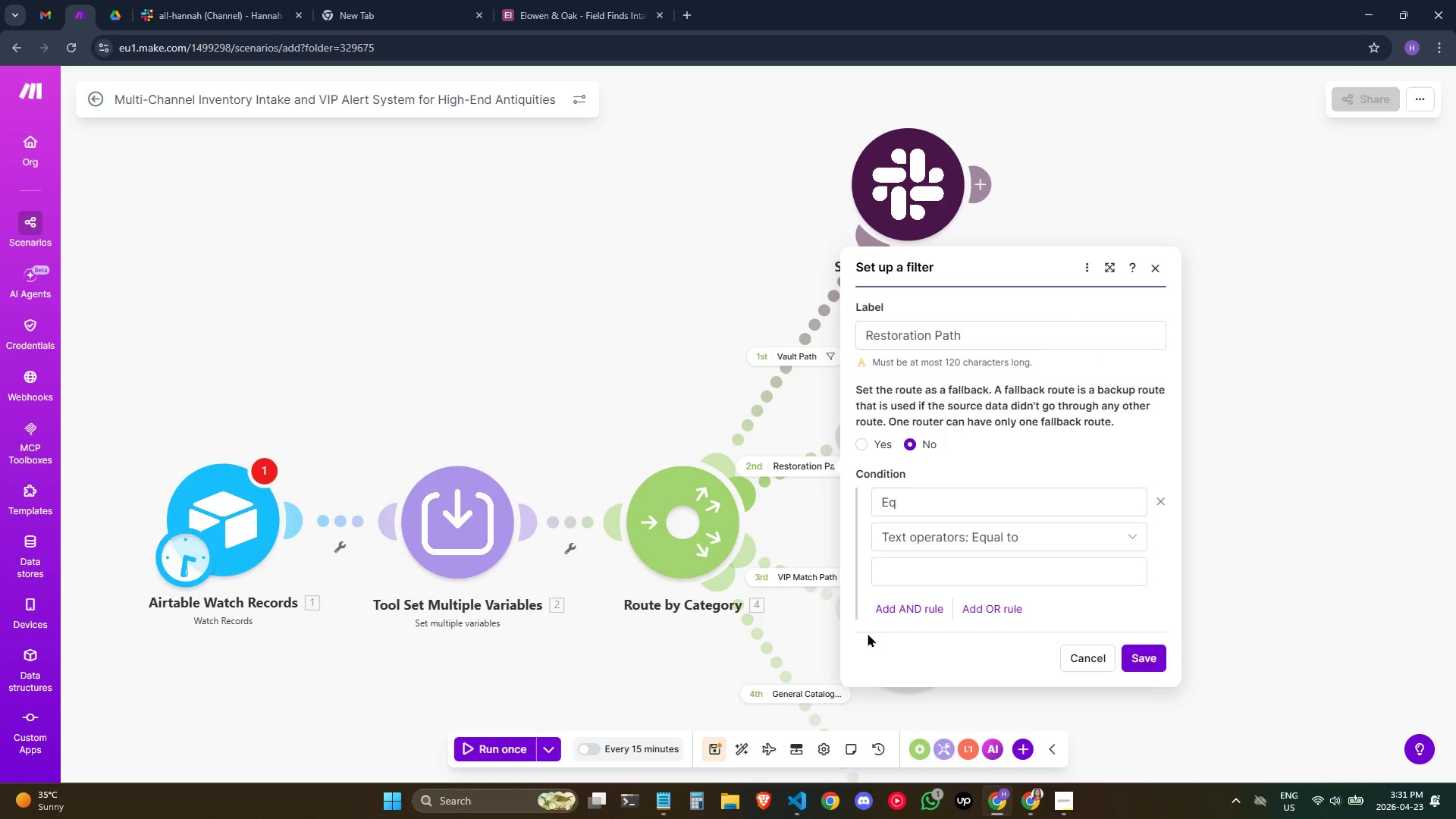 
left_click([990, 500])
 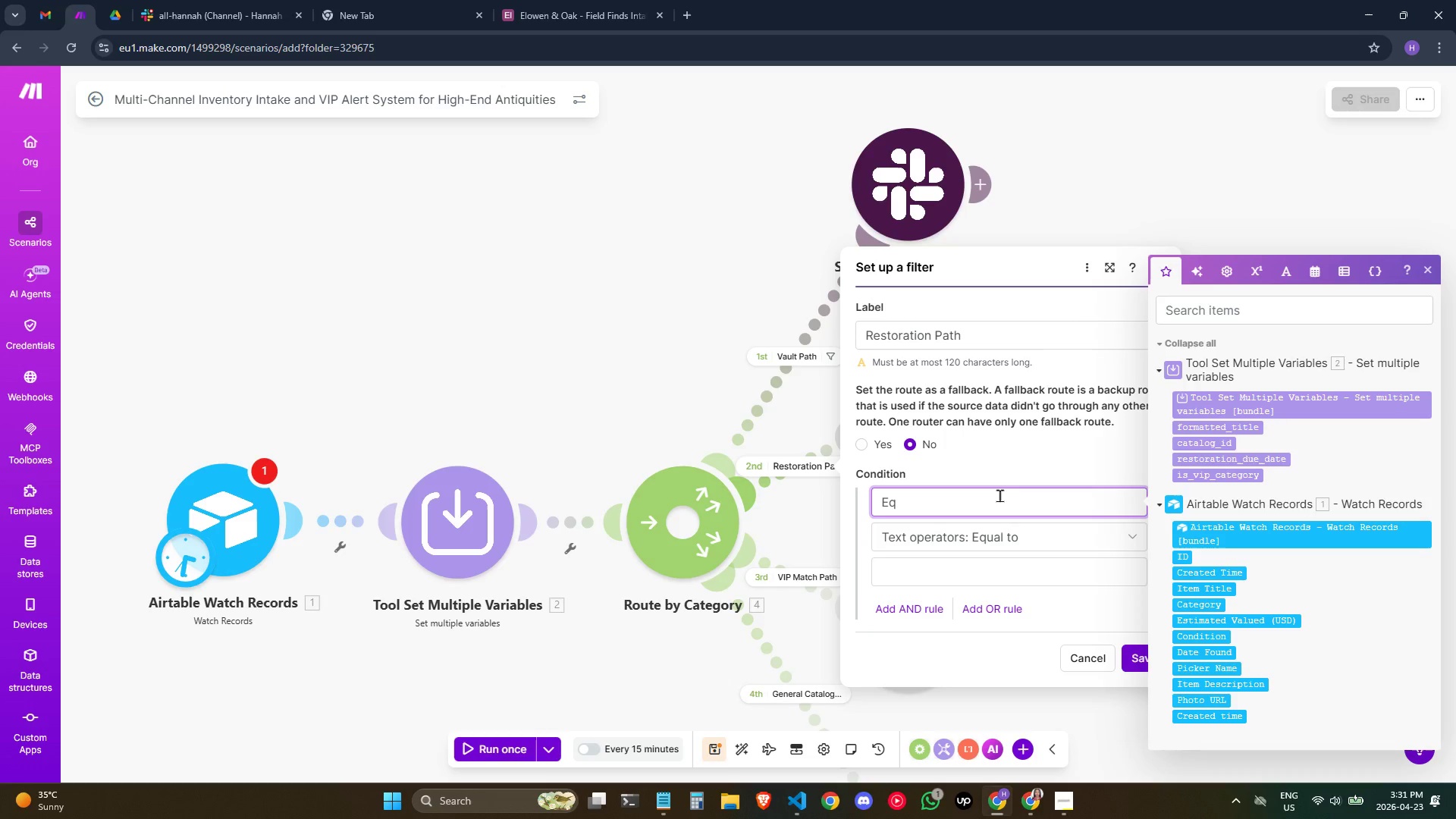 
key(Backspace)
 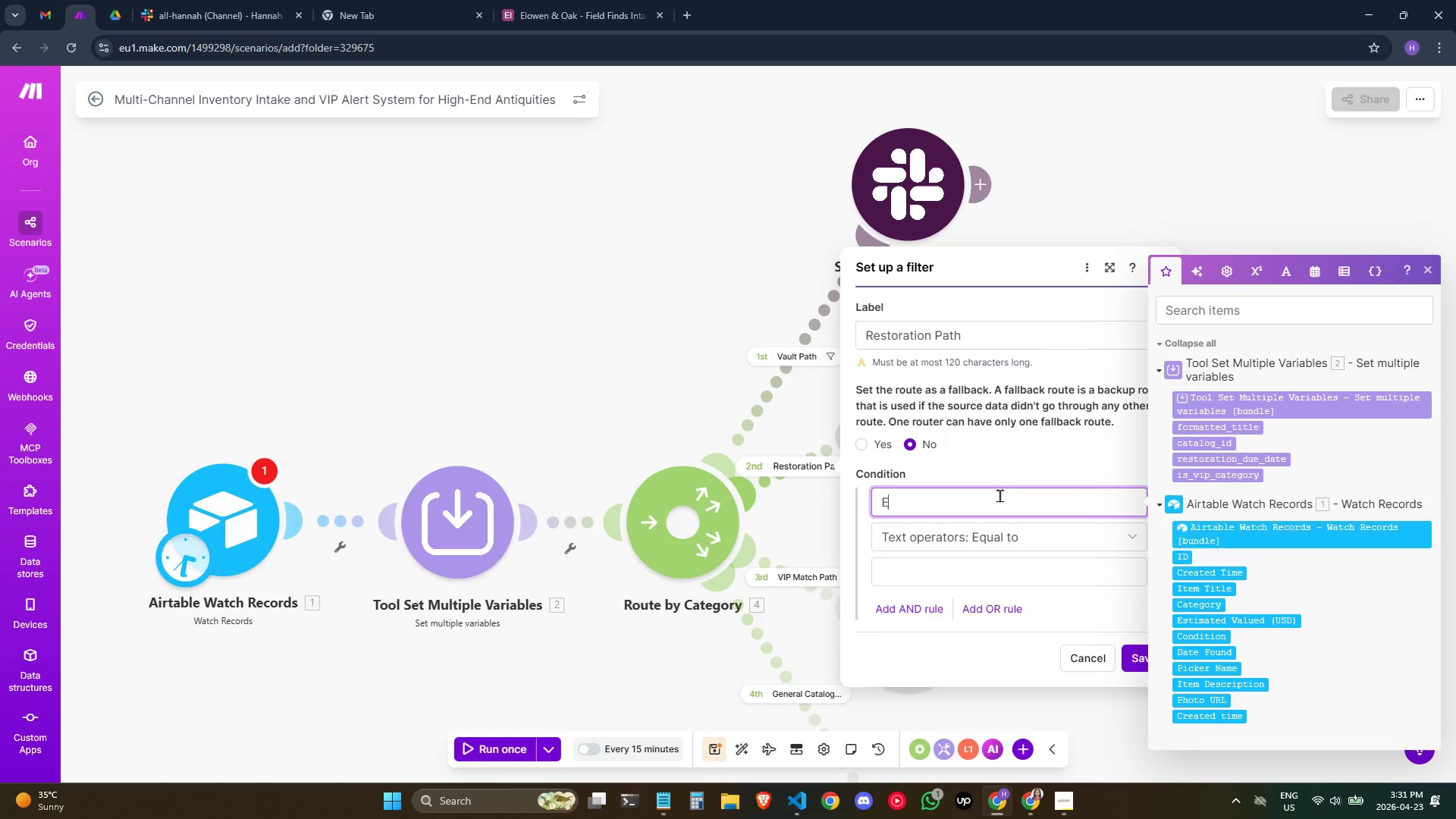 
key(Backspace)
 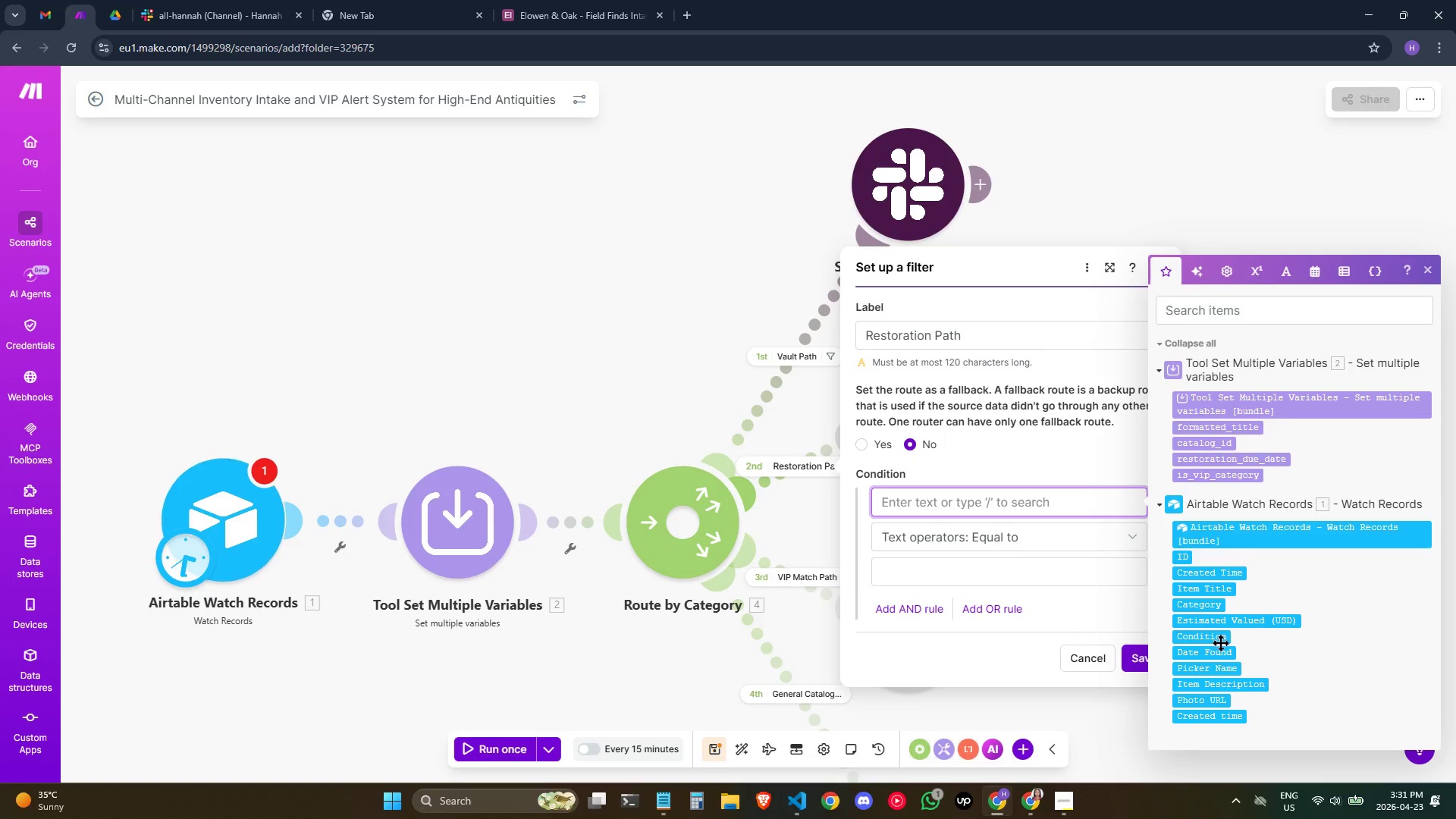 
left_click([1228, 638])
 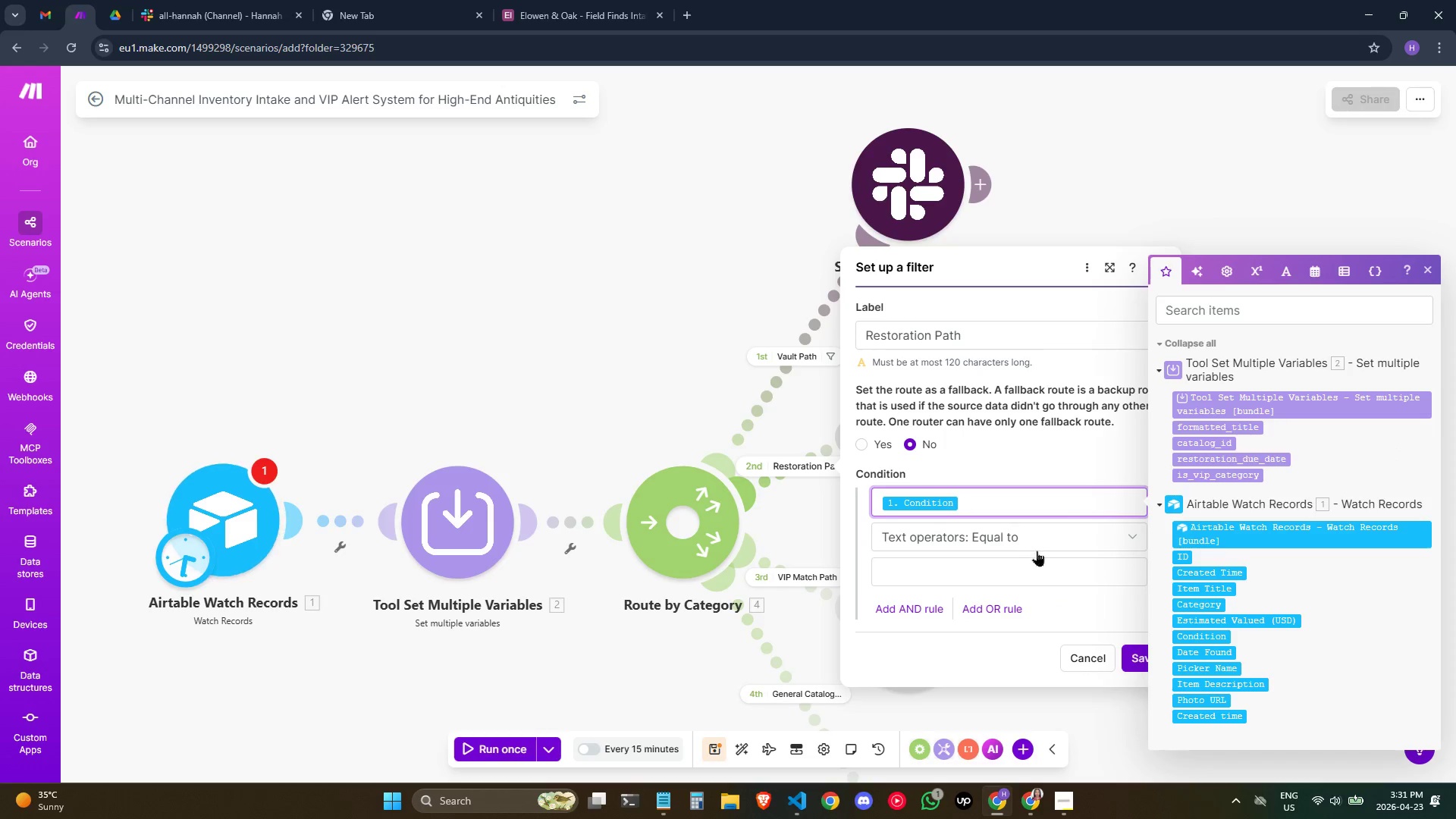 
left_click([1046, 532])
 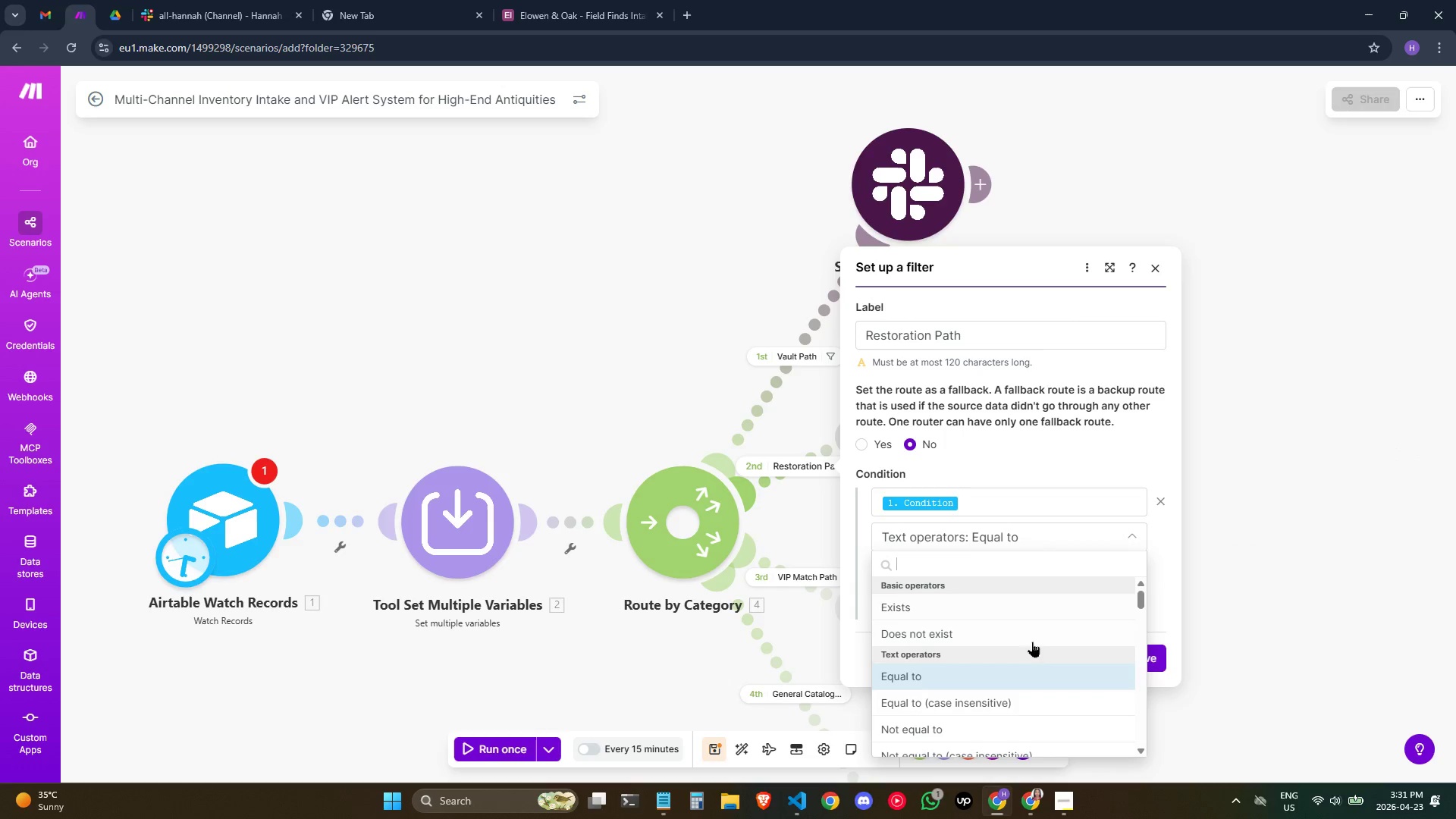 
left_click([996, 682])
 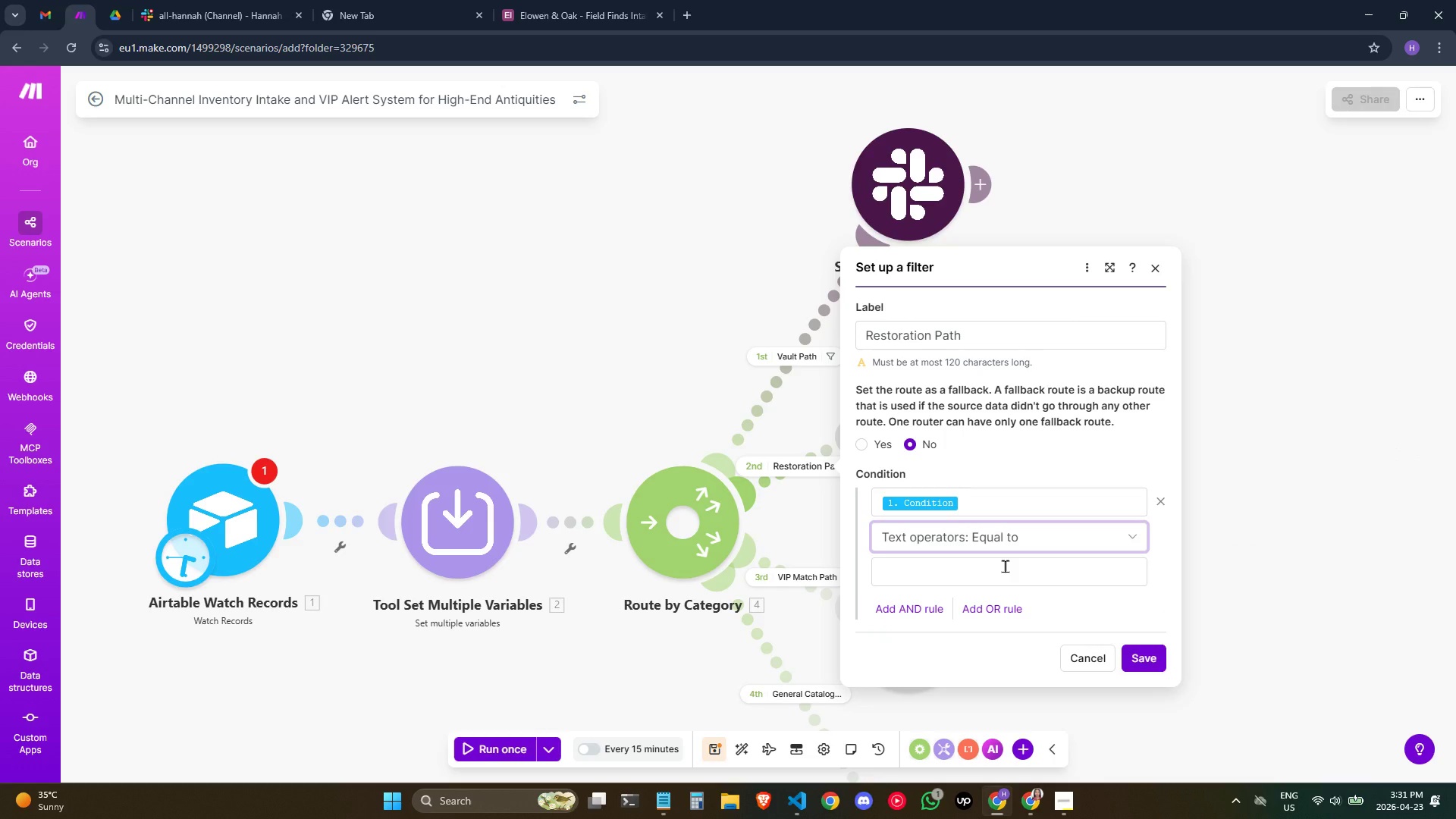 
left_click([1005, 566])
 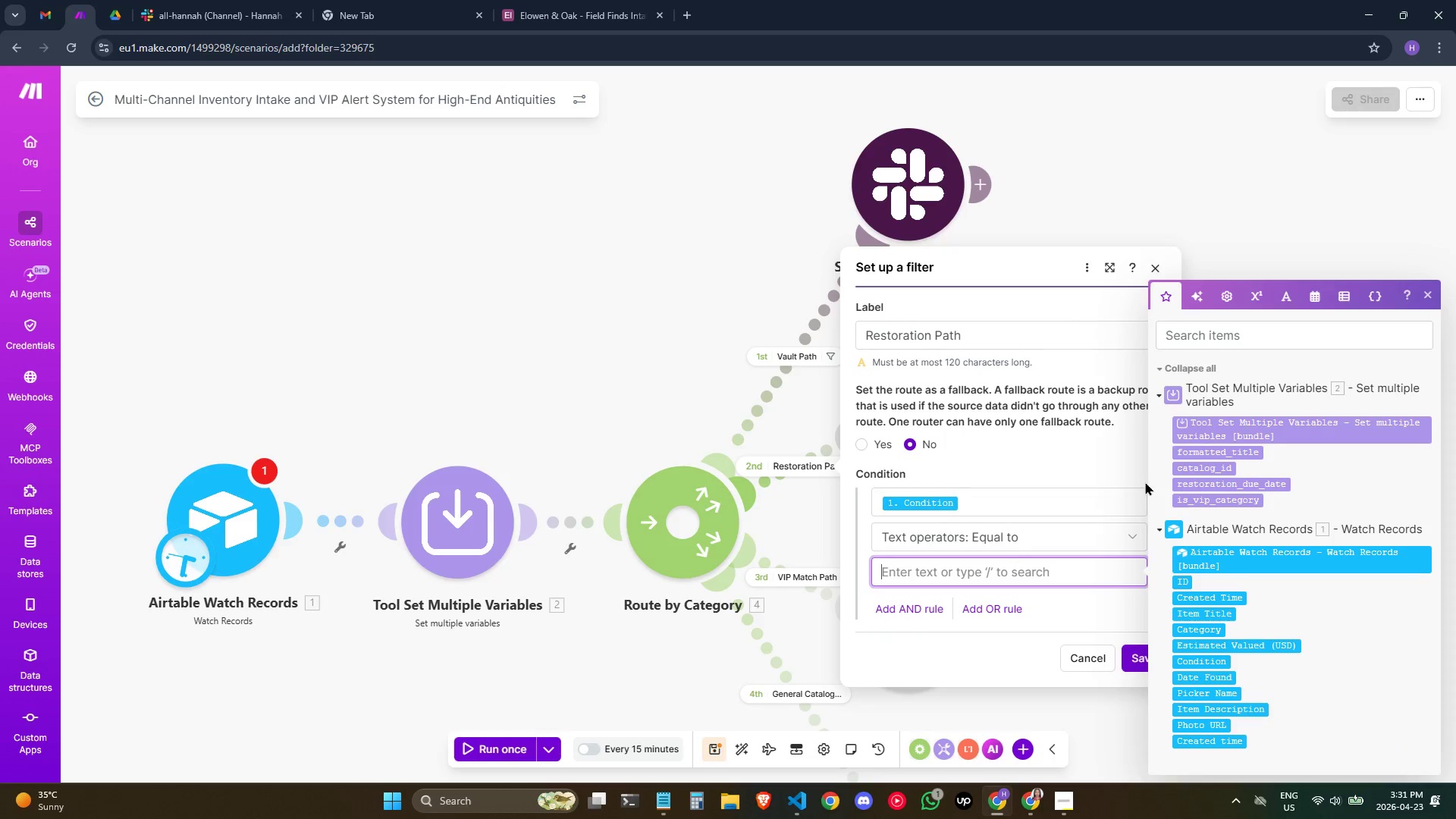 
type(Poor)
 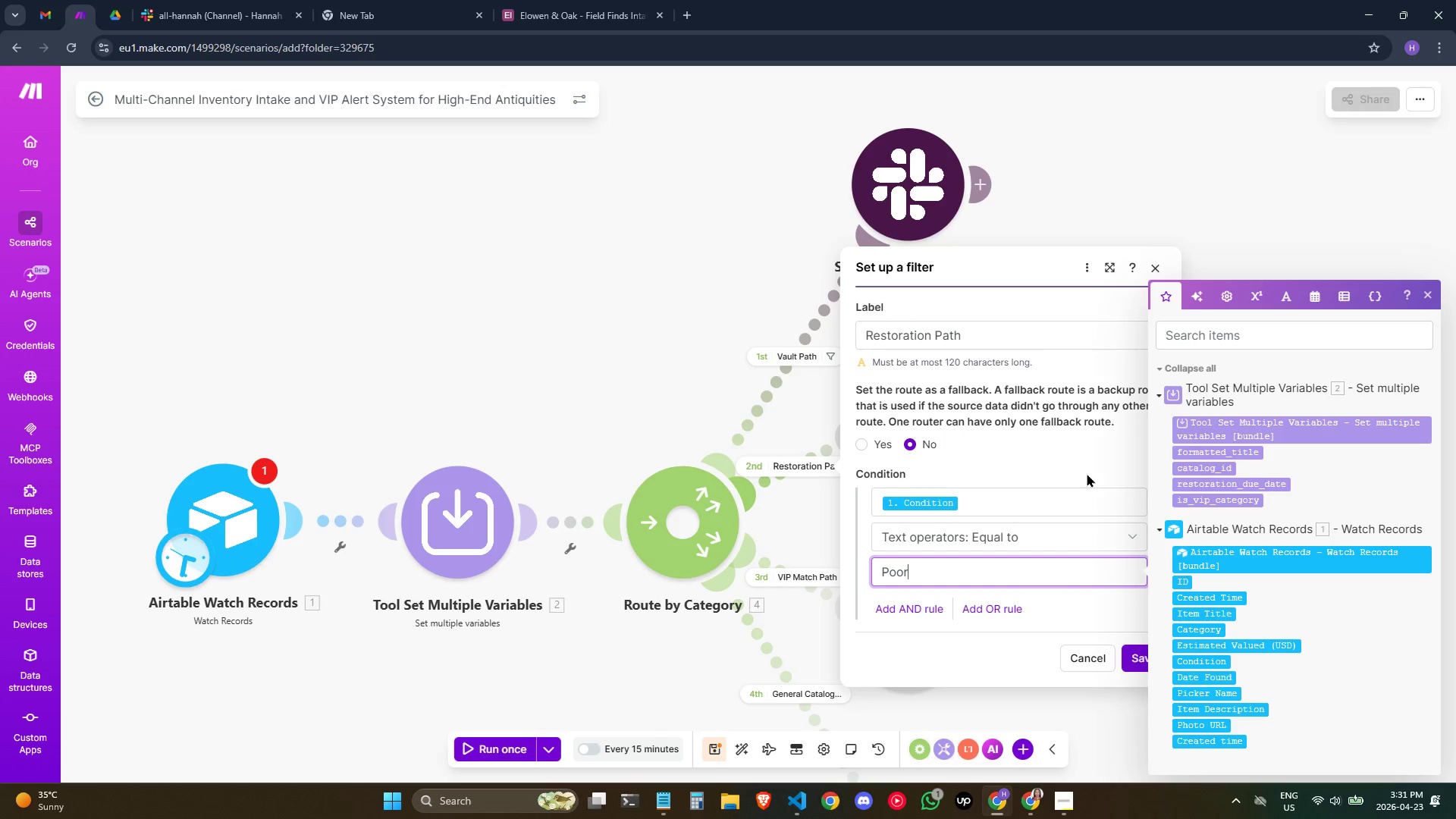 
scroll: coordinate [1034, 491], scroll_direction: down, amount: 1.0
 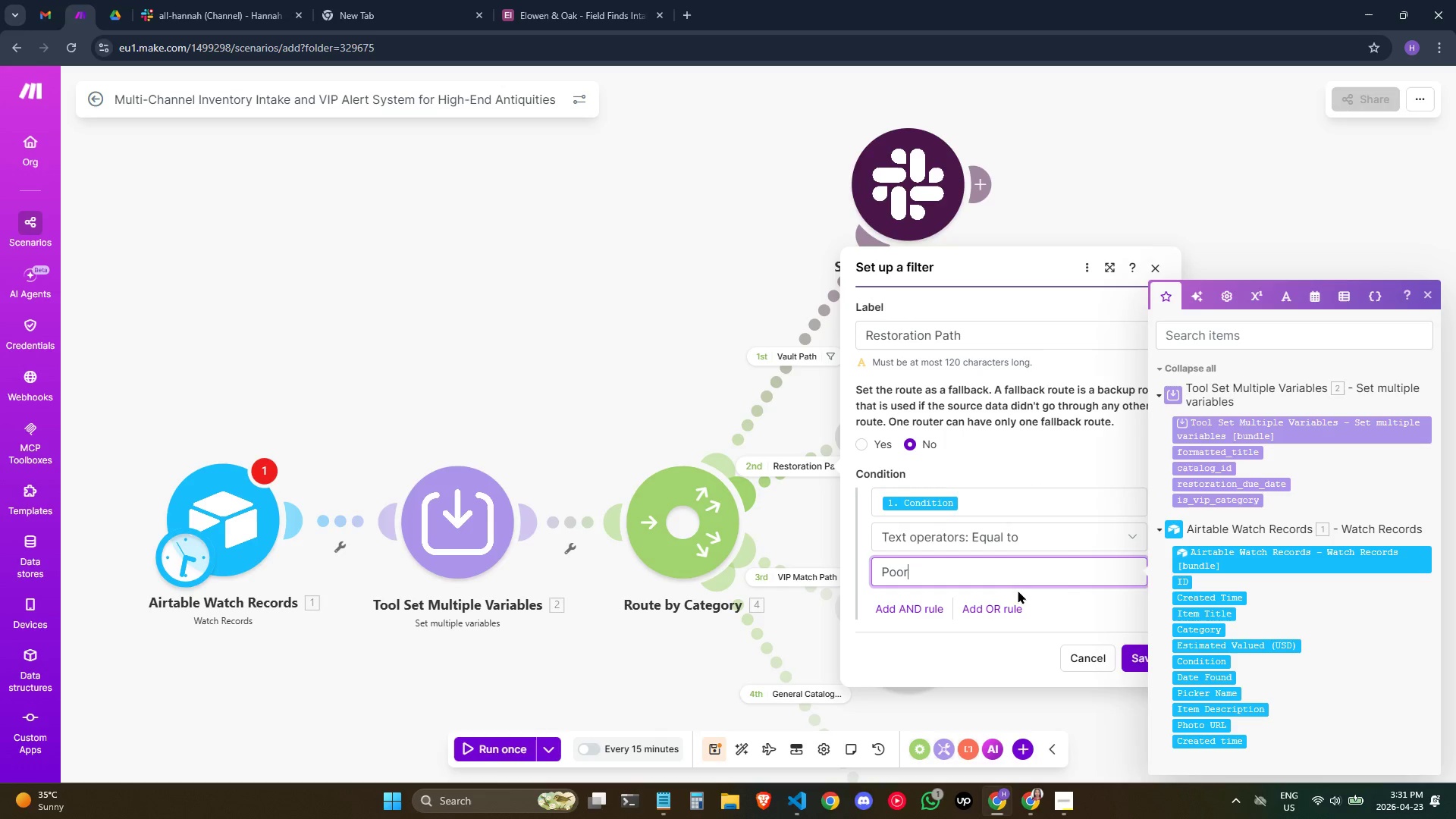 
left_click([991, 605])
 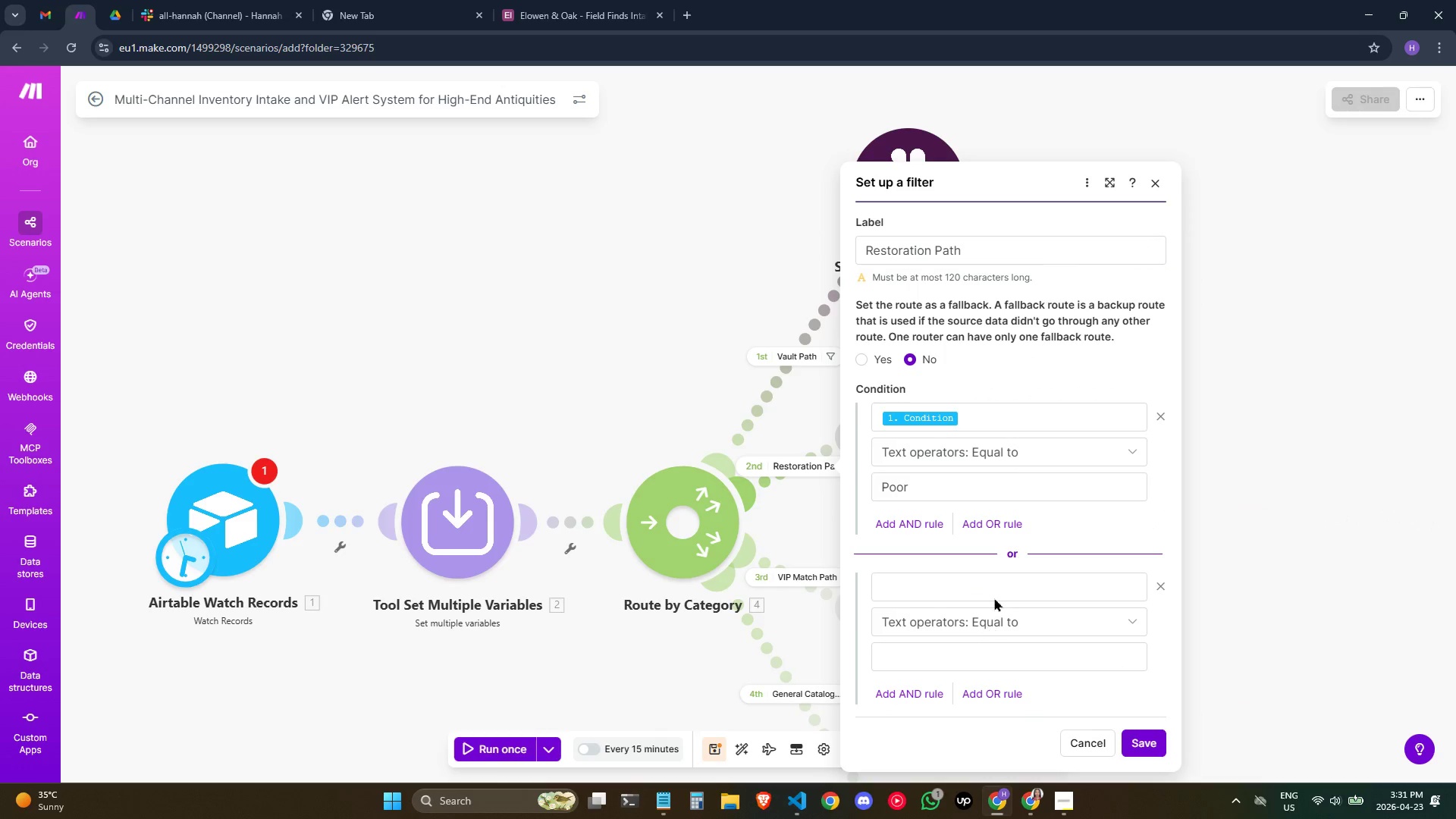 
left_click([1012, 584])
 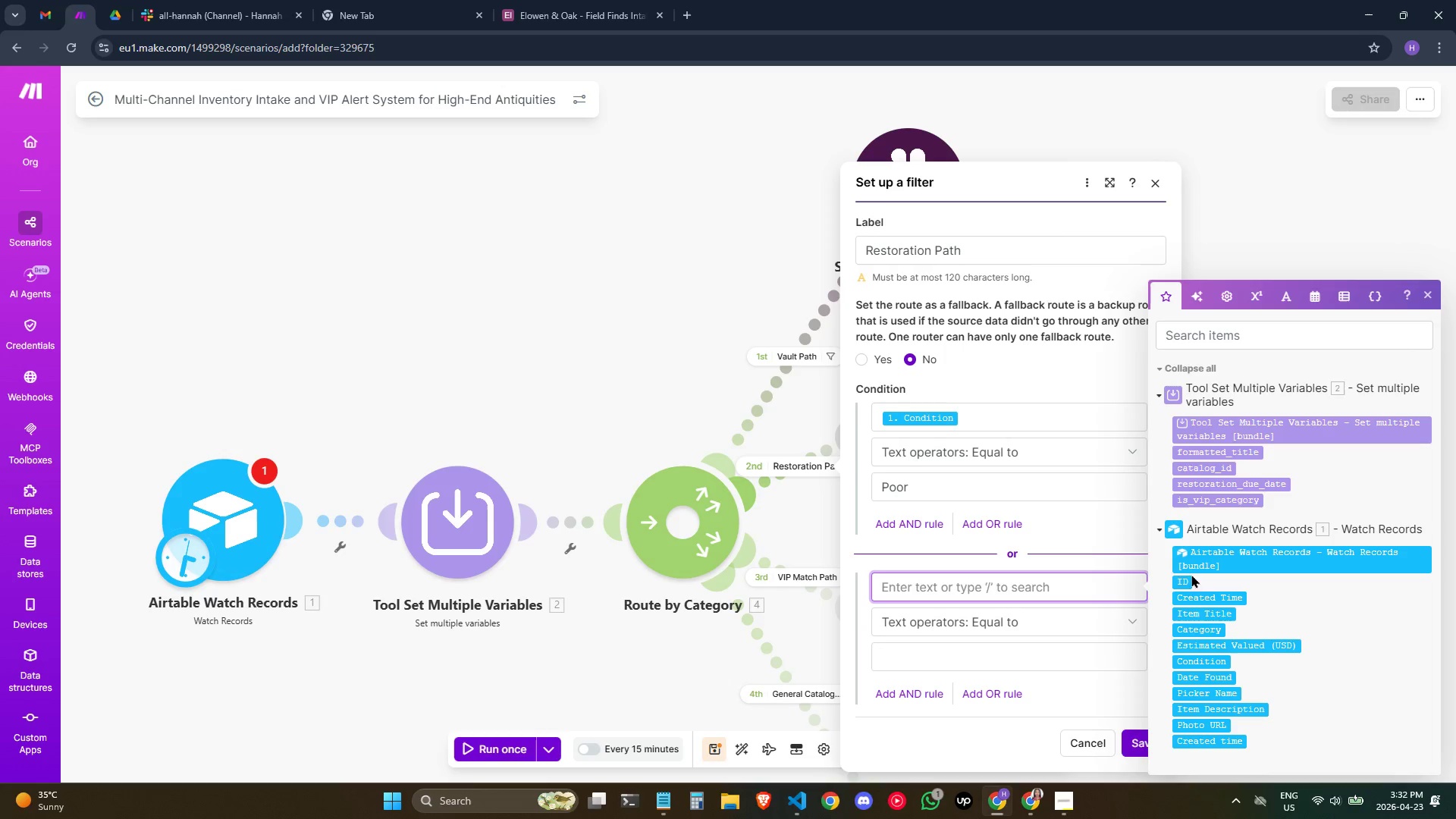 
wait(5.67)
 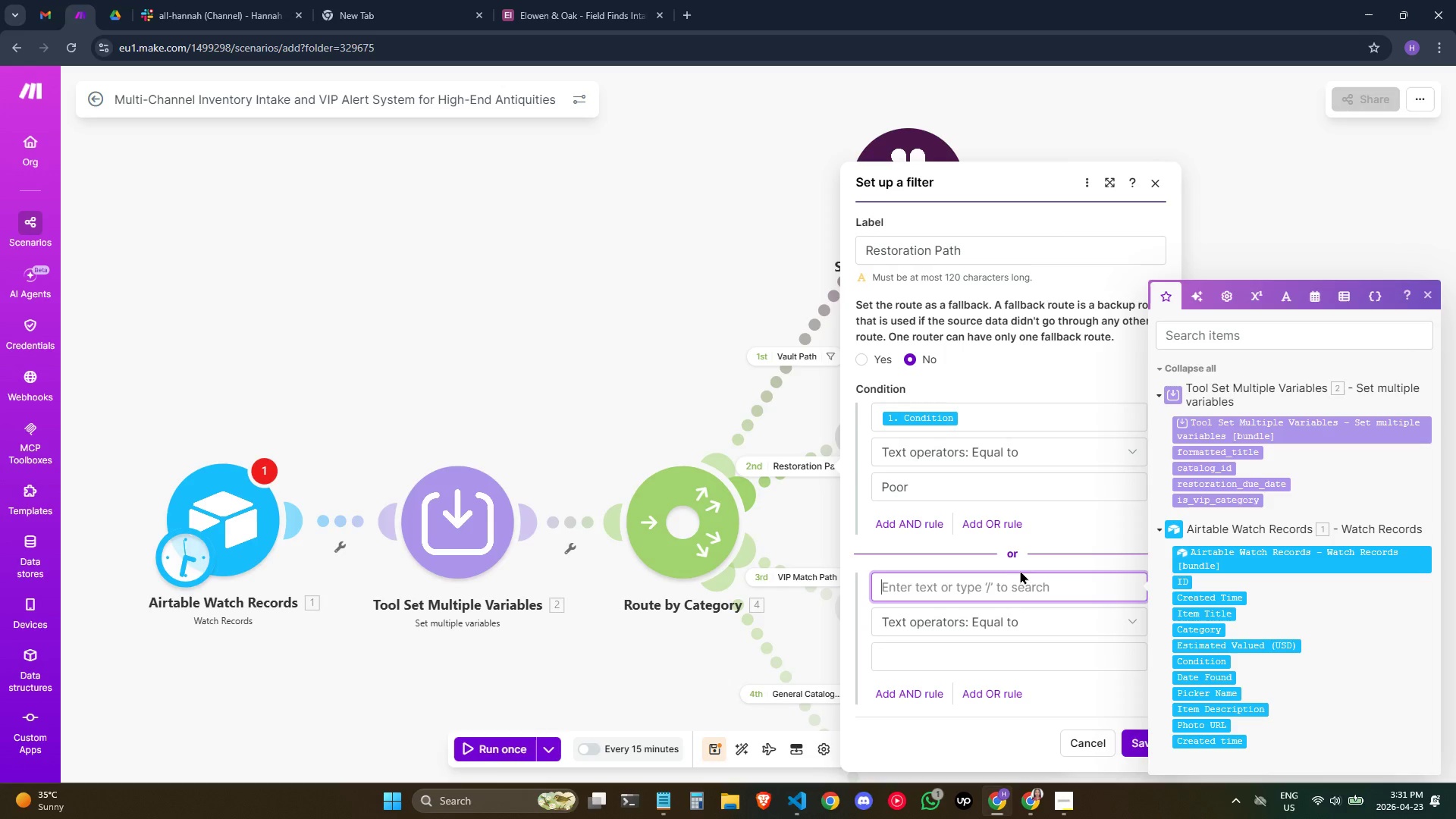 
left_click([1212, 662])
 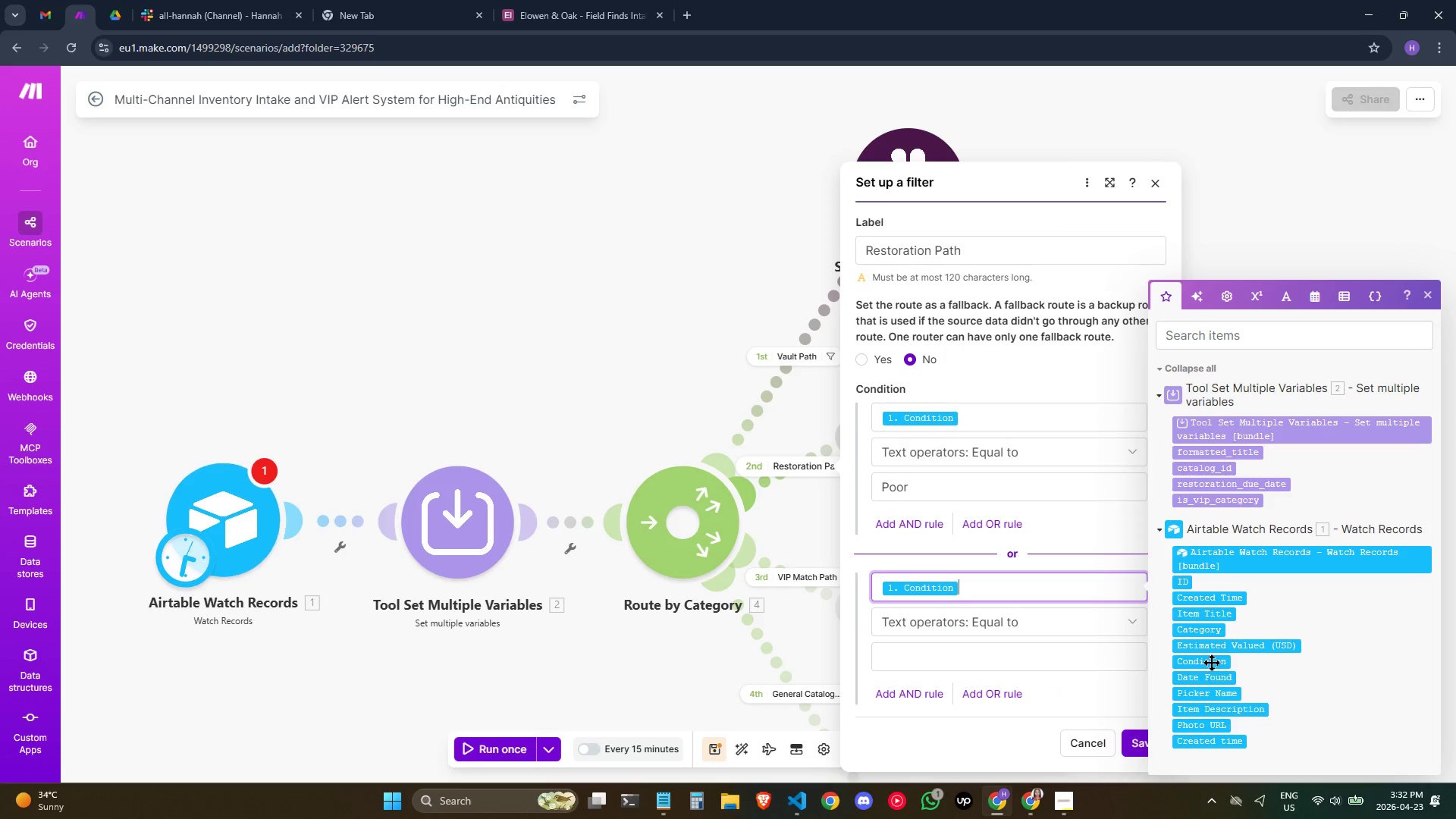 
mouse_move([1223, 663])
 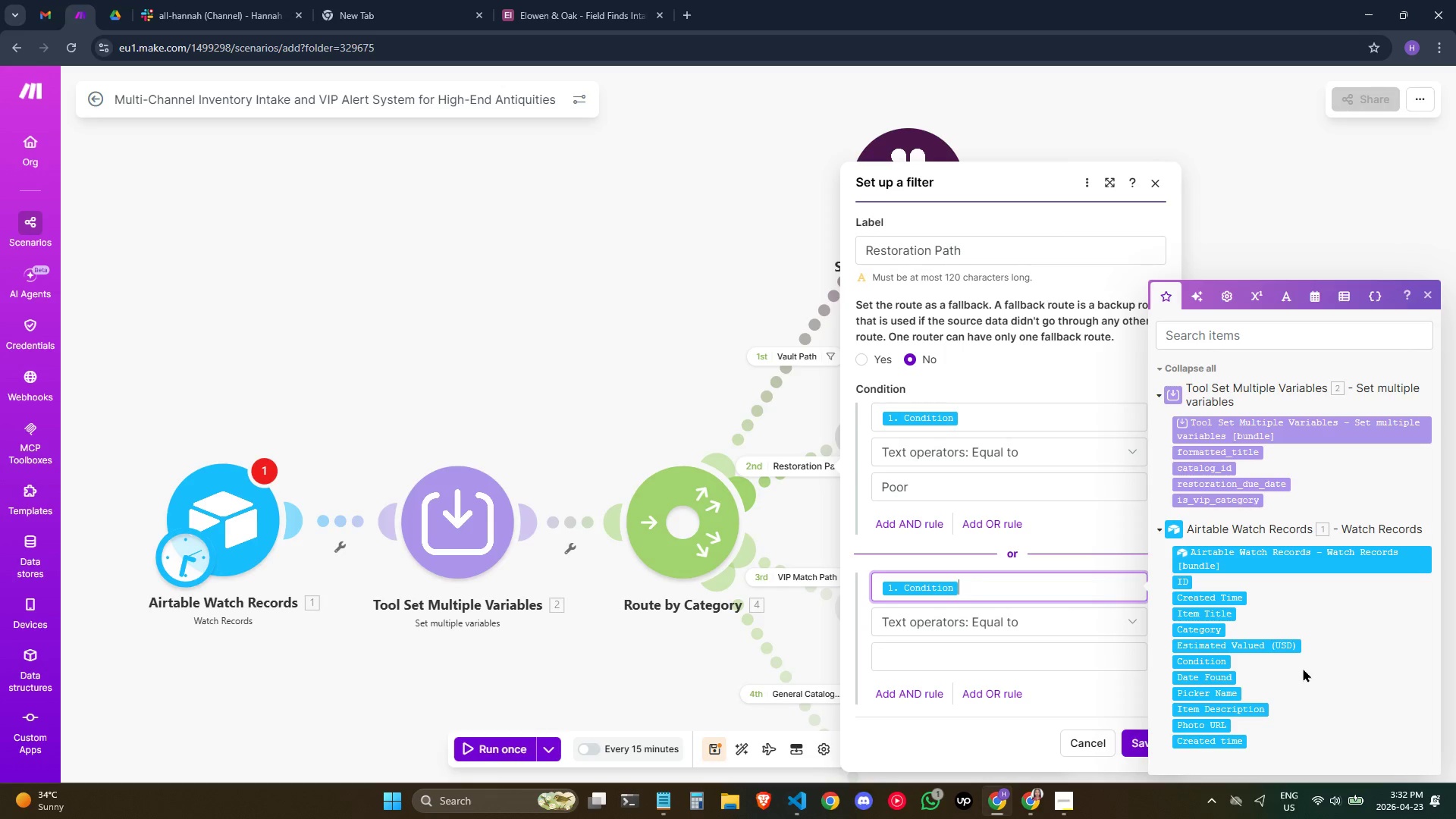 
wait(9.02)
 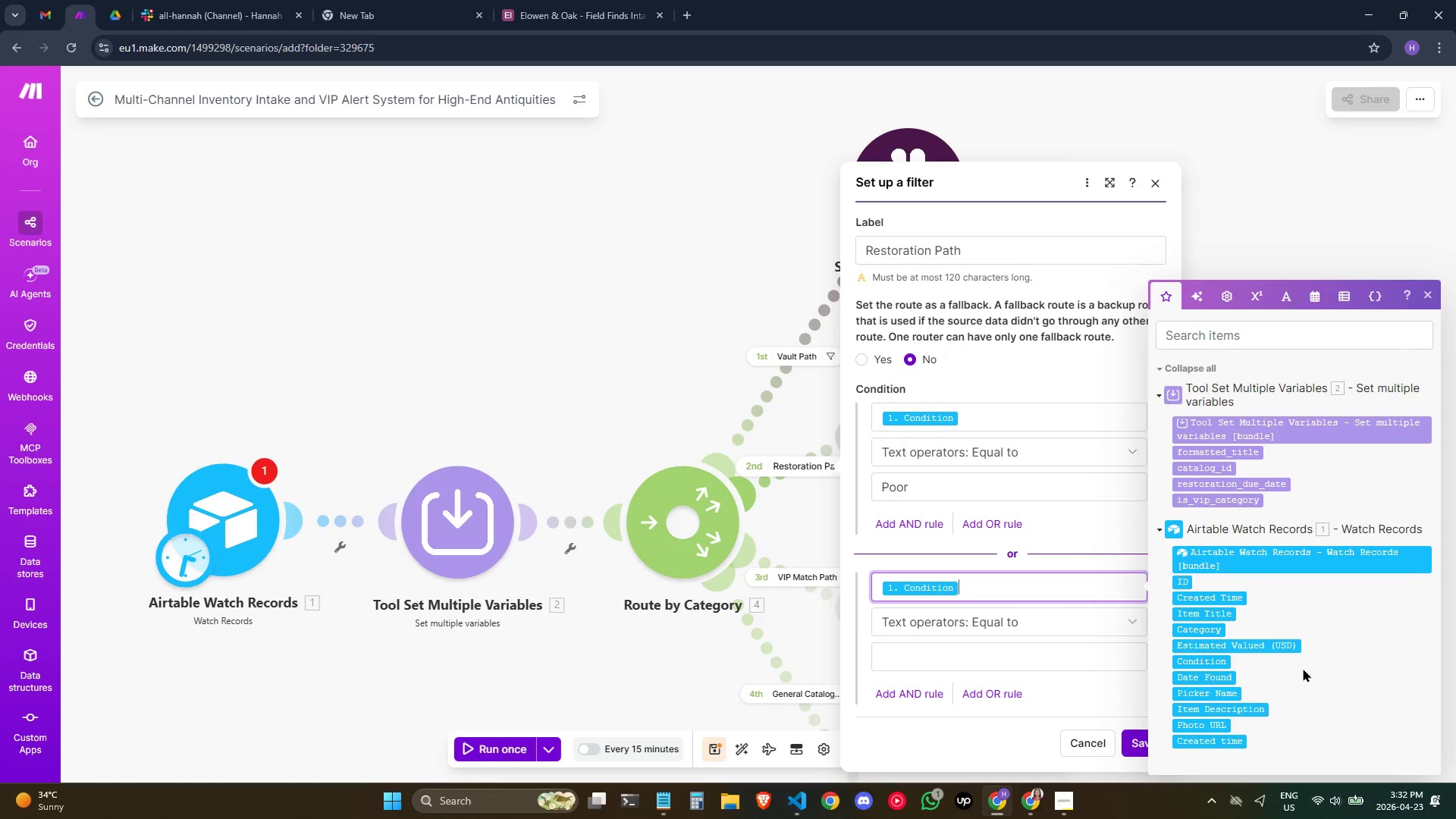 
left_click([1018, 626])
 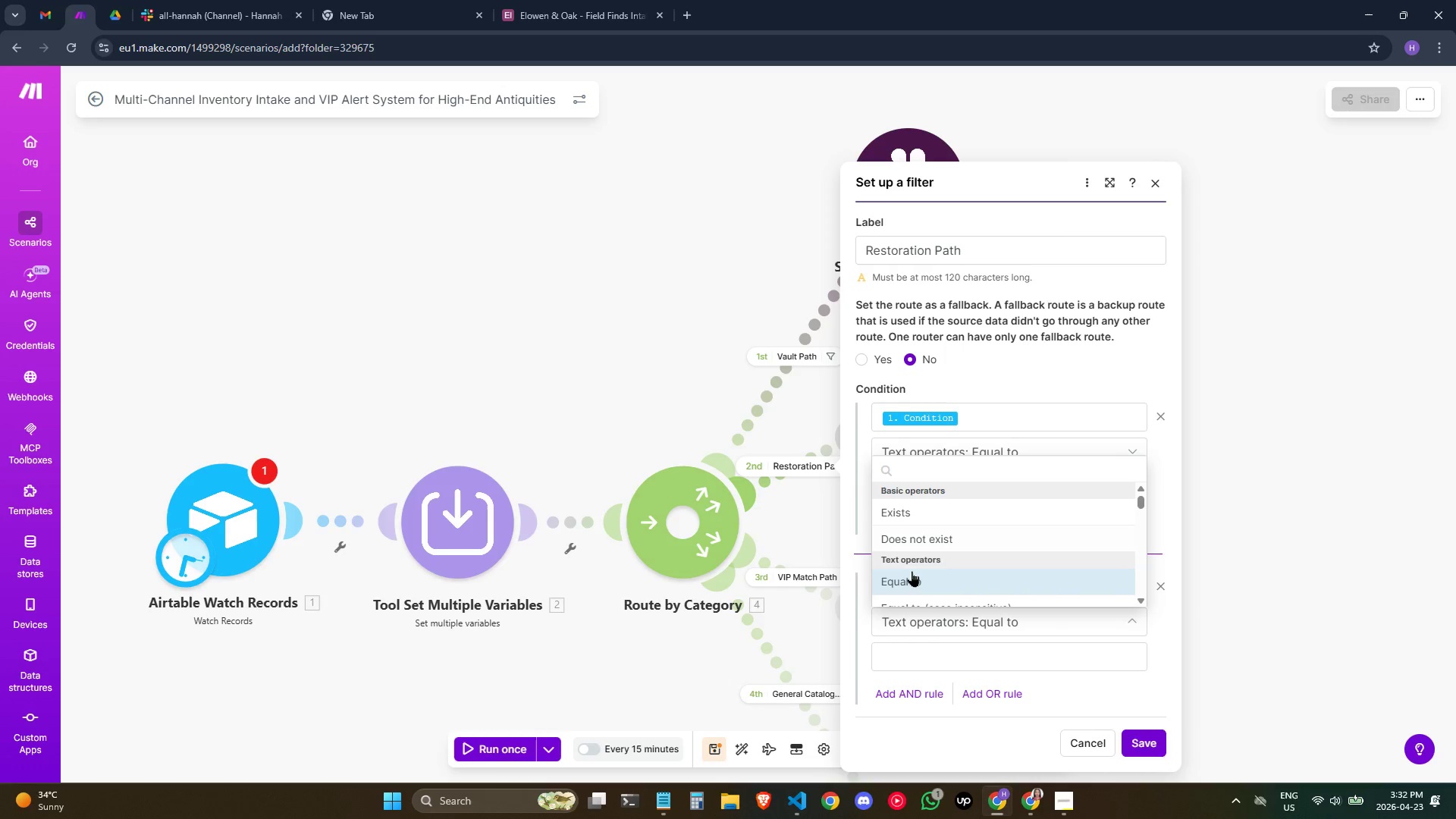 
left_click([905, 581])
 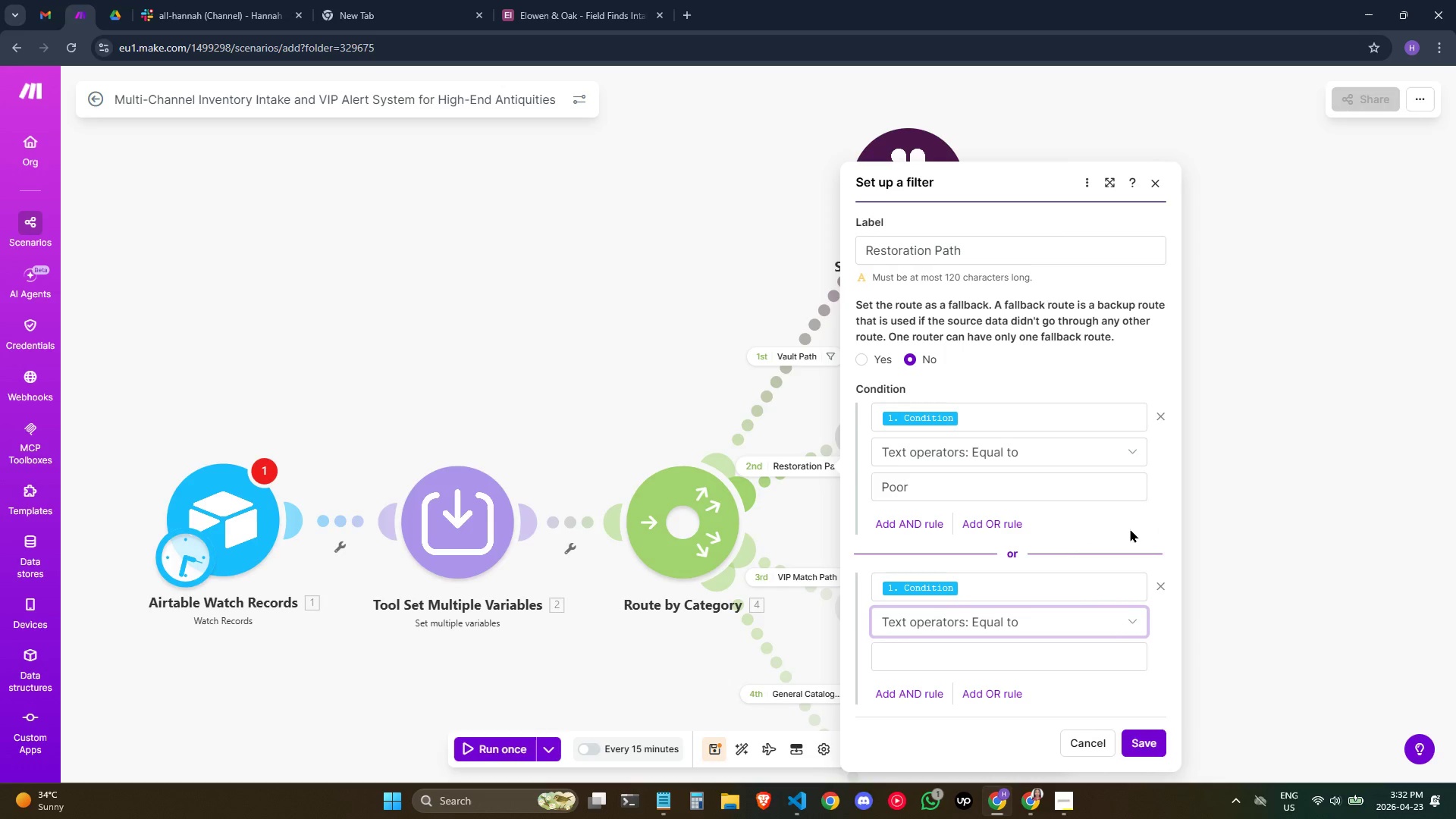 
scroll: coordinate [1130, 529], scroll_direction: down, amount: 1.0
 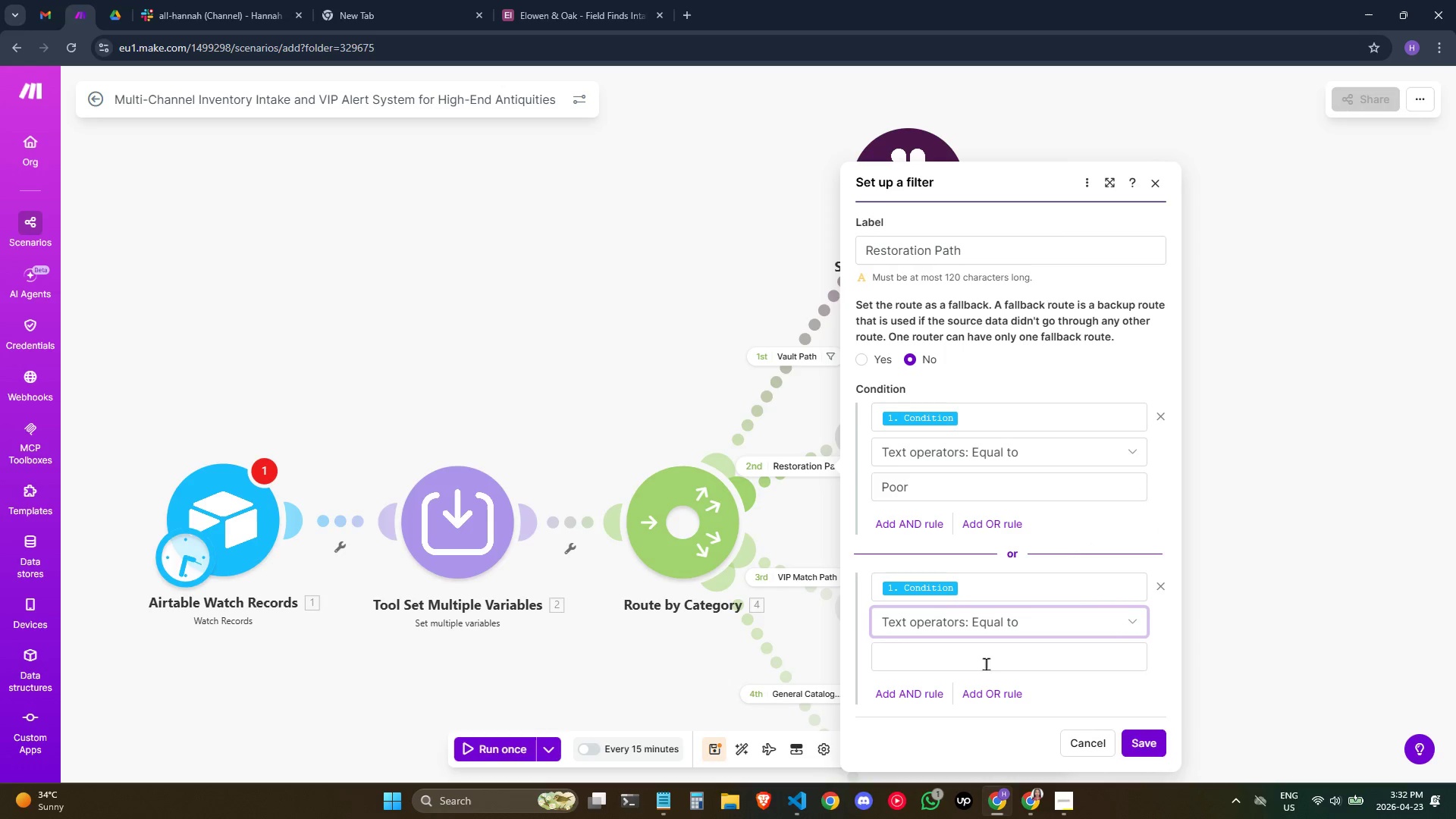 
left_click([986, 665])
 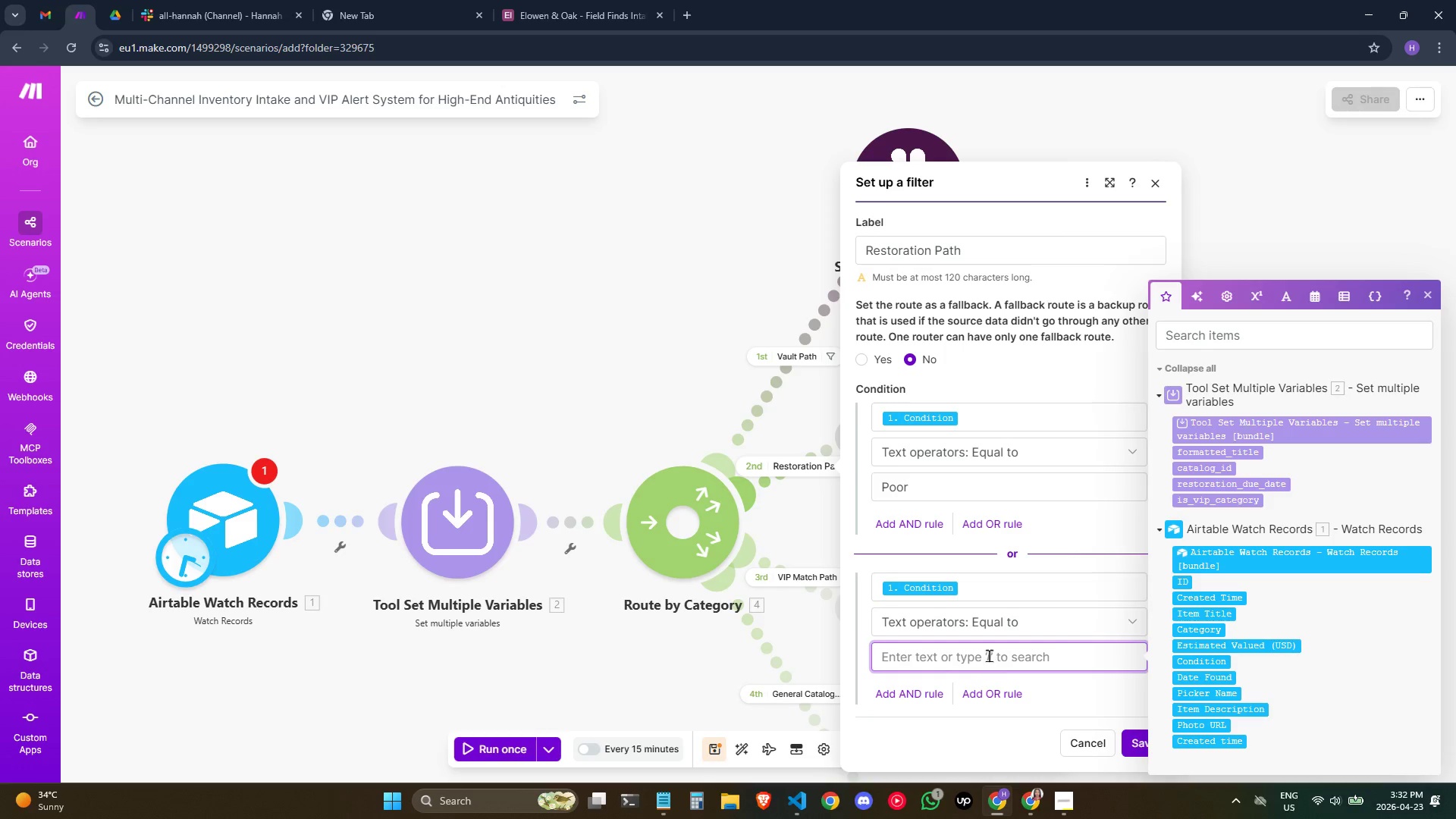 
type(Fair)
 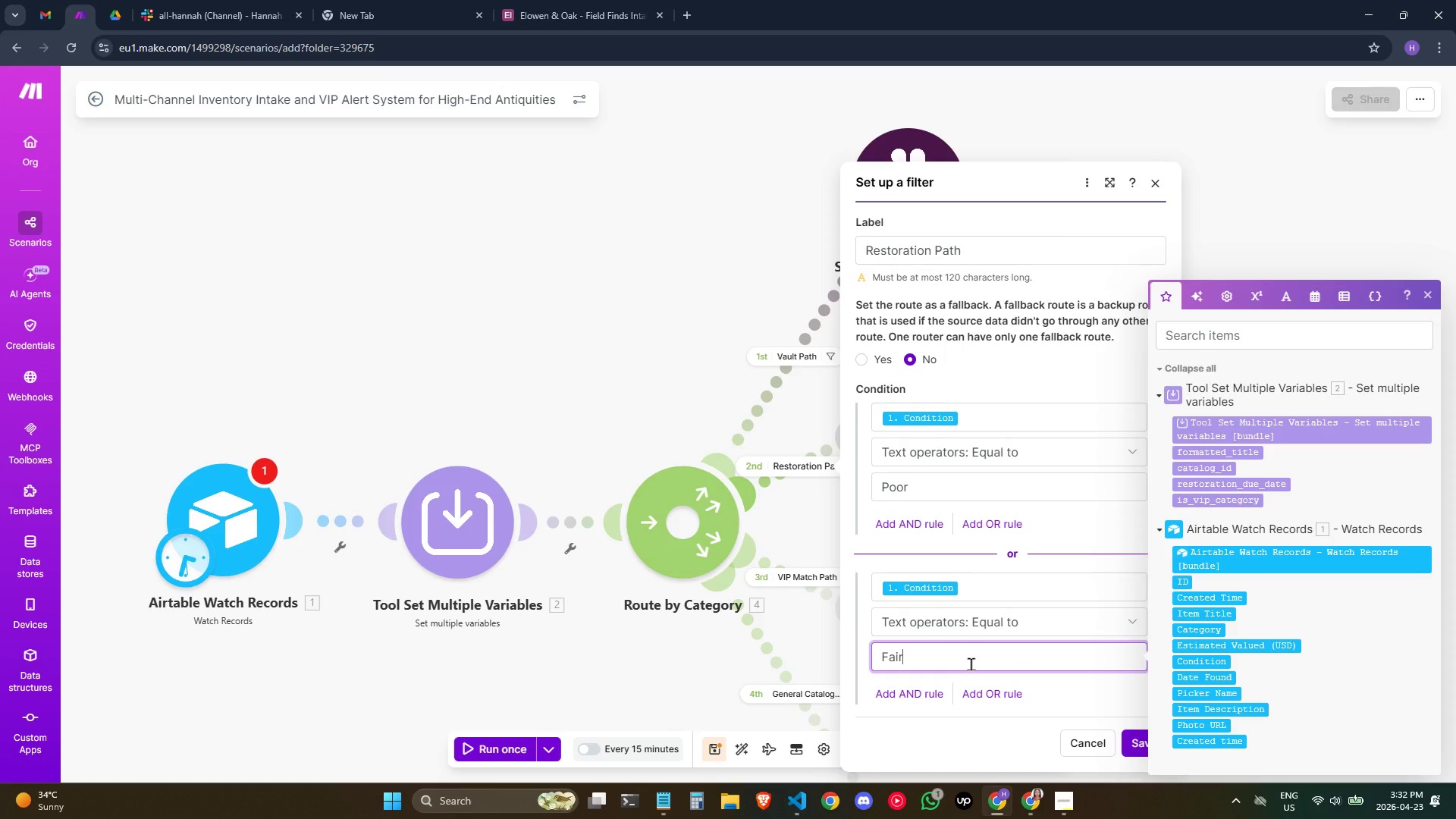 
wait(12.64)
 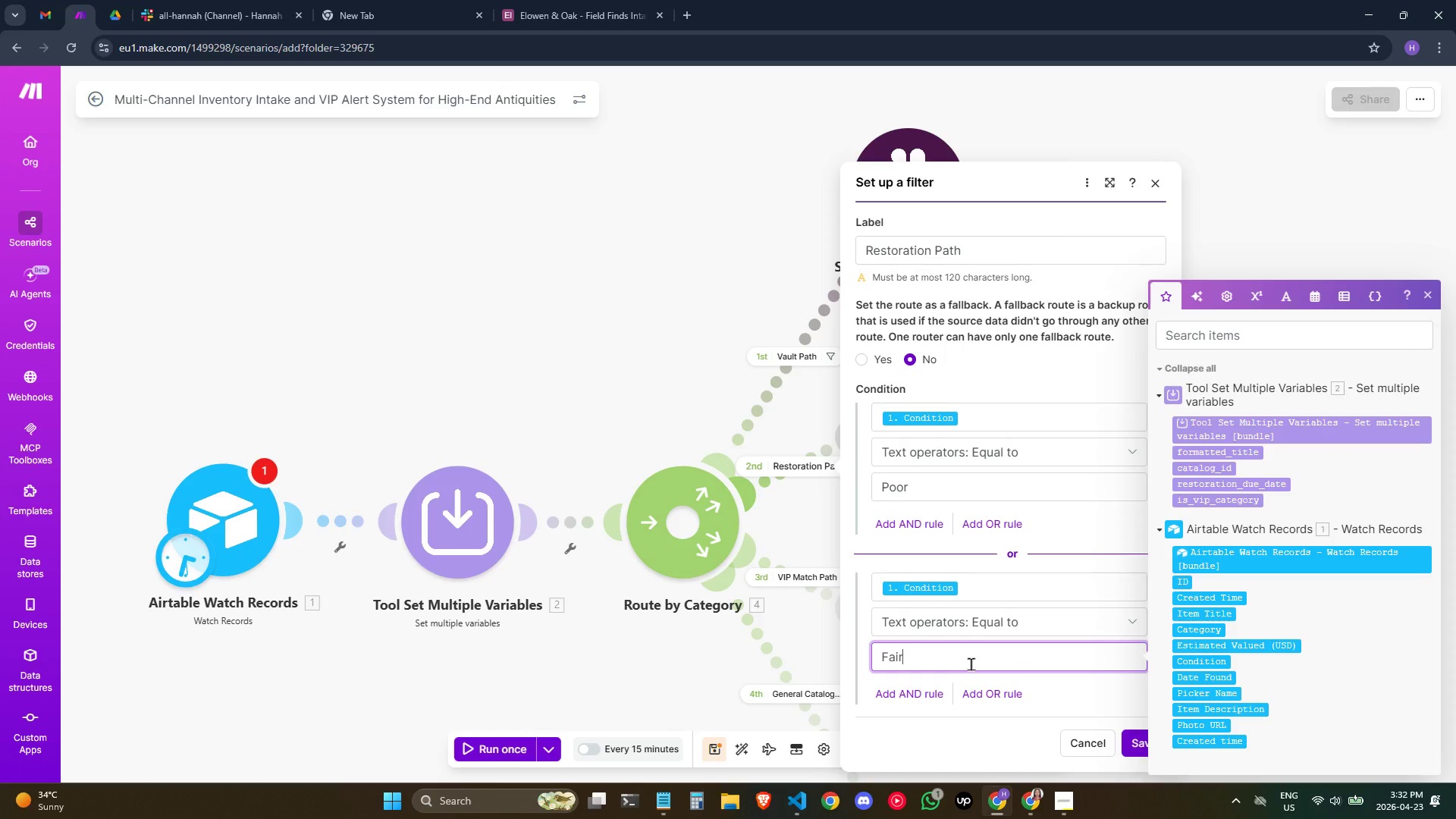 
scroll: coordinate [1091, 549], scroll_direction: down, amount: 1.0
 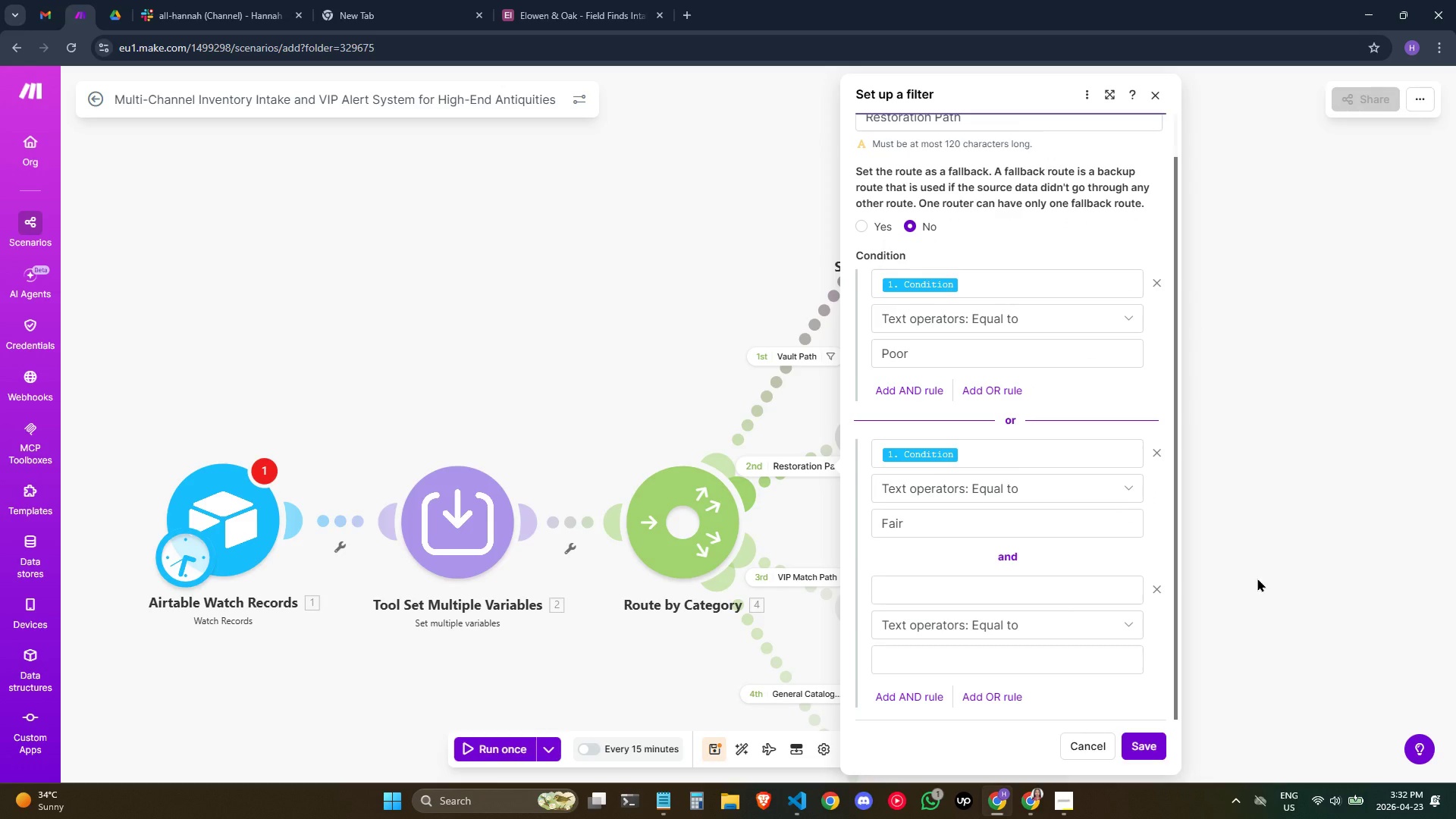 
wait(7.45)
 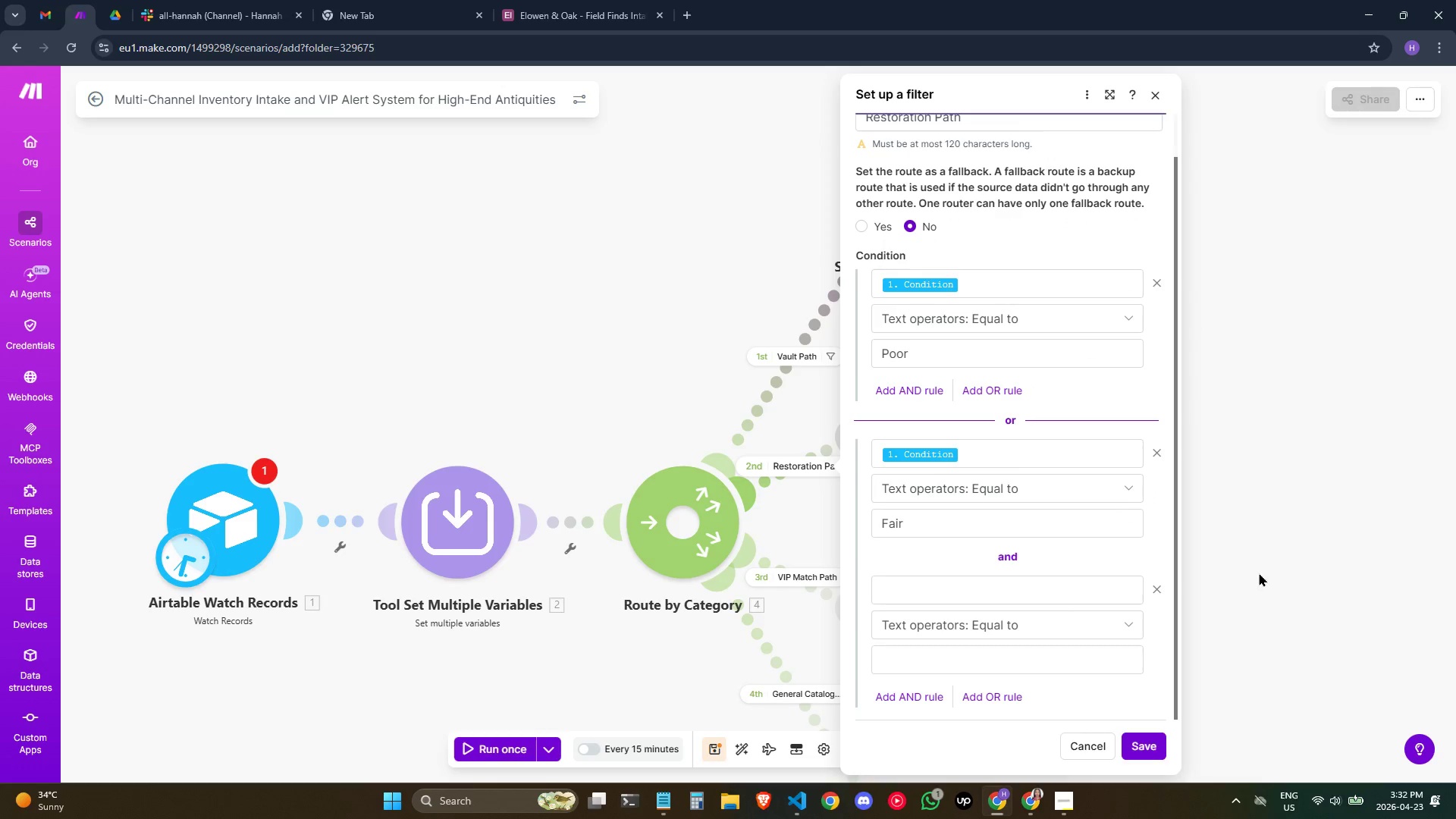 
left_click([975, 583])
 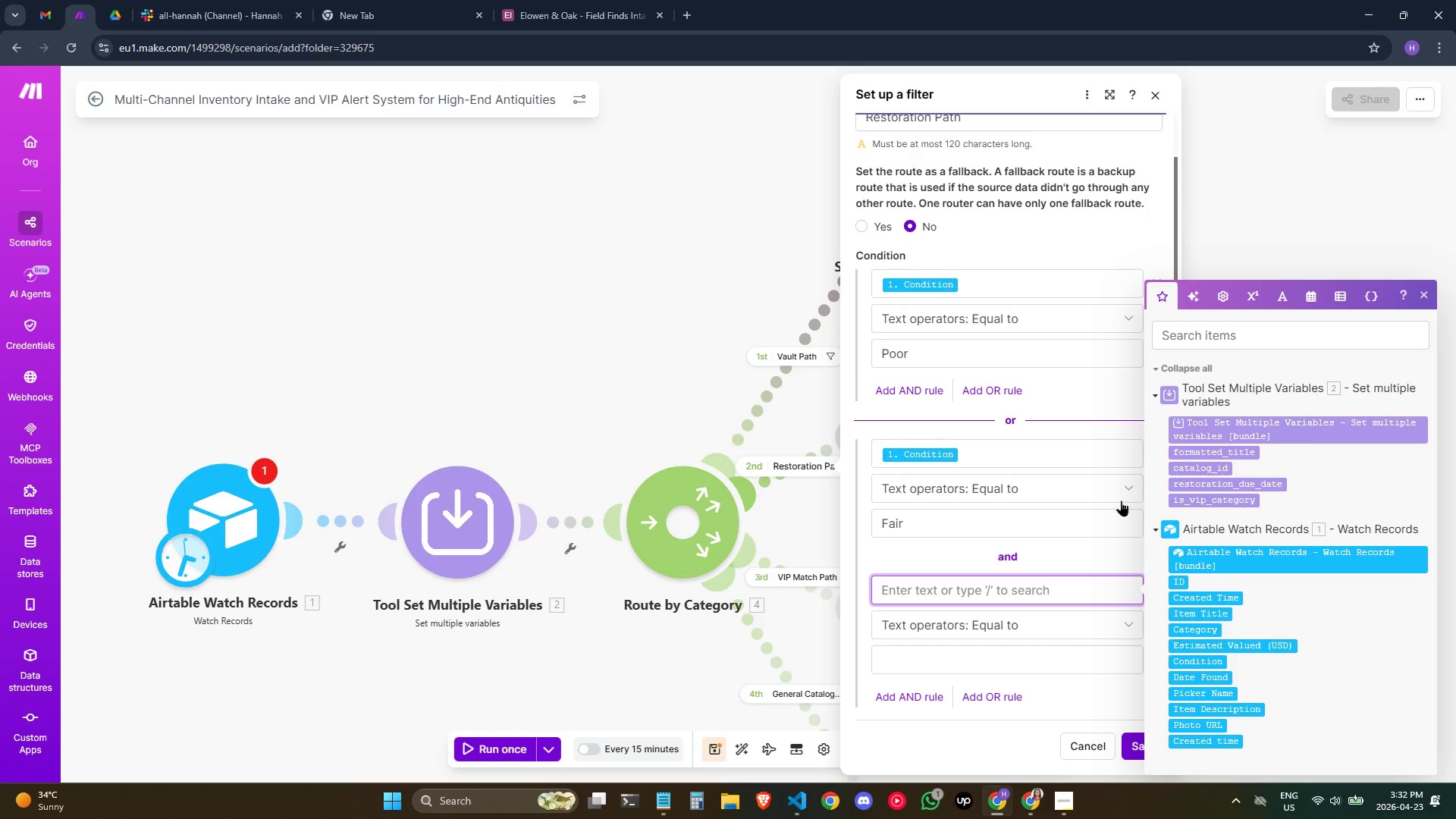 
wait(21.5)
 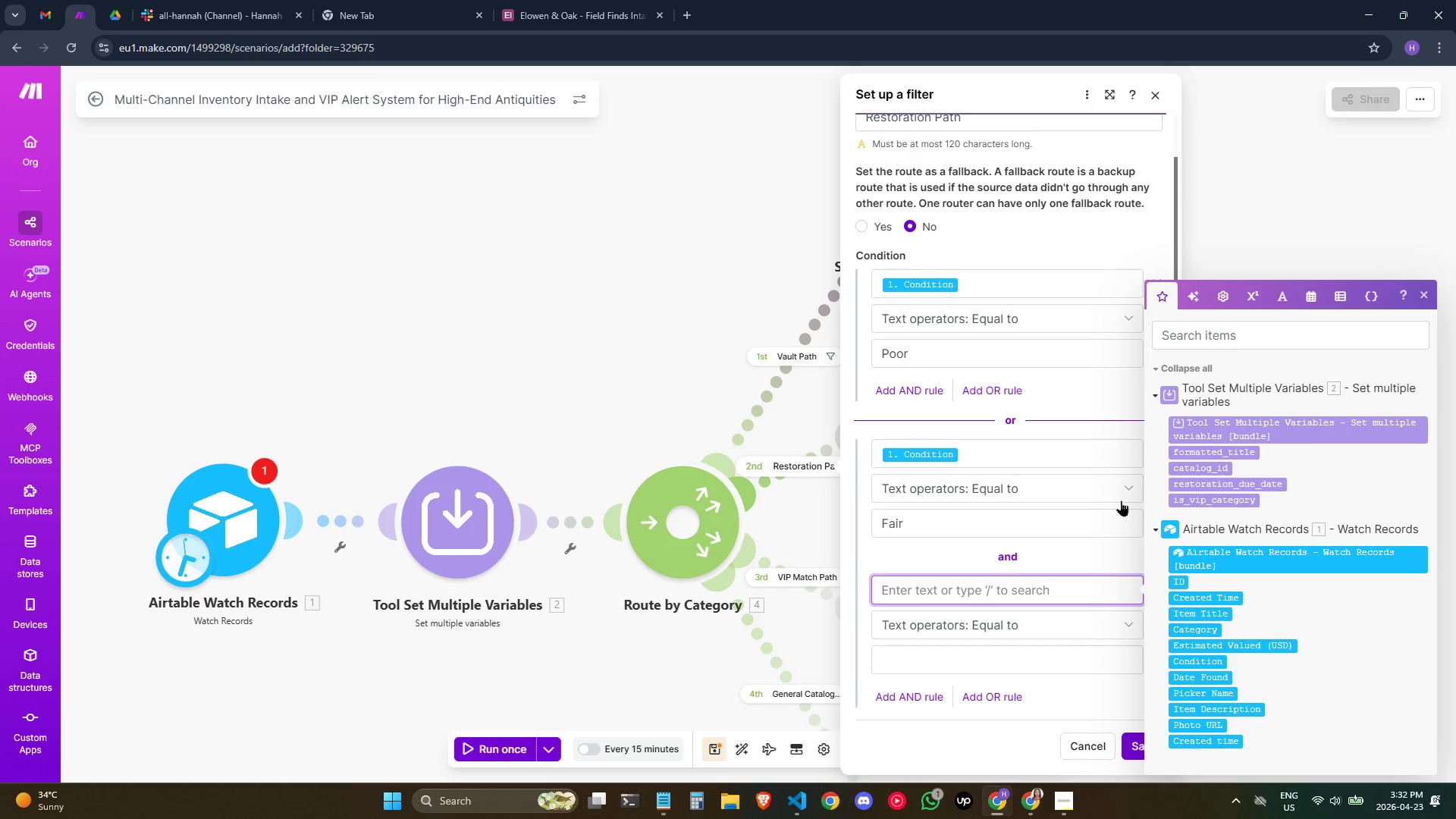 
left_click([1084, 552])
 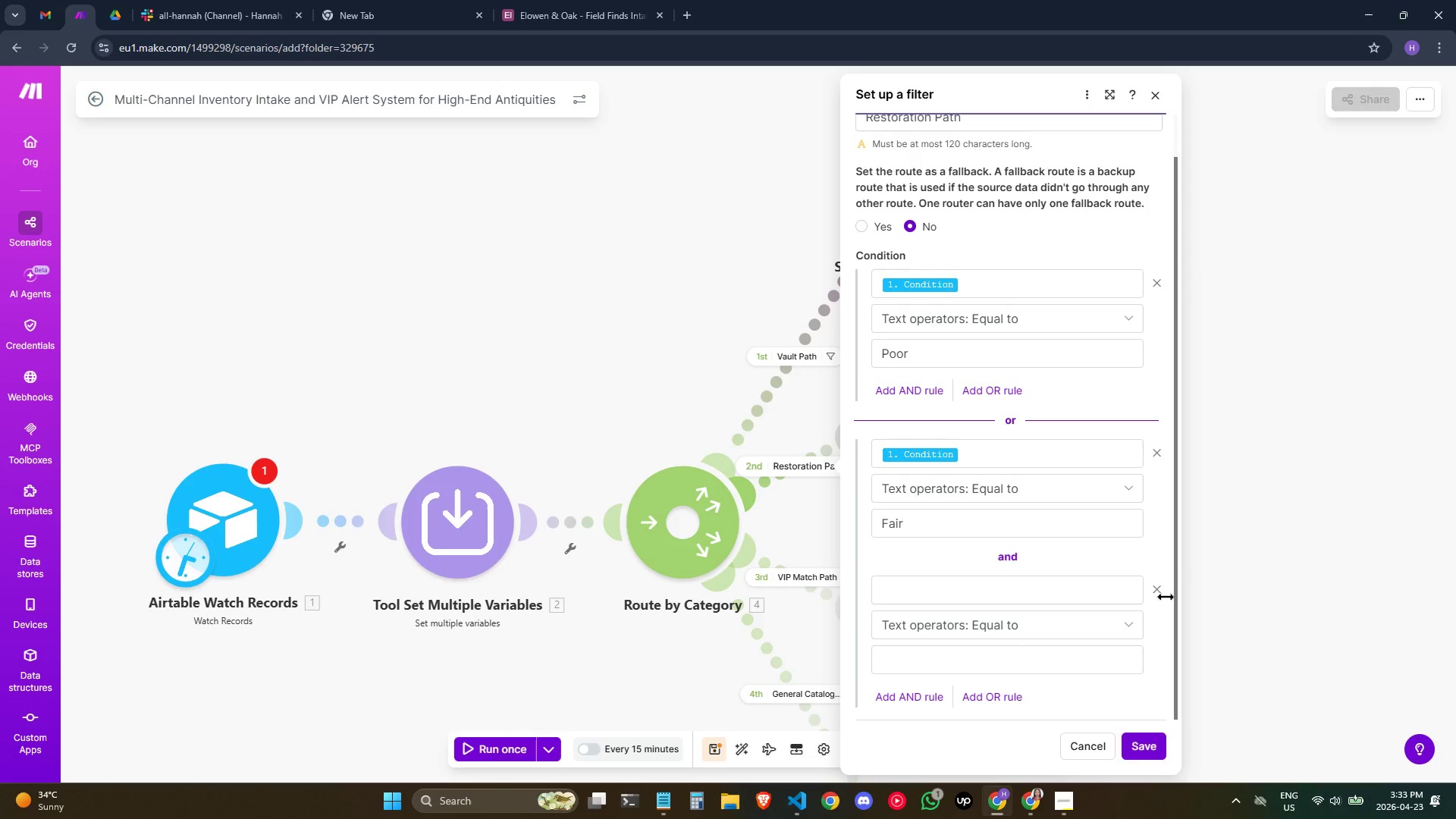 
left_click([1155, 598])
 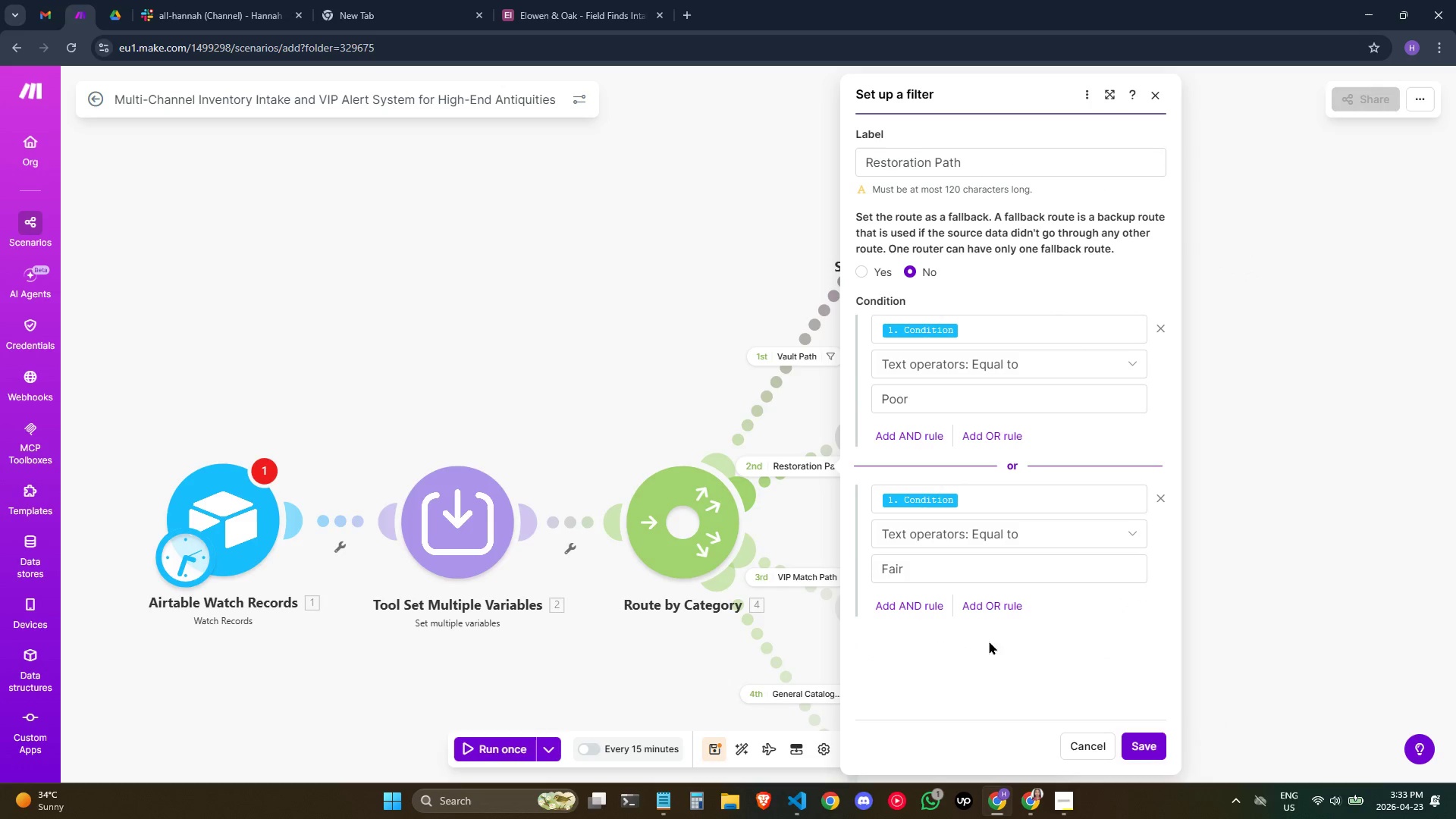 
wait(7.55)
 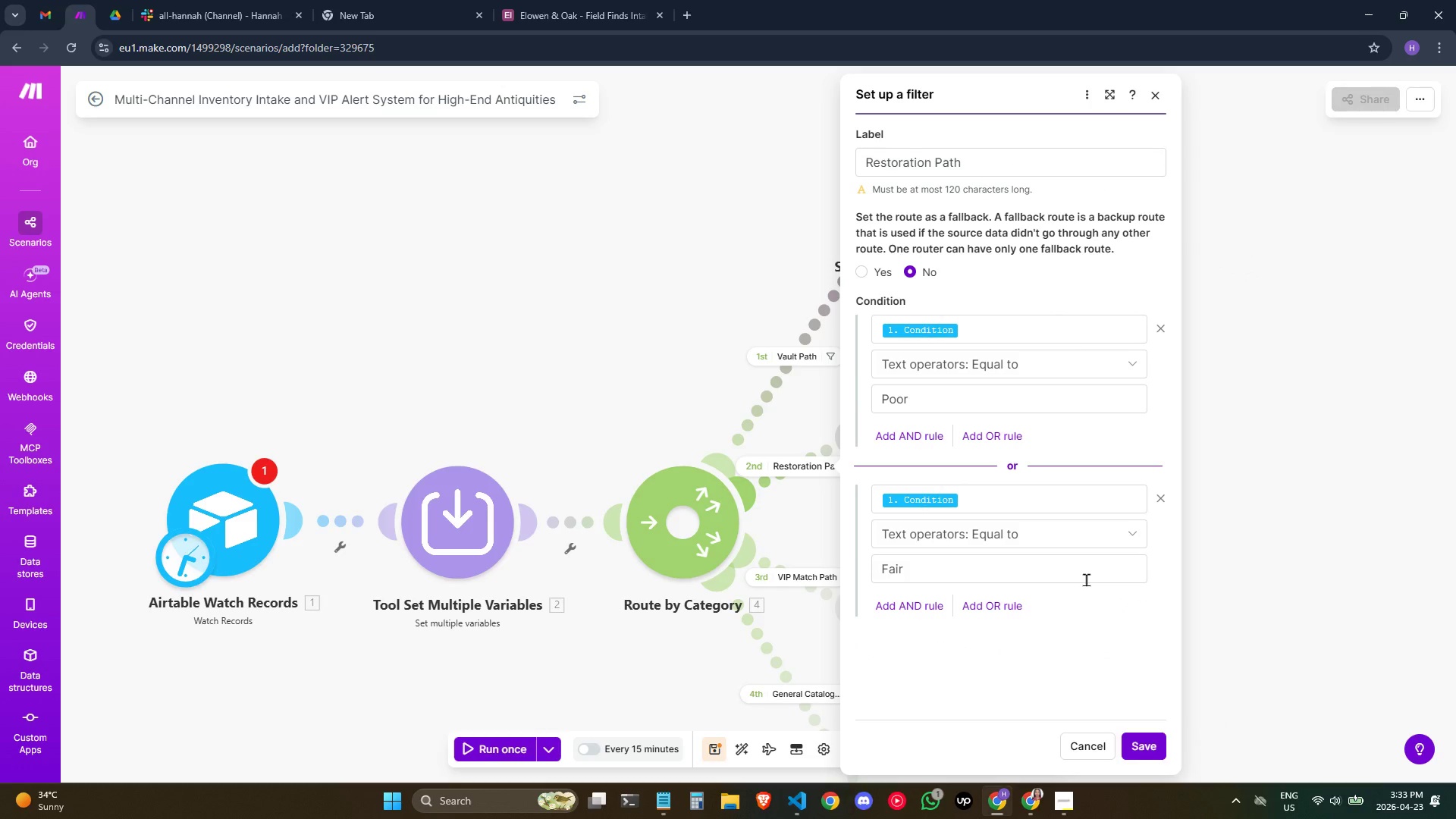 
left_click([1132, 747])
 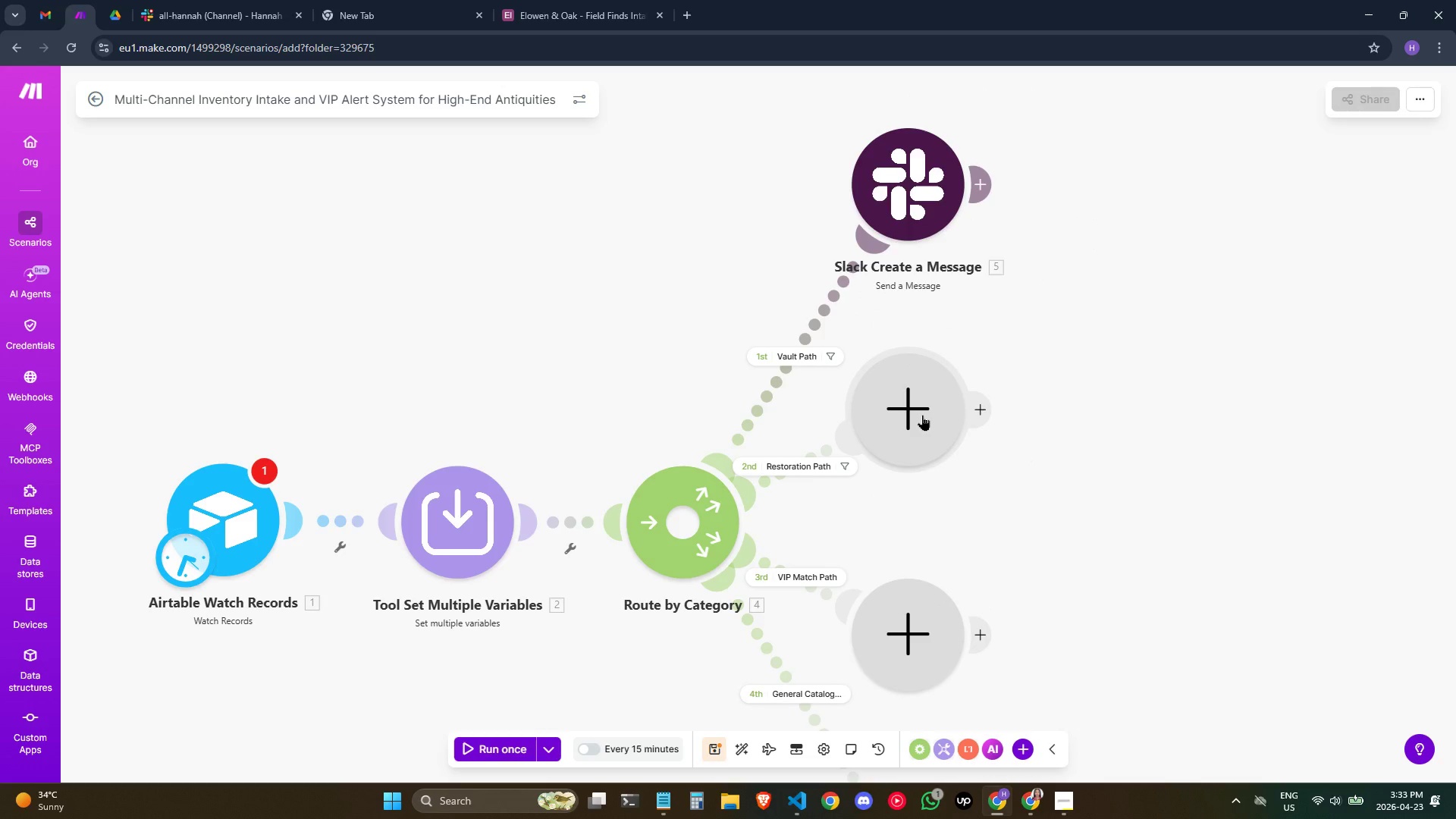 
wait(14.73)
 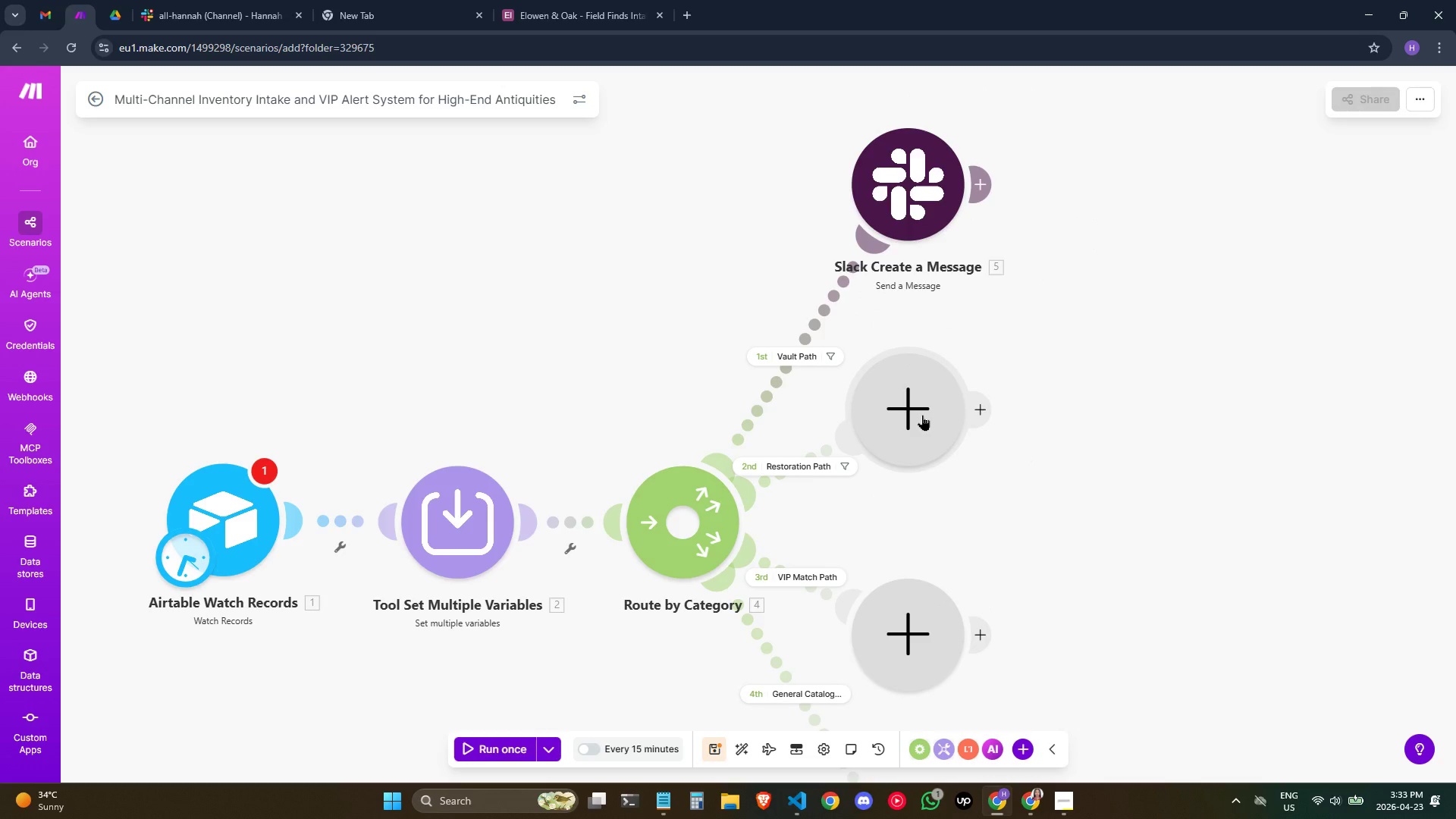 
left_click([912, 407])
 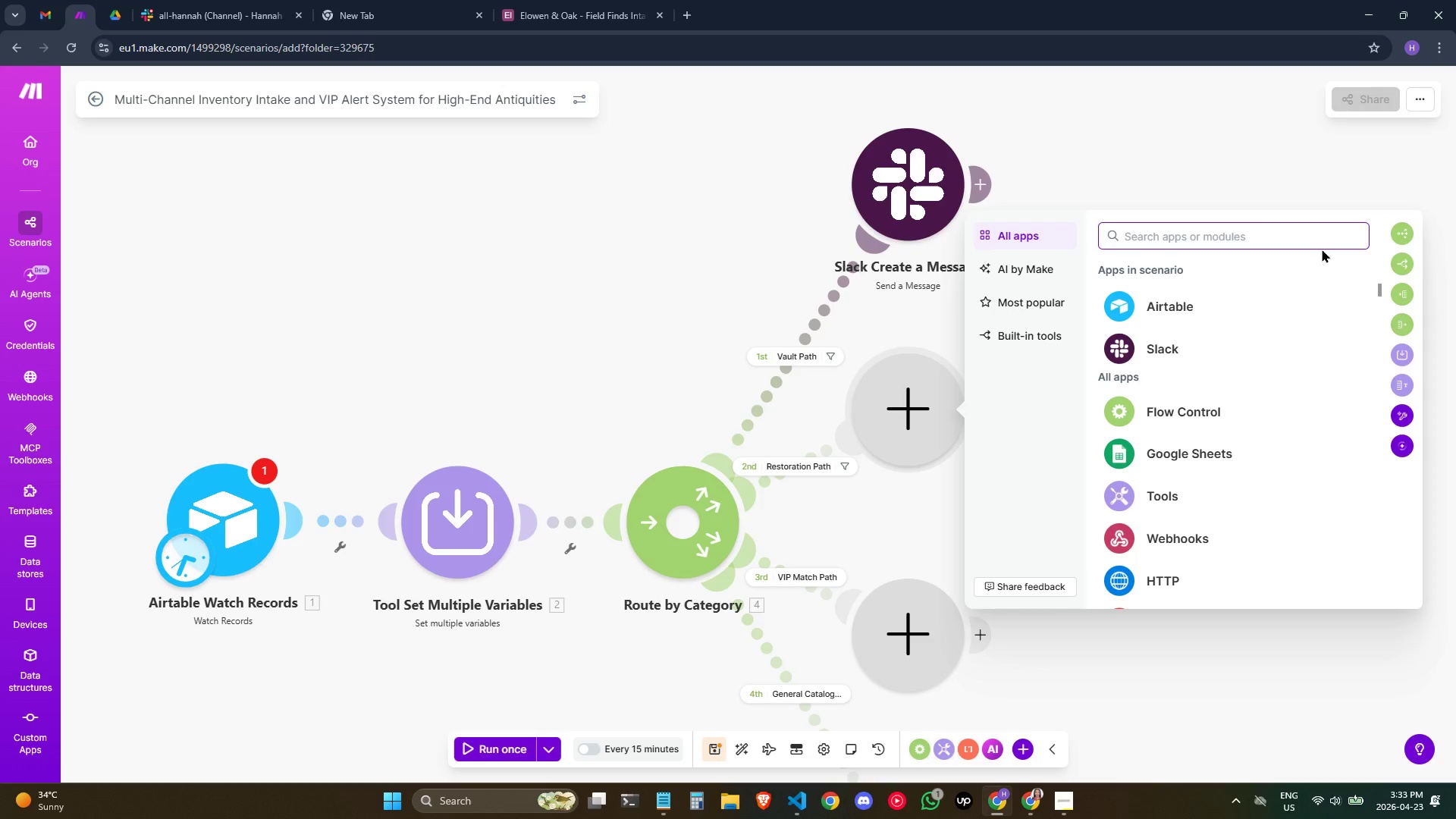 
wait(17.17)
 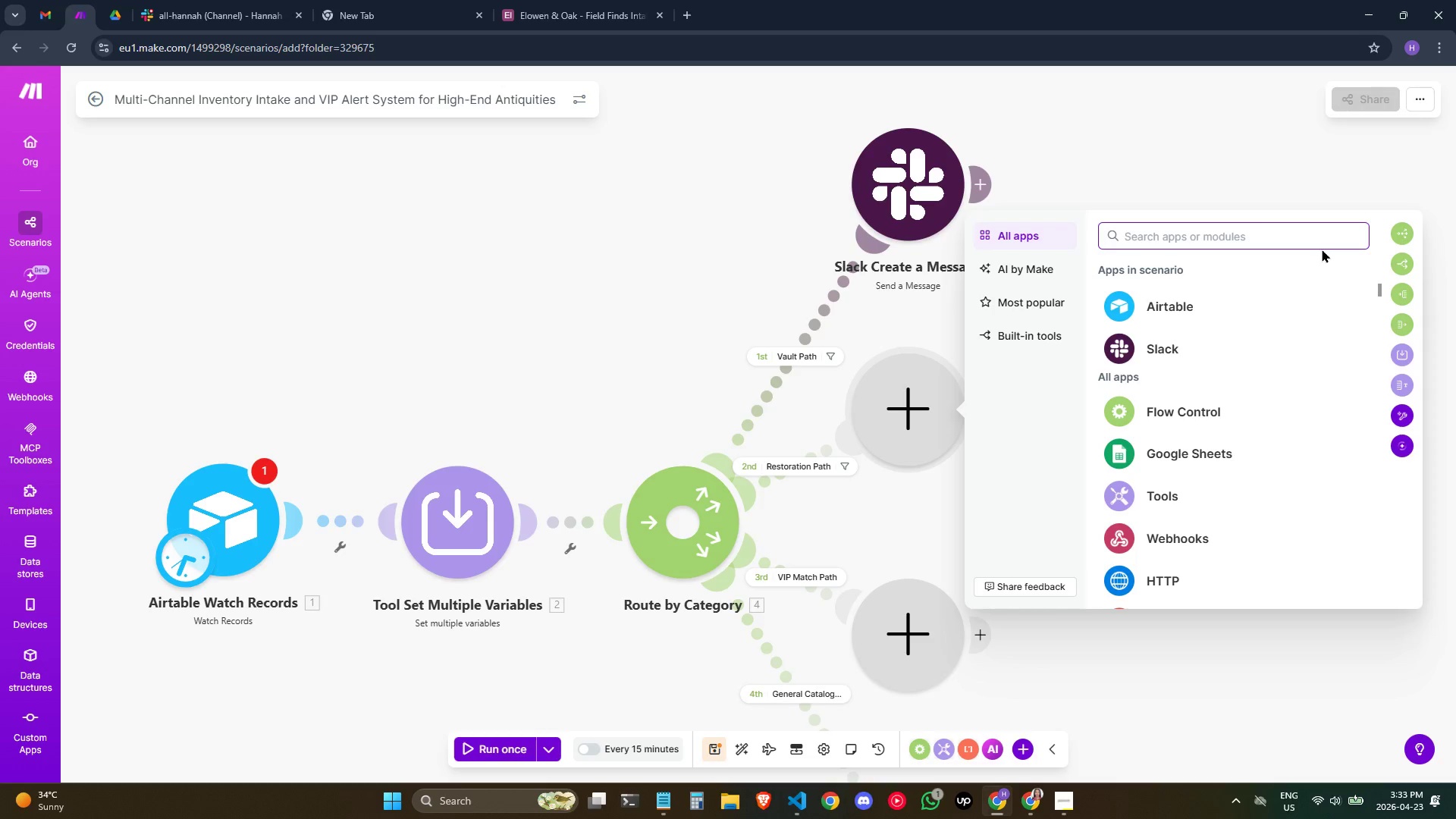 
type(tre)
 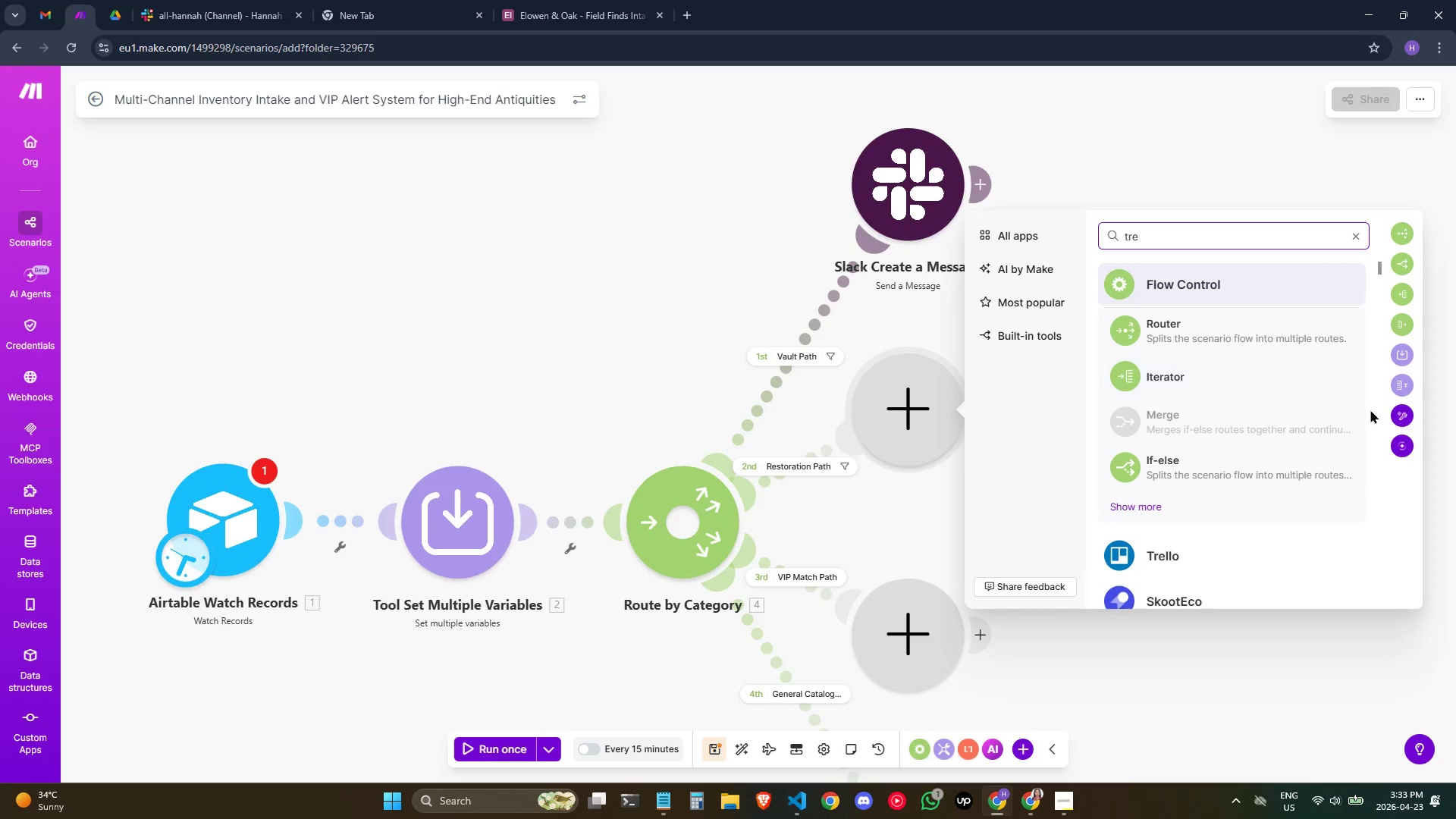 
left_click([1273, 554])
 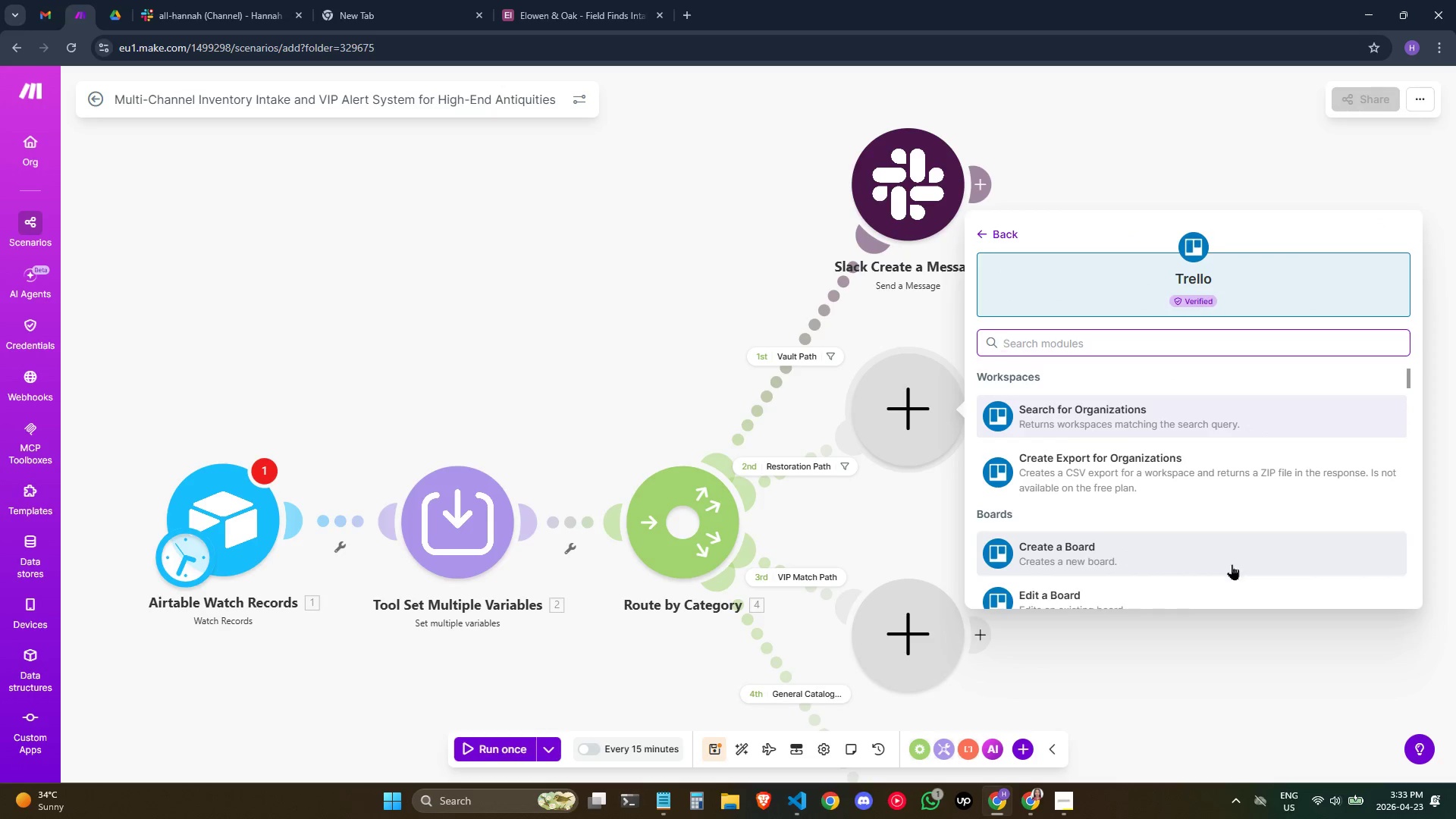 
type(crea)
 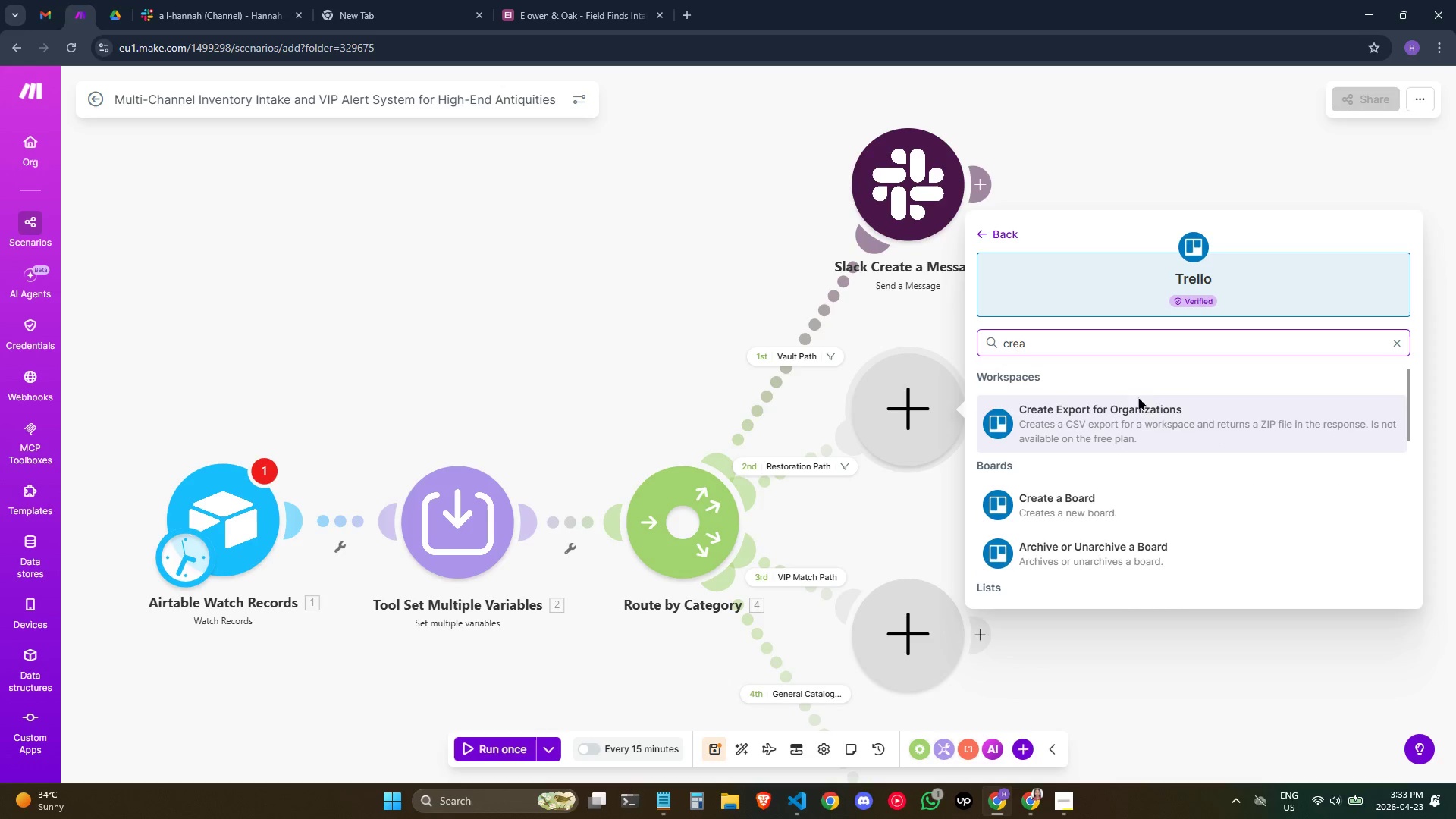 
scroll: coordinate [1144, 494], scroll_direction: down, amount: 1.0
 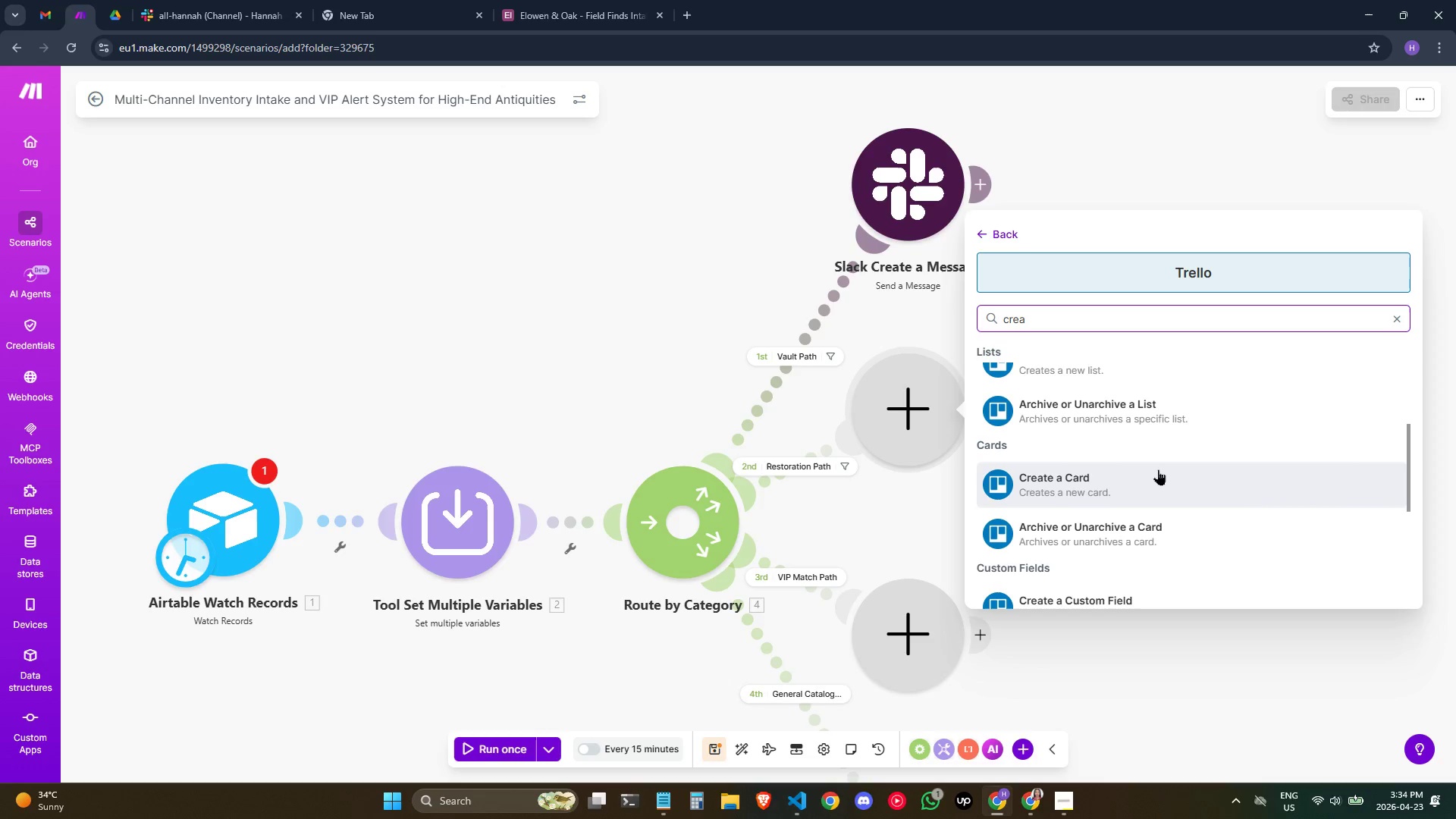 
left_click([1158, 469])
 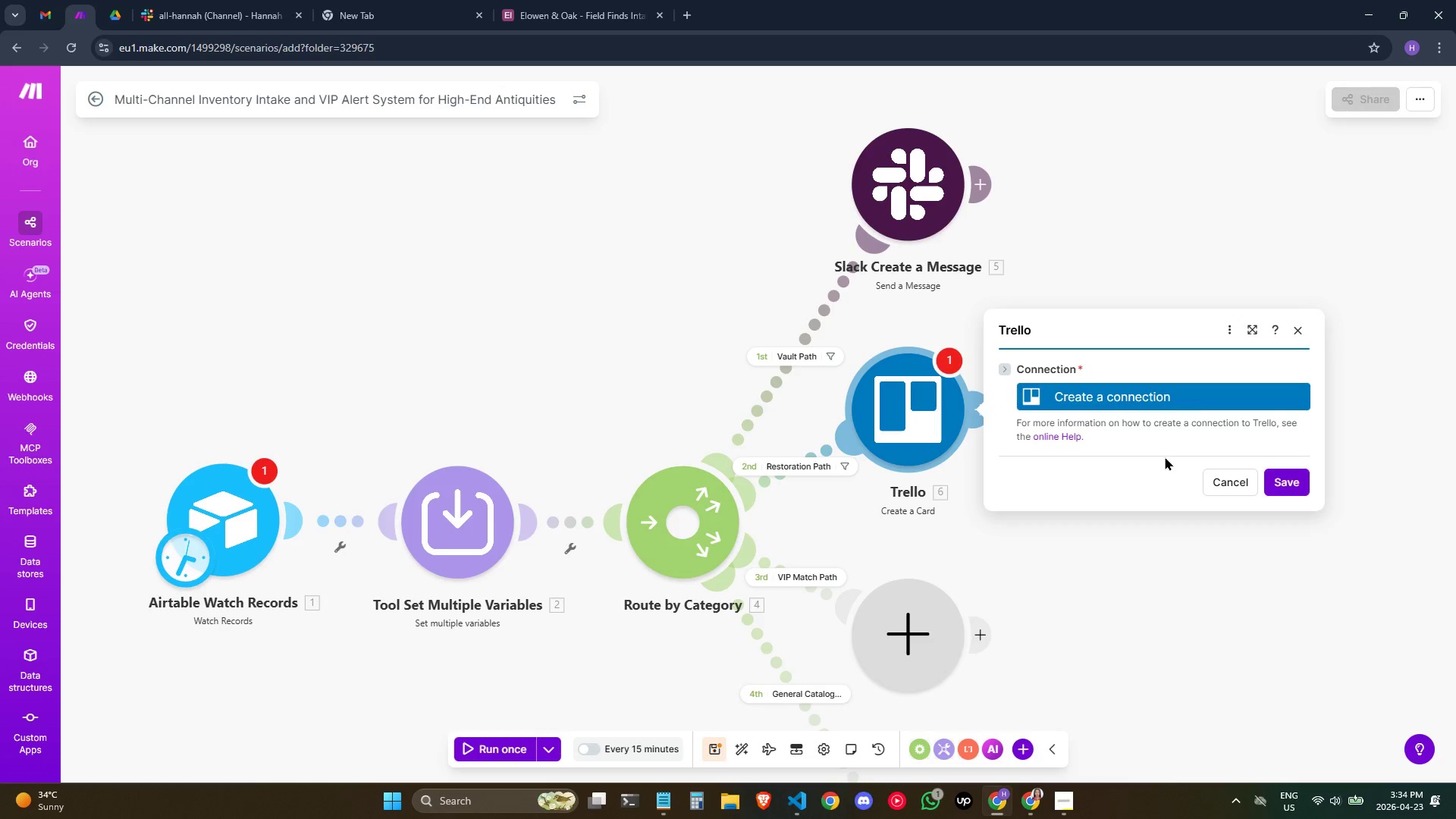 
left_click([1200, 394])
 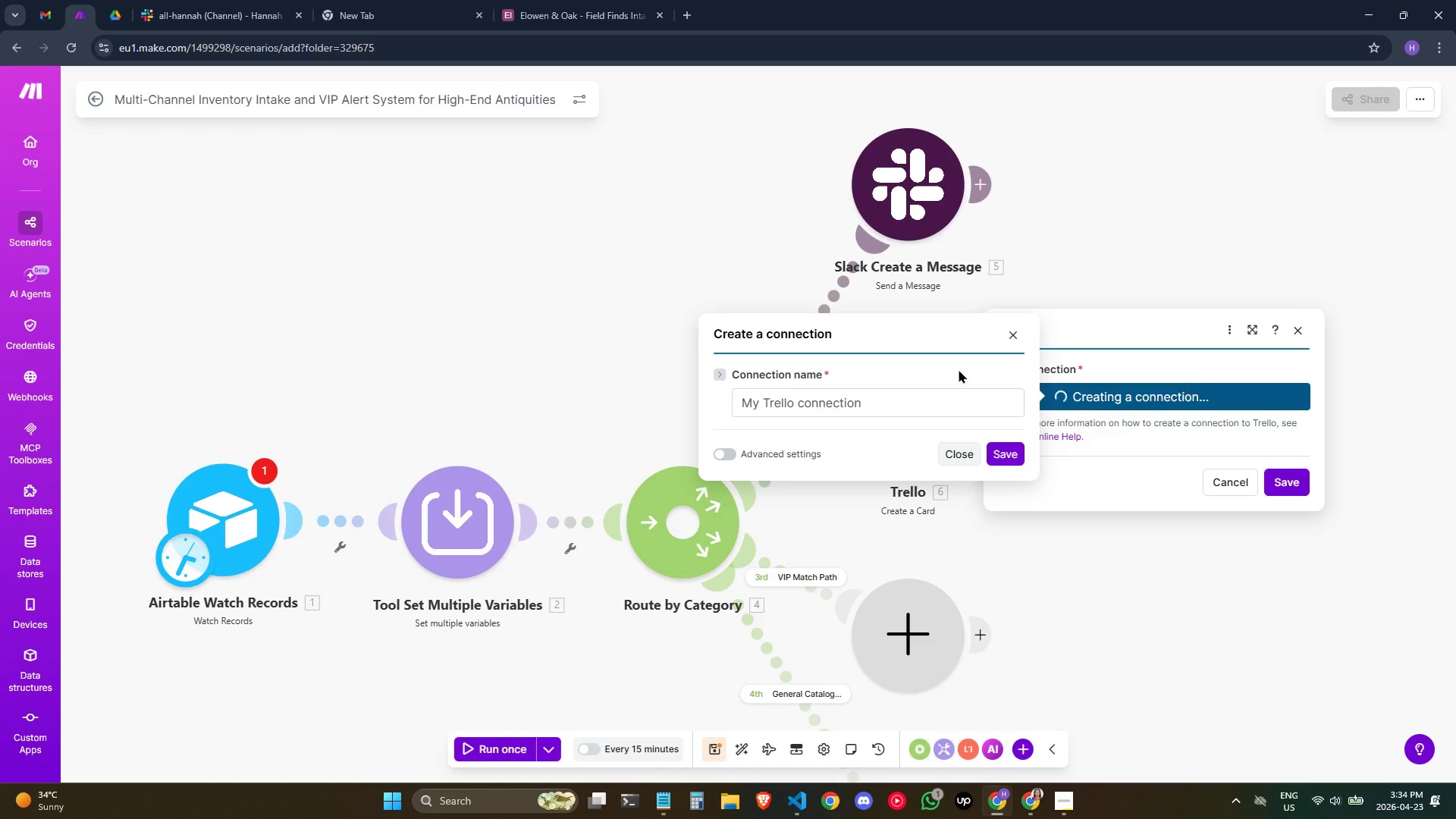 
left_click([871, 397])
 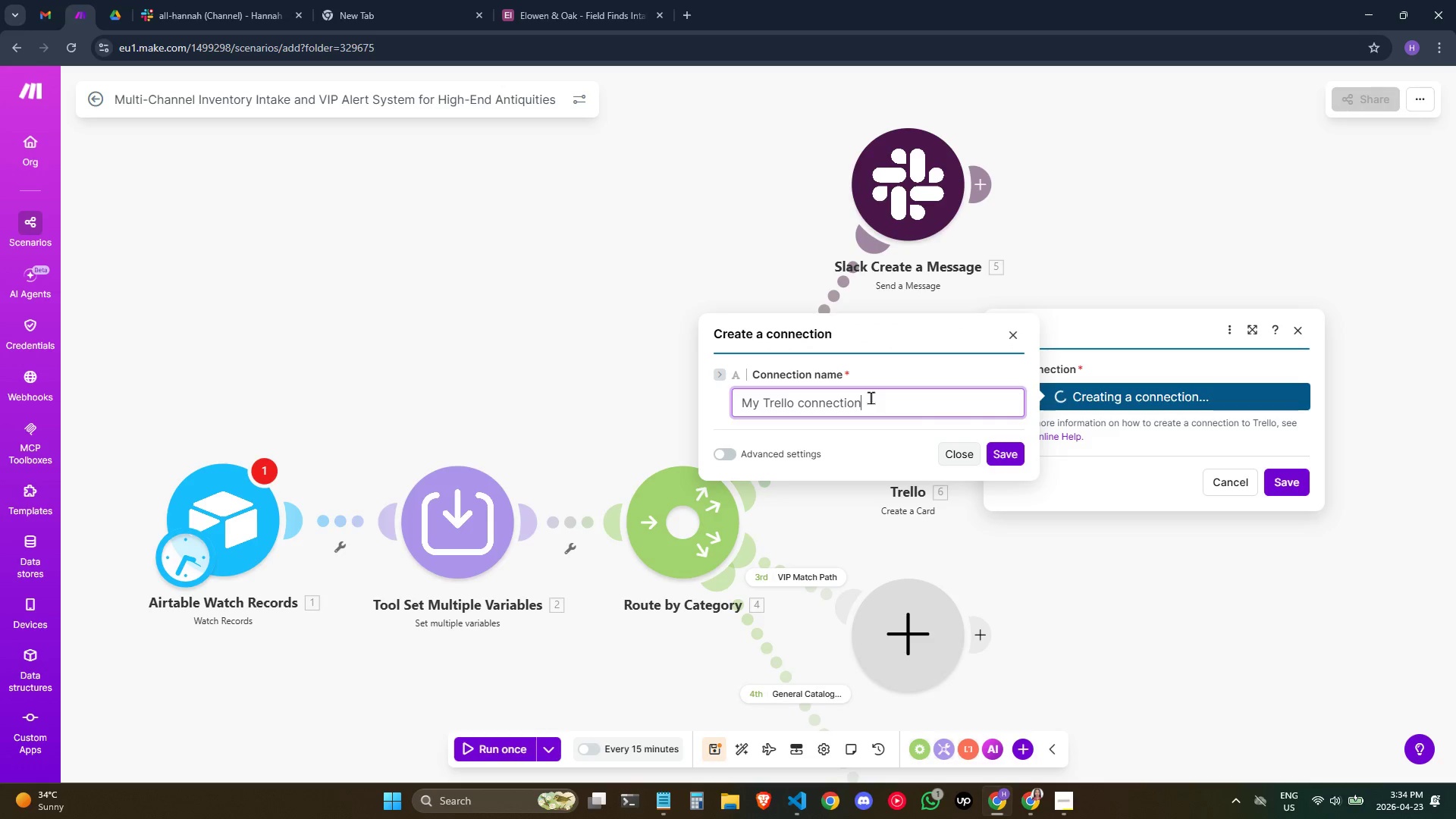 
wait(18.95)
 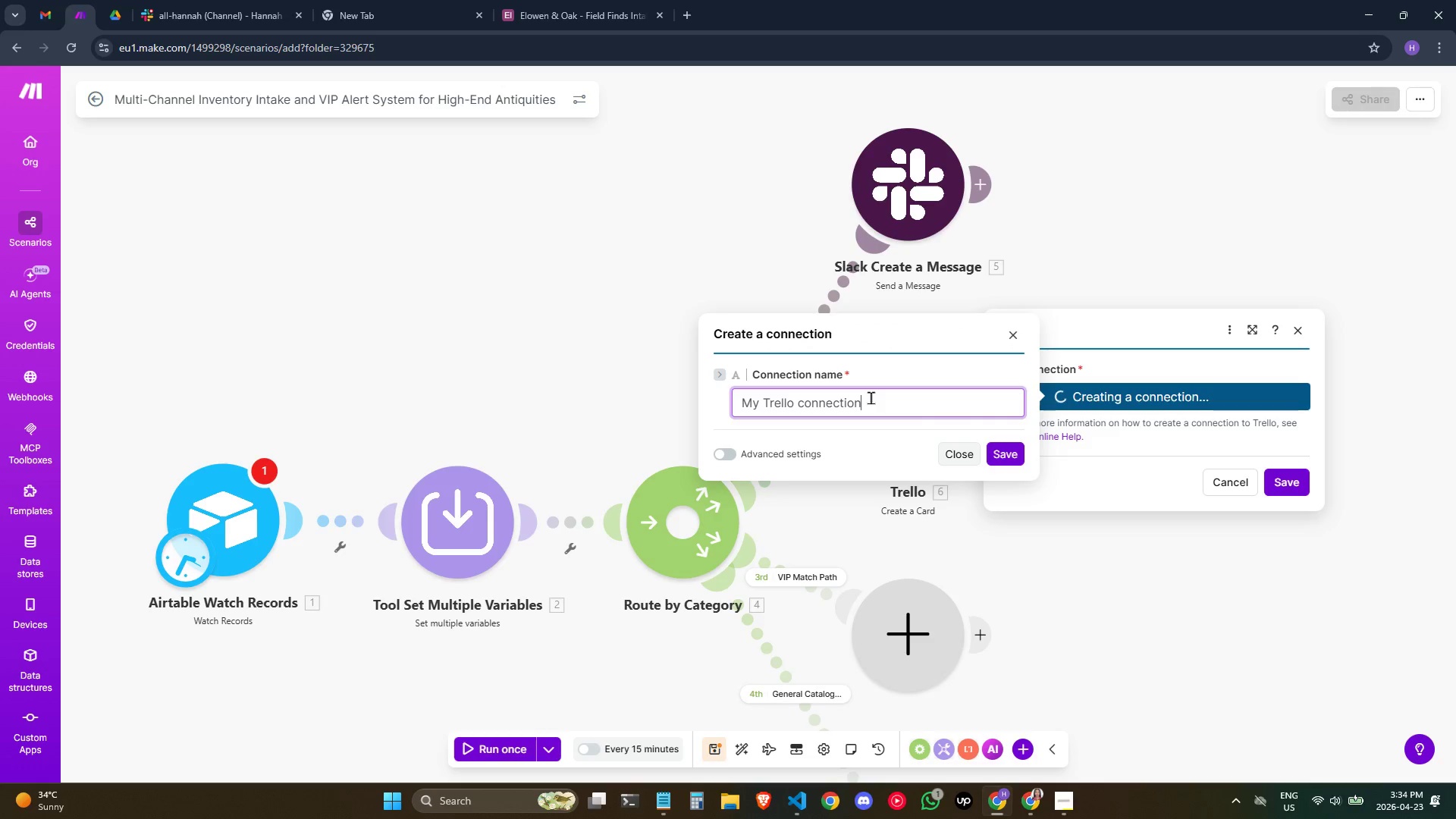 
left_click([842, 401])
 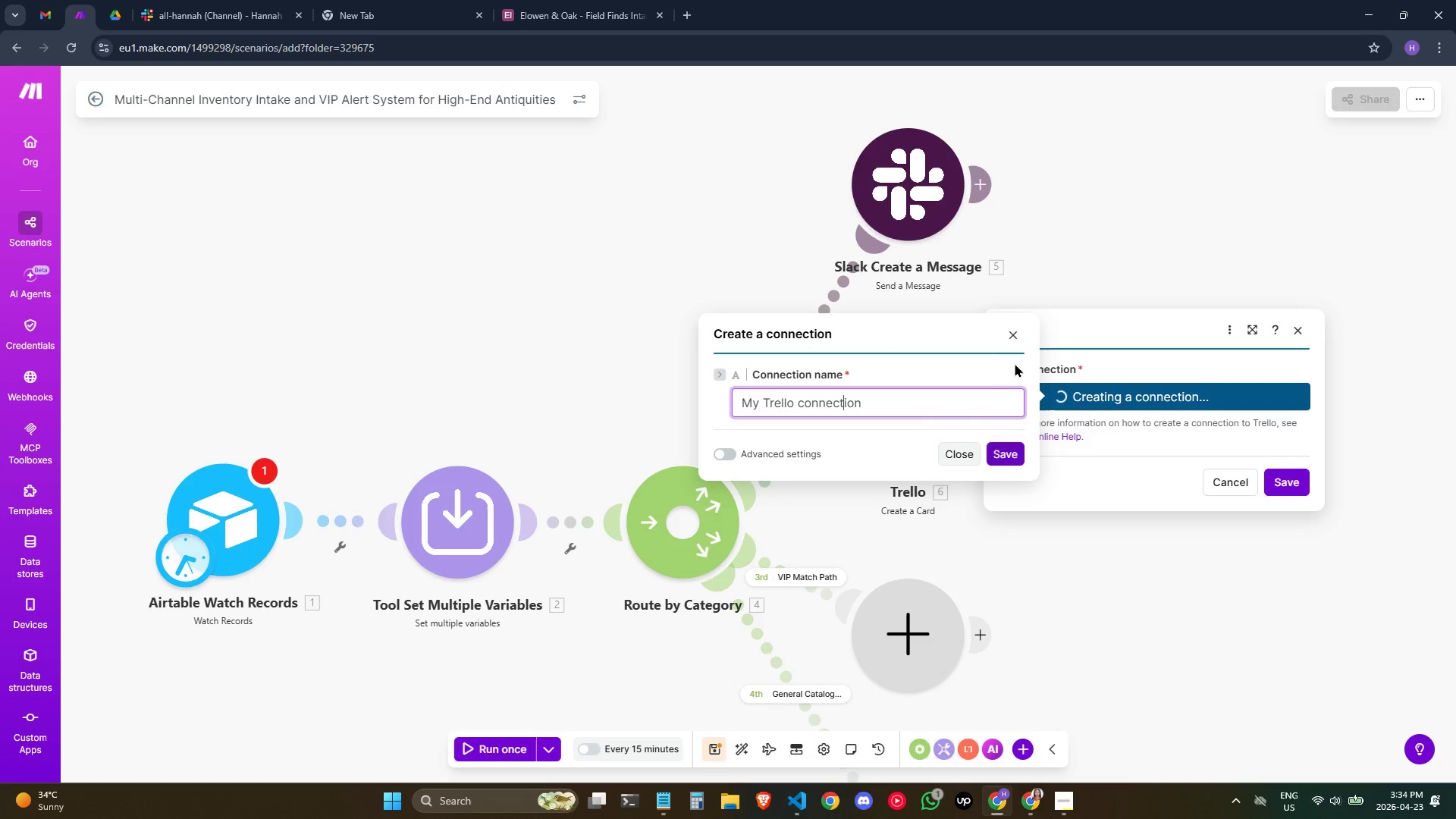 
left_click([1013, 328])
 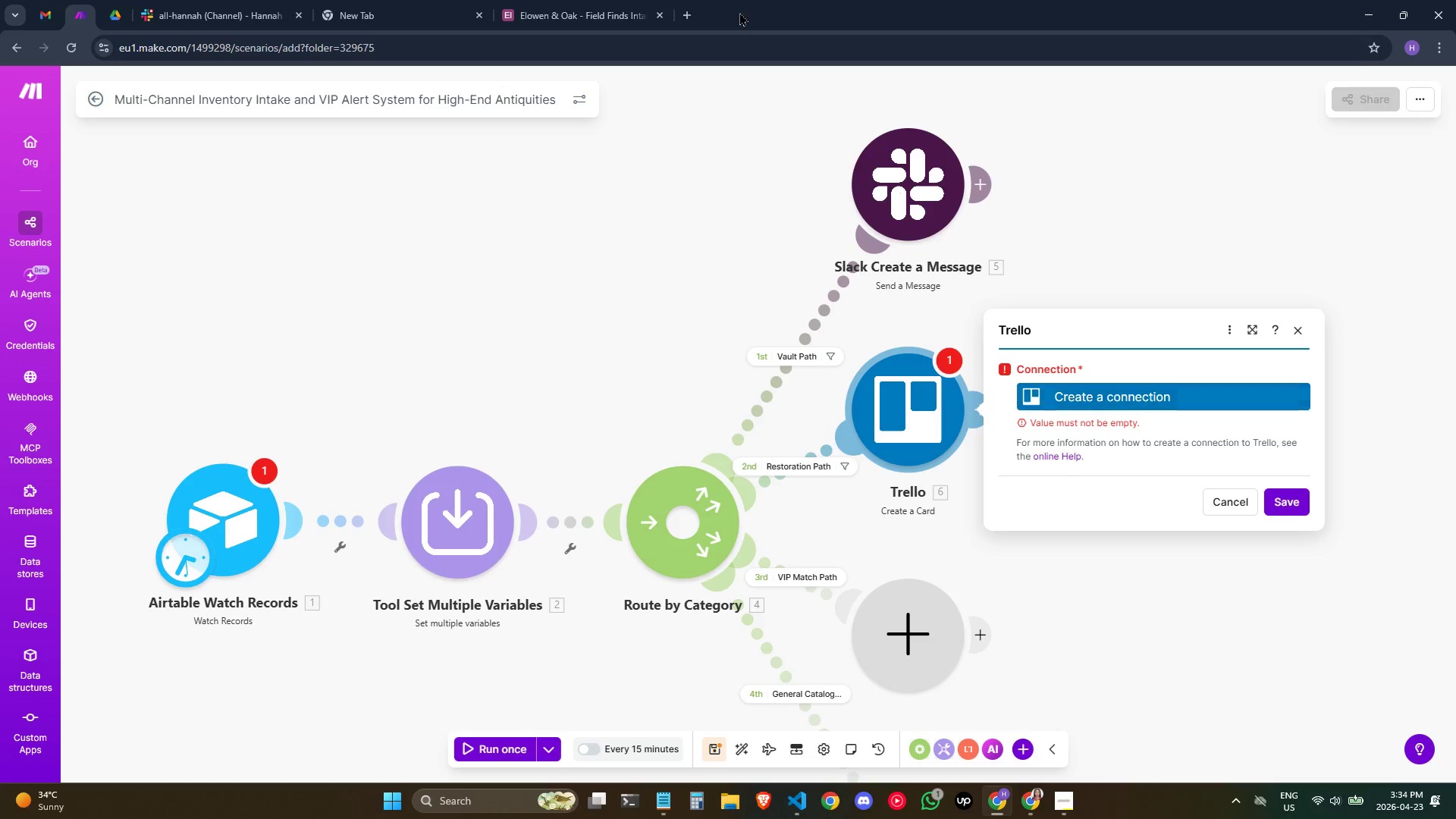 
left_click([684, 8])
 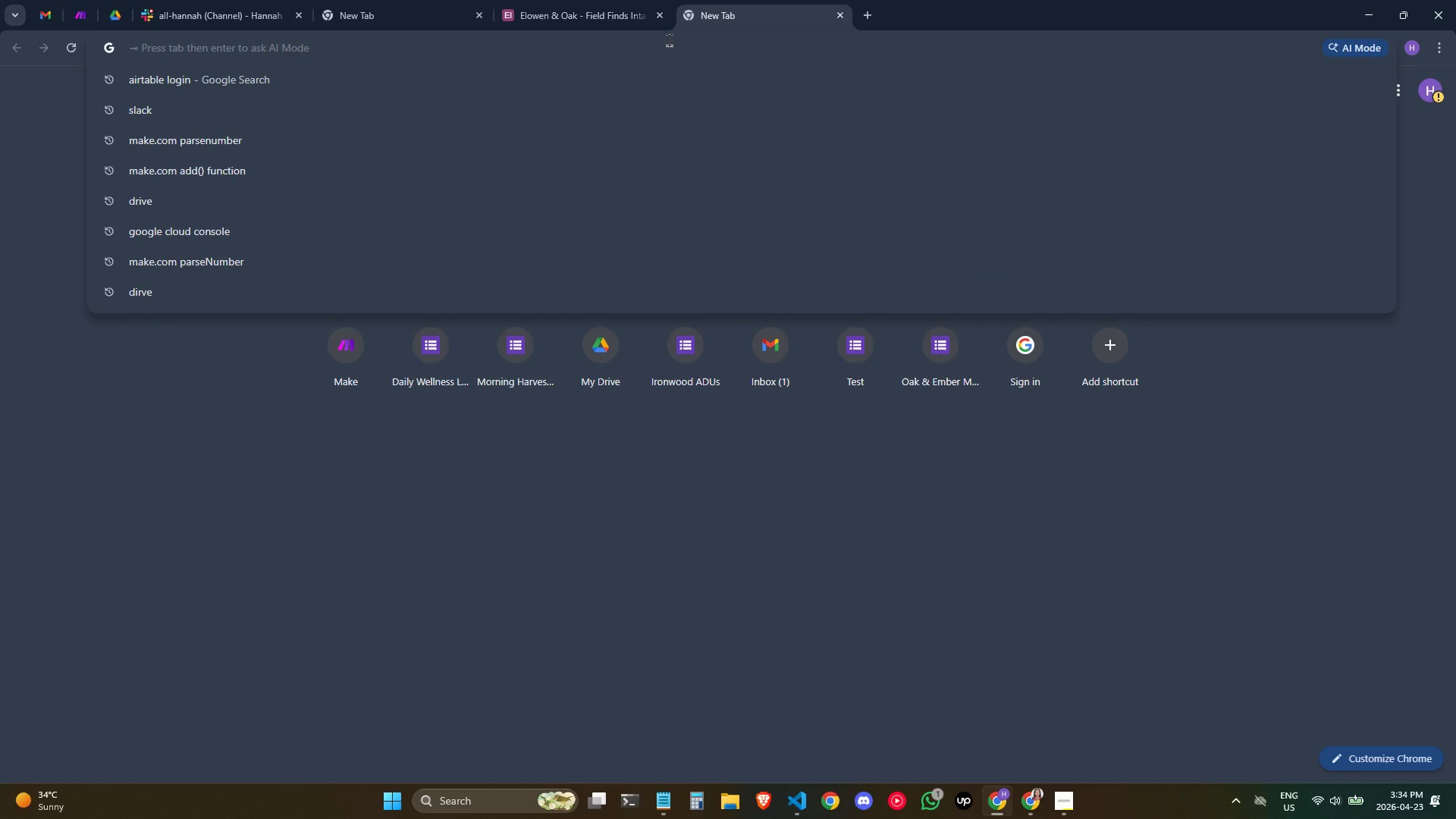 
type(r)
key(Backspace)
type(tre)
 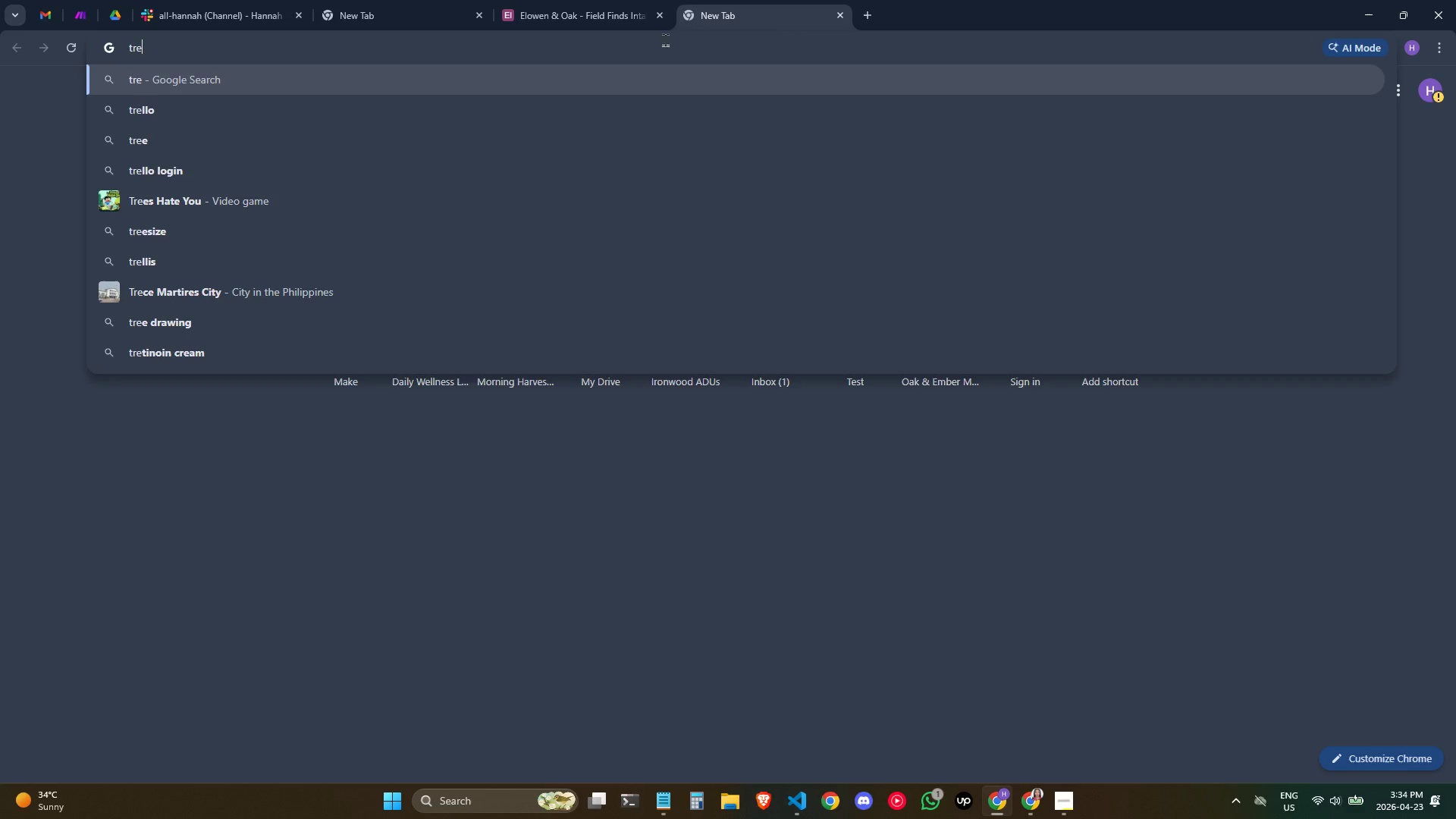 
left_click([141, 107])
 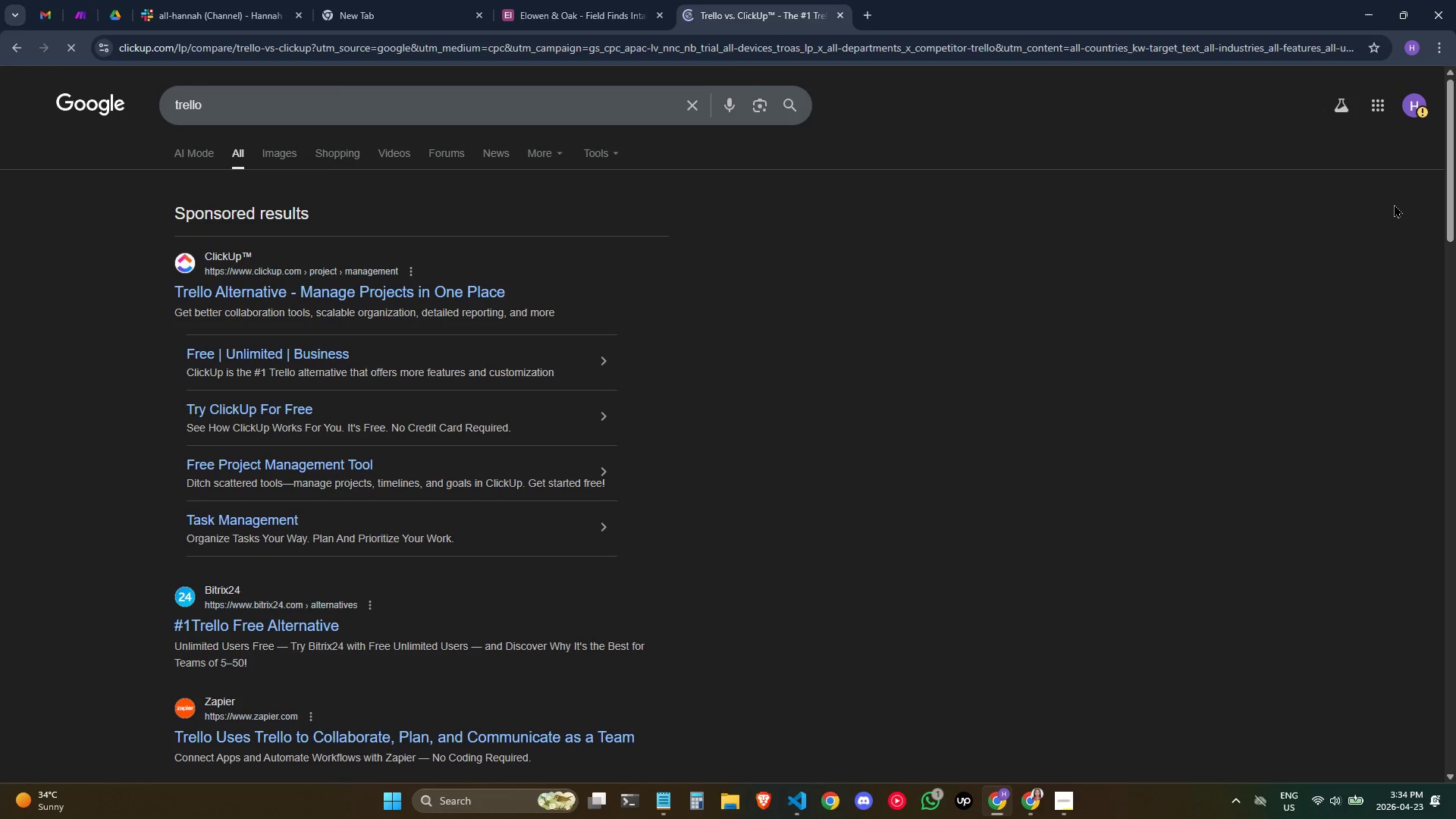 
wait(9.39)
 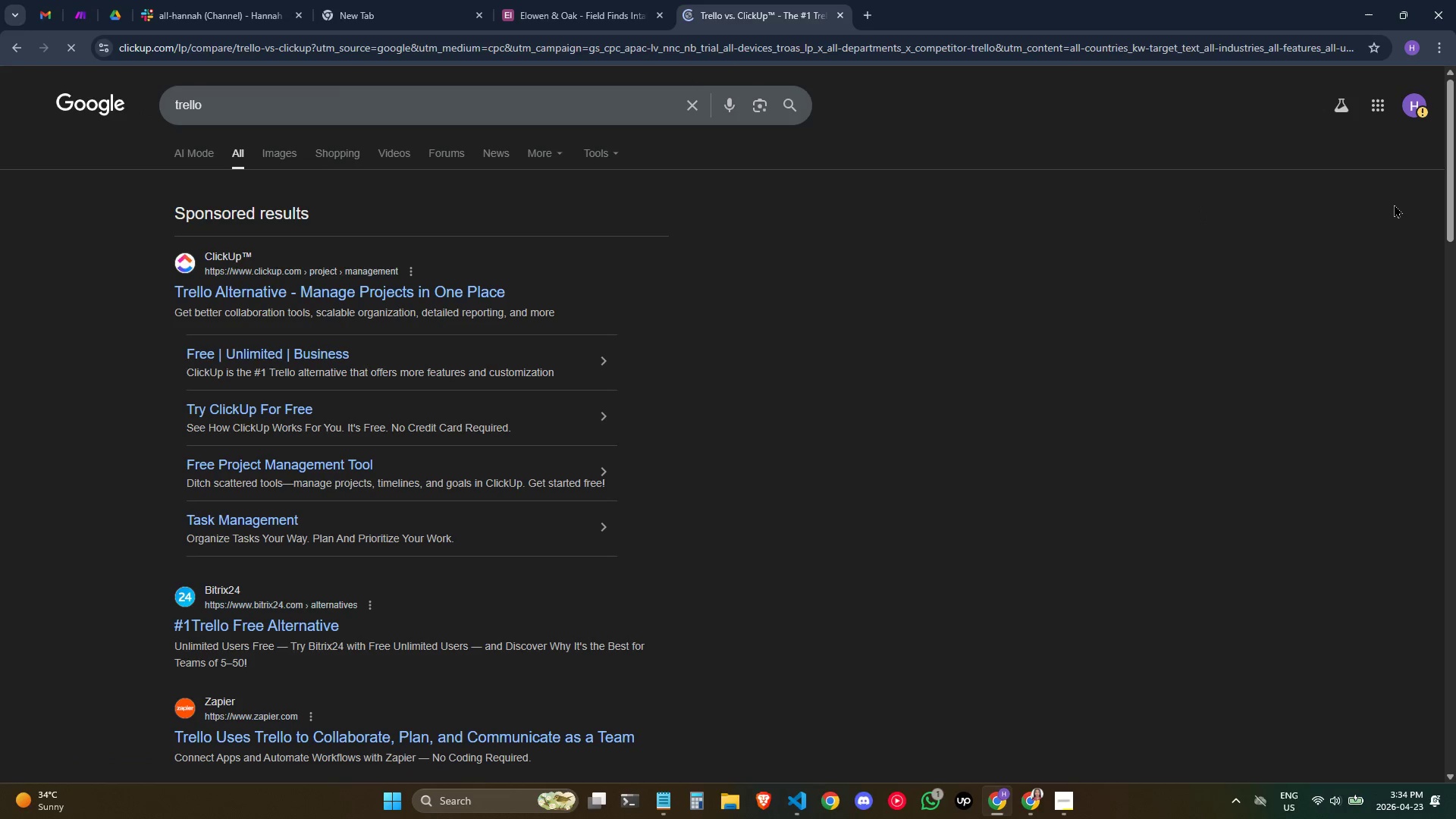 
left_click([694, 18])
 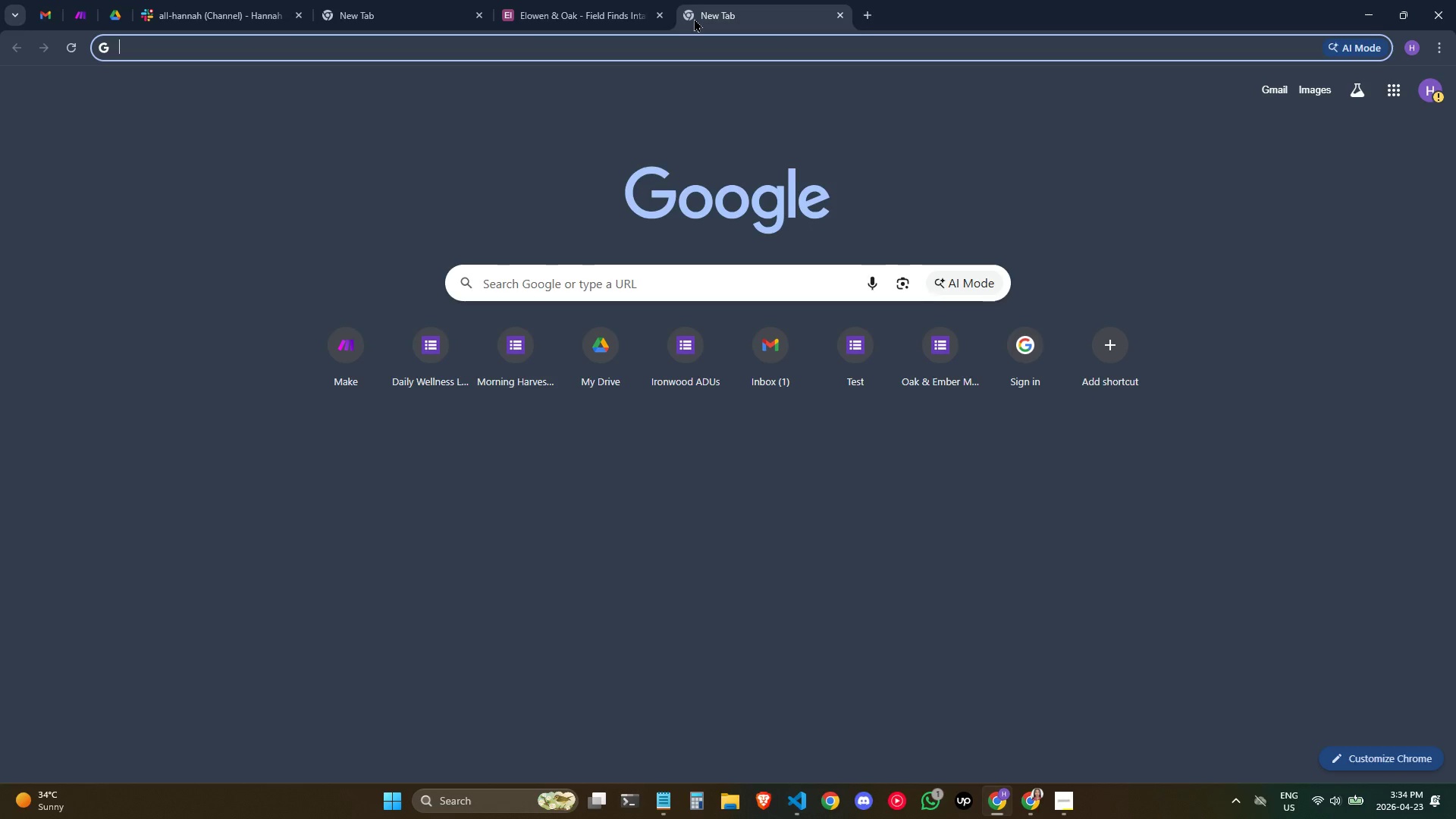 
type(tre)
 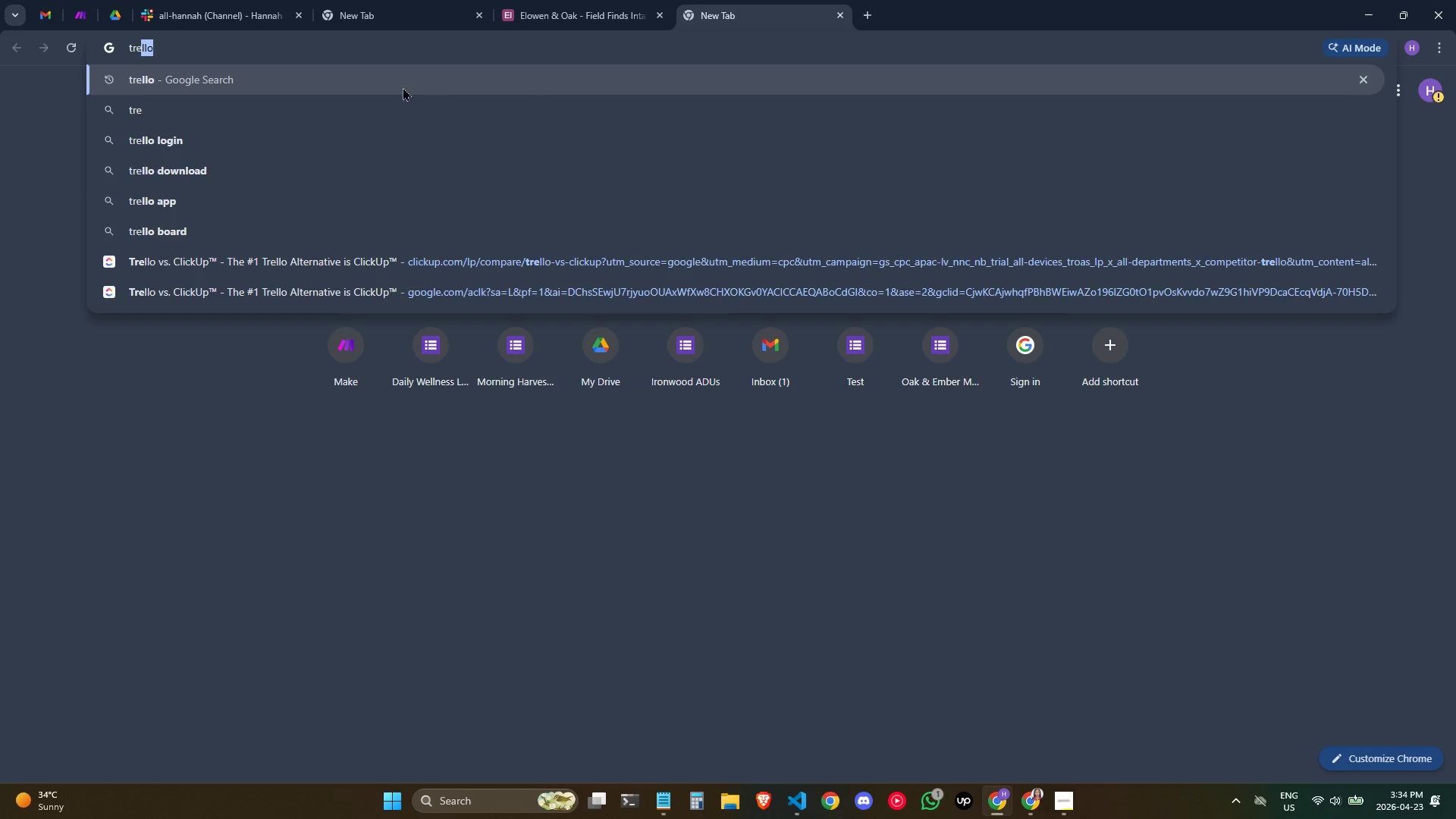 
left_click([262, 109])
 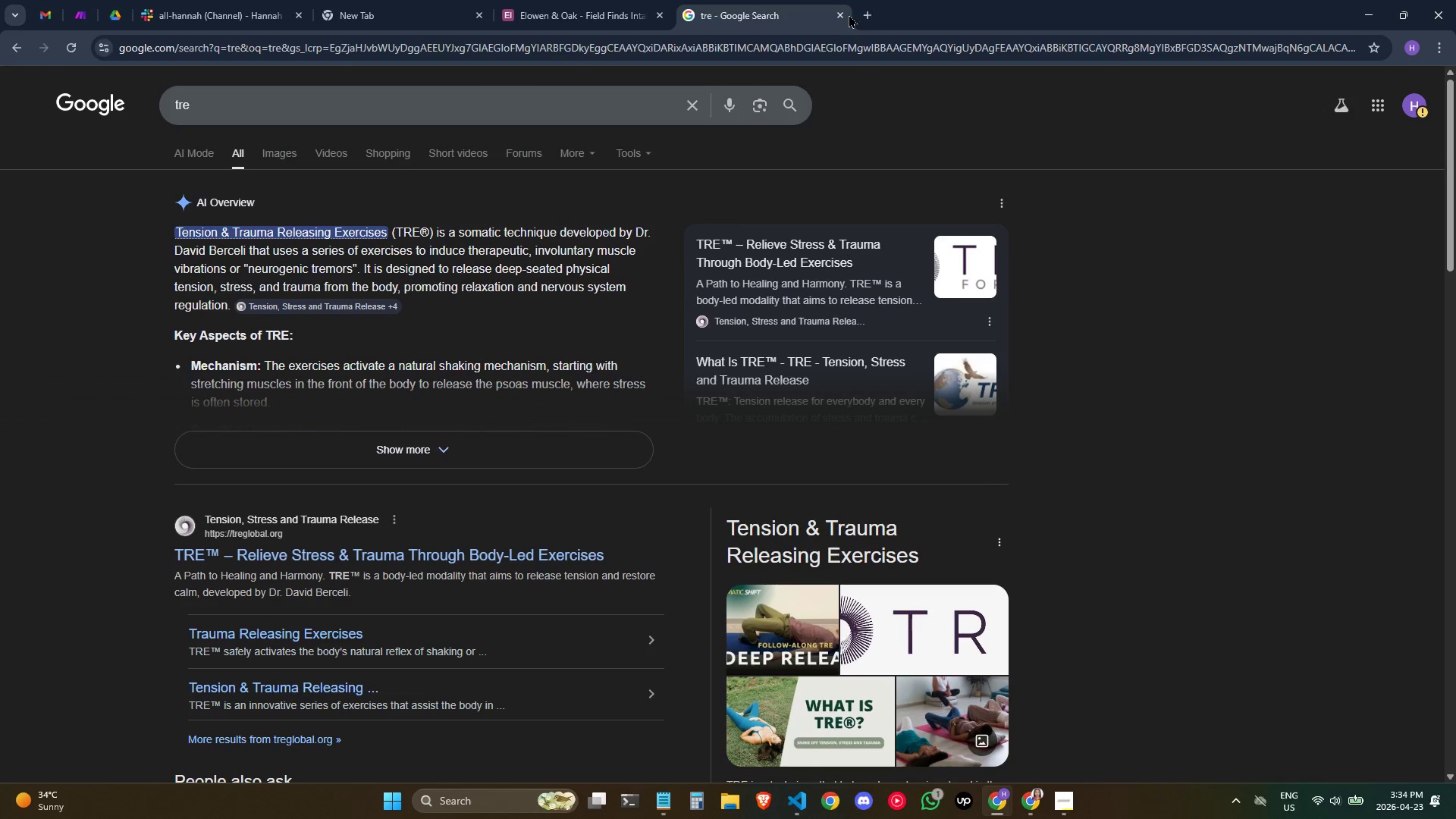 
wait(5.14)
 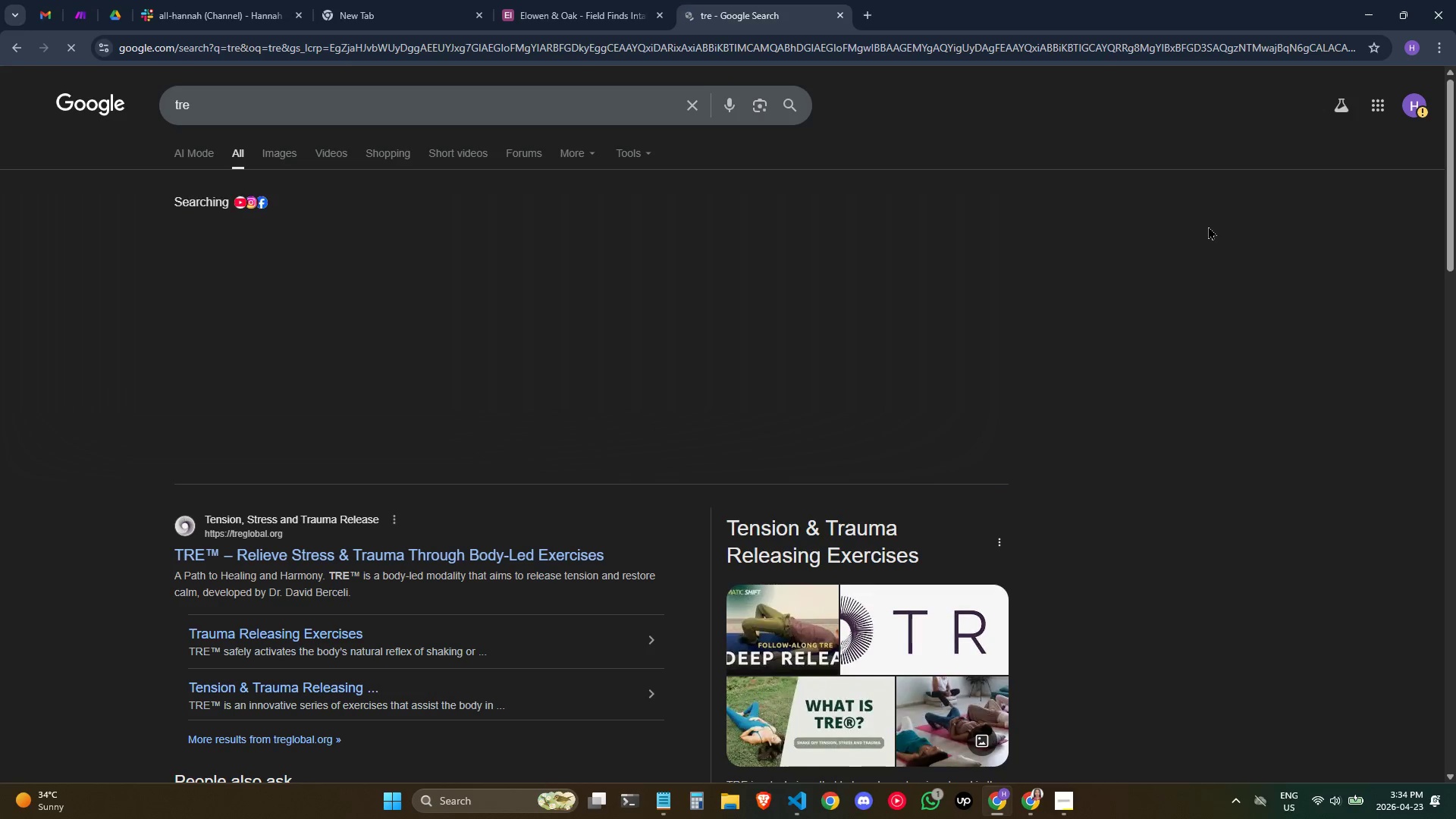 
left_click([695, 11])
 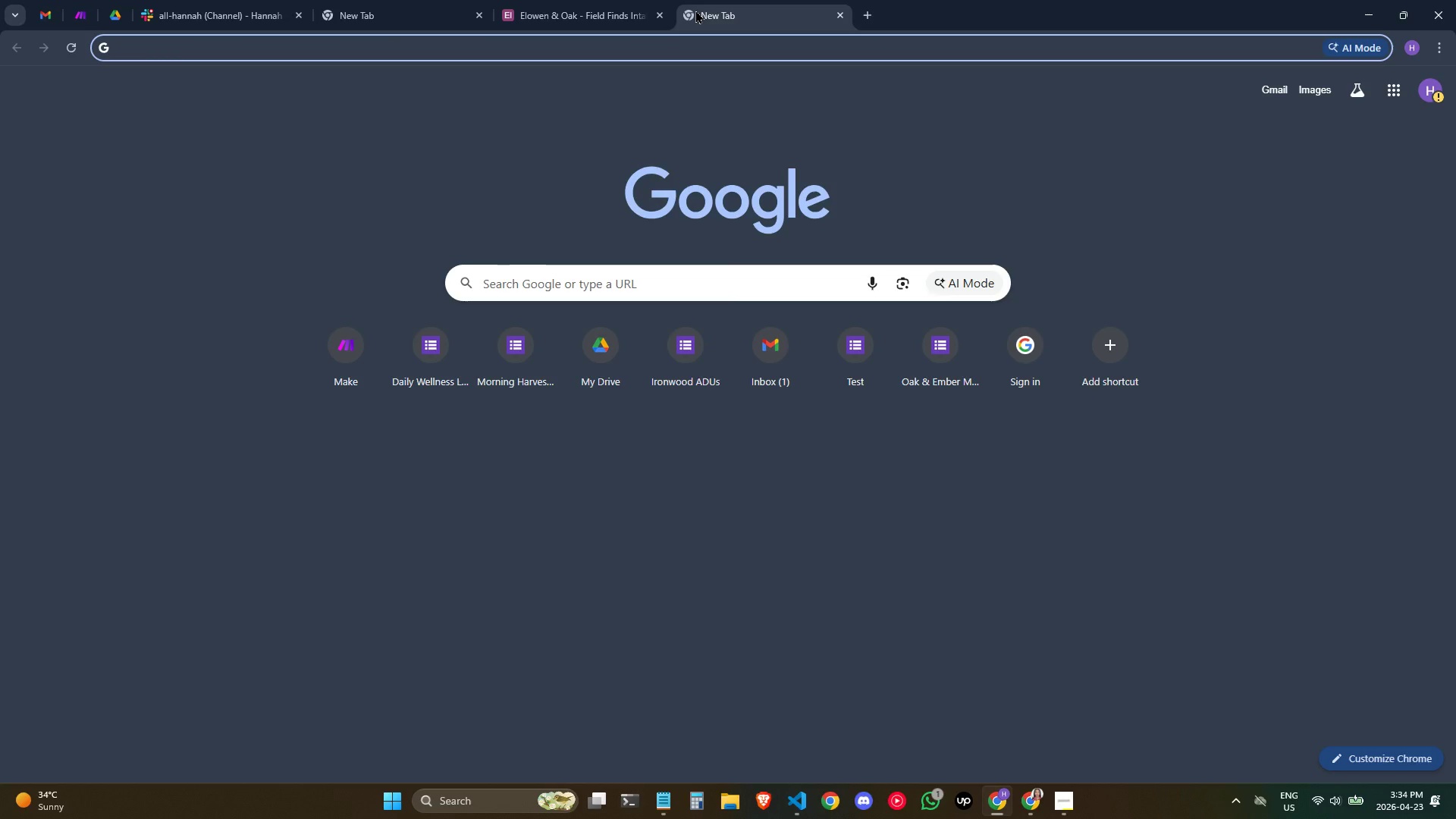 
type(tre)
 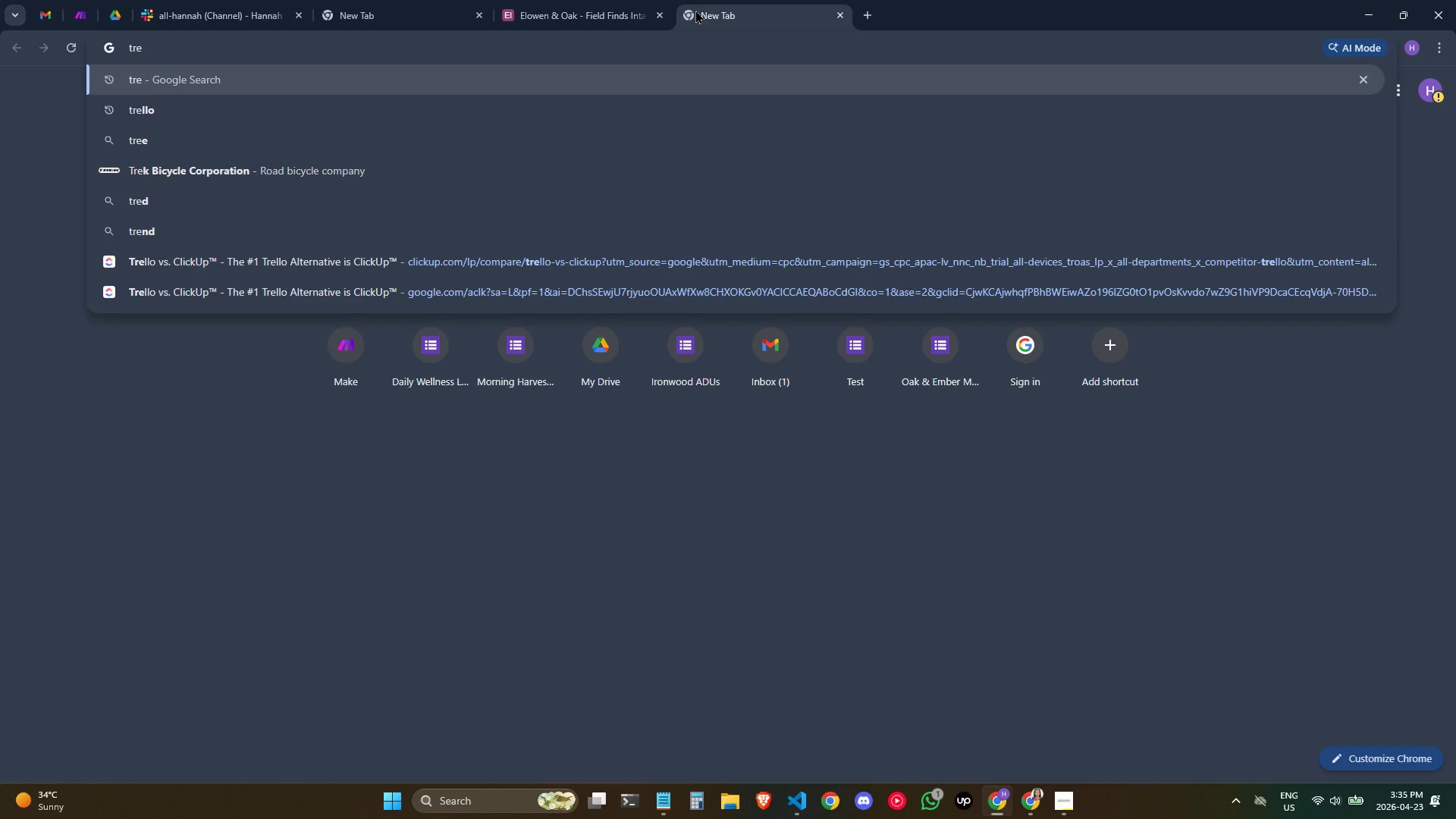 
key(ArrowDown)
 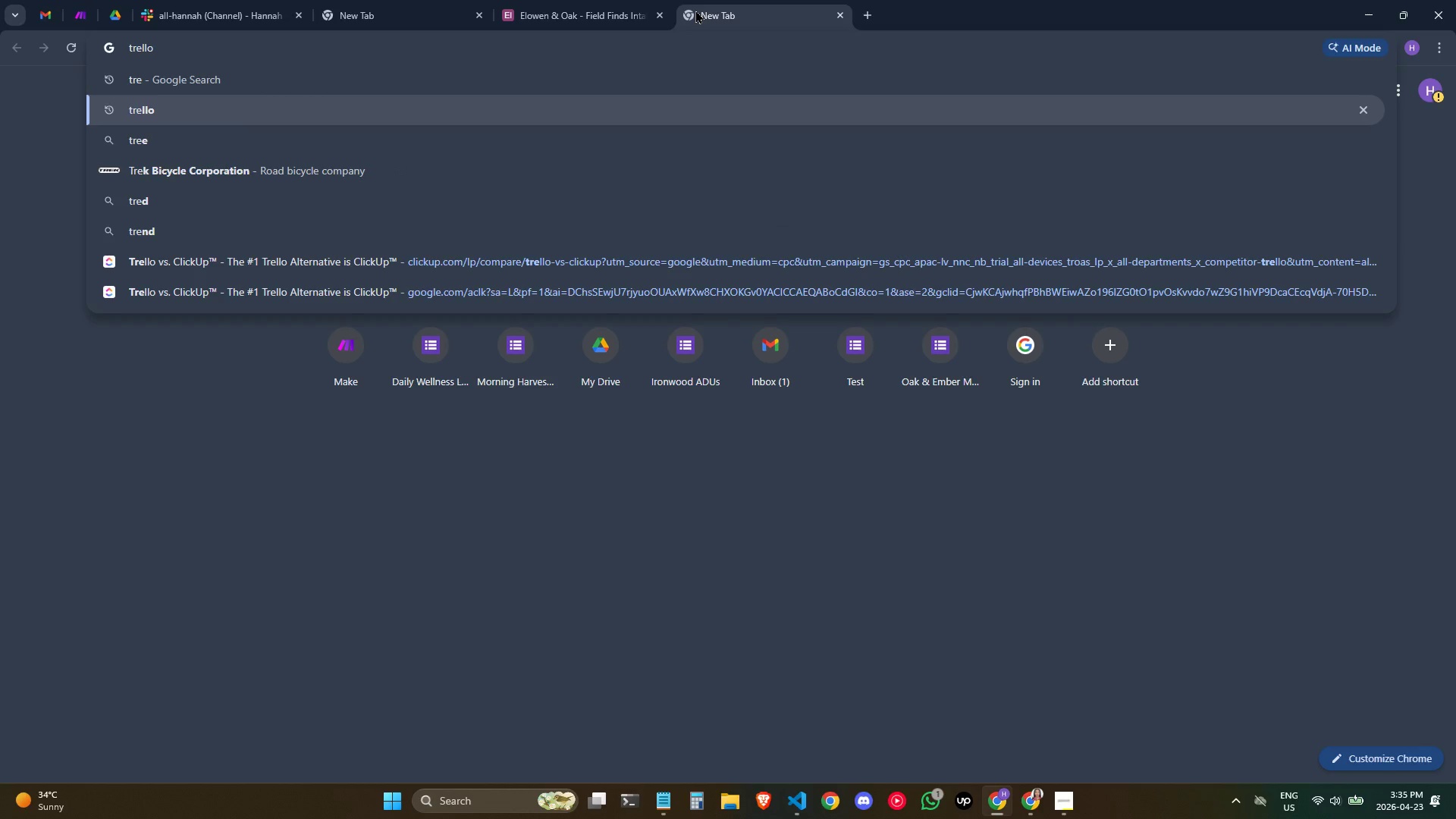 
key(Enter)
 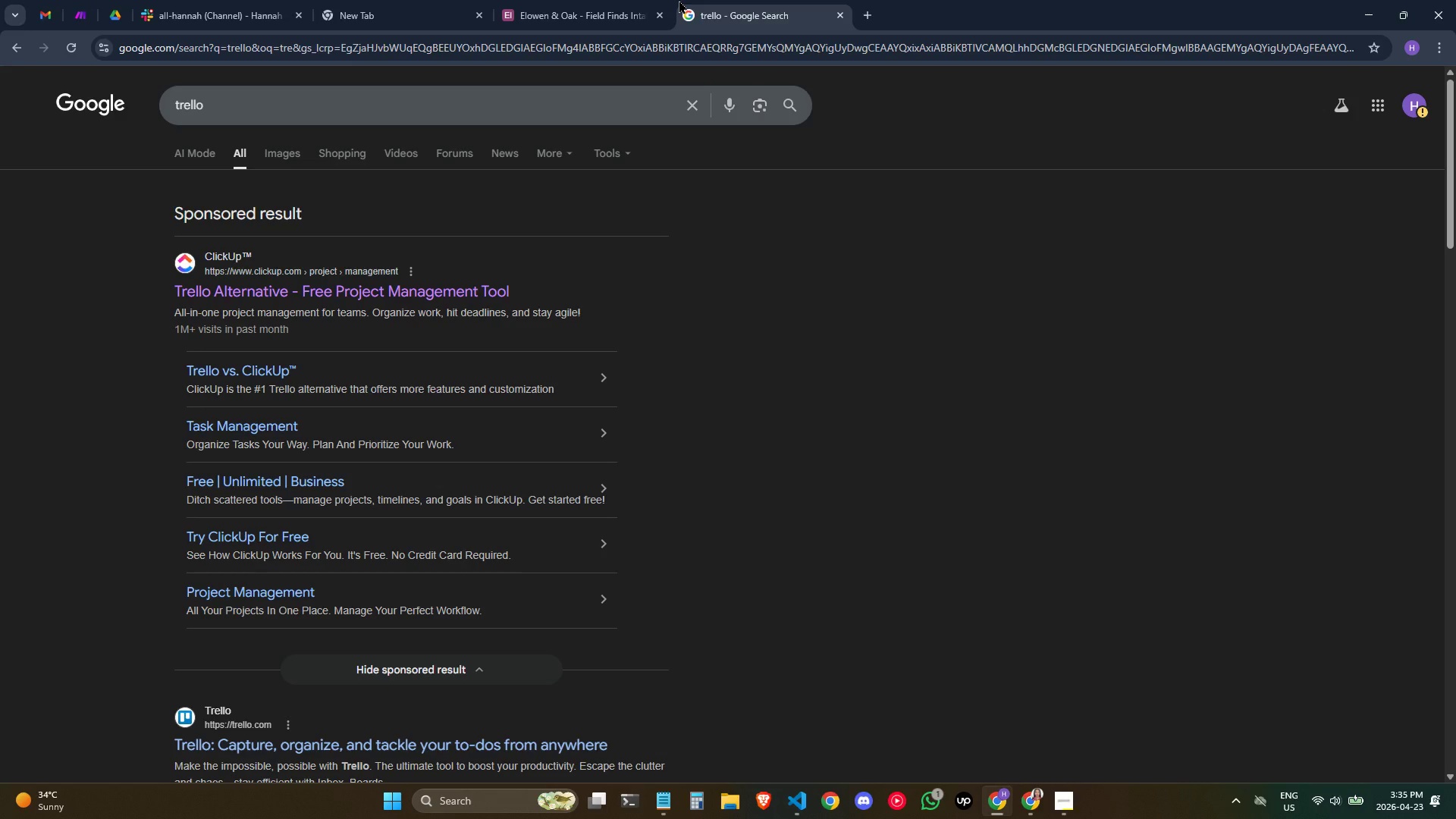 
wait(11.0)
 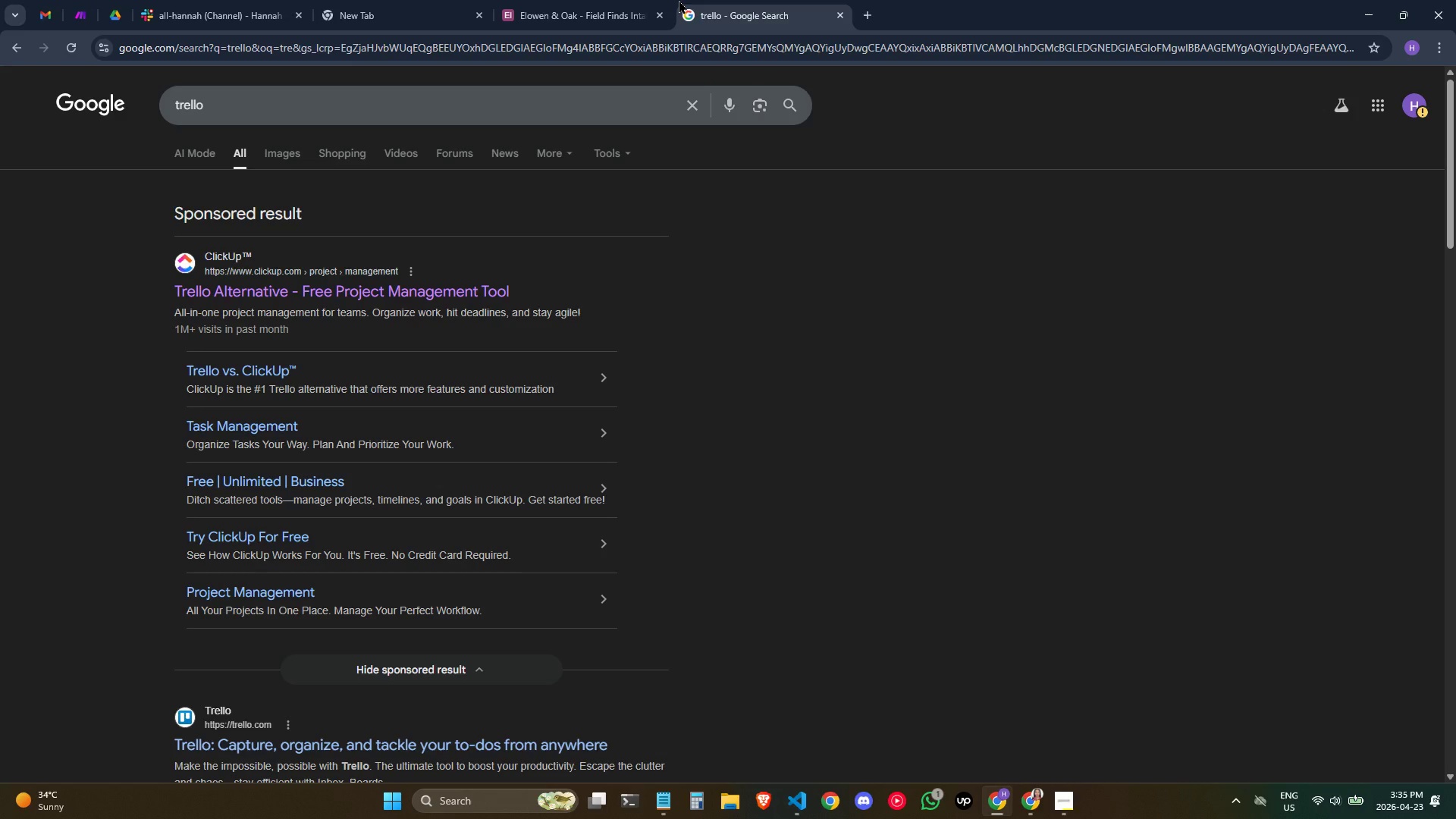 
left_click([180, 720])
 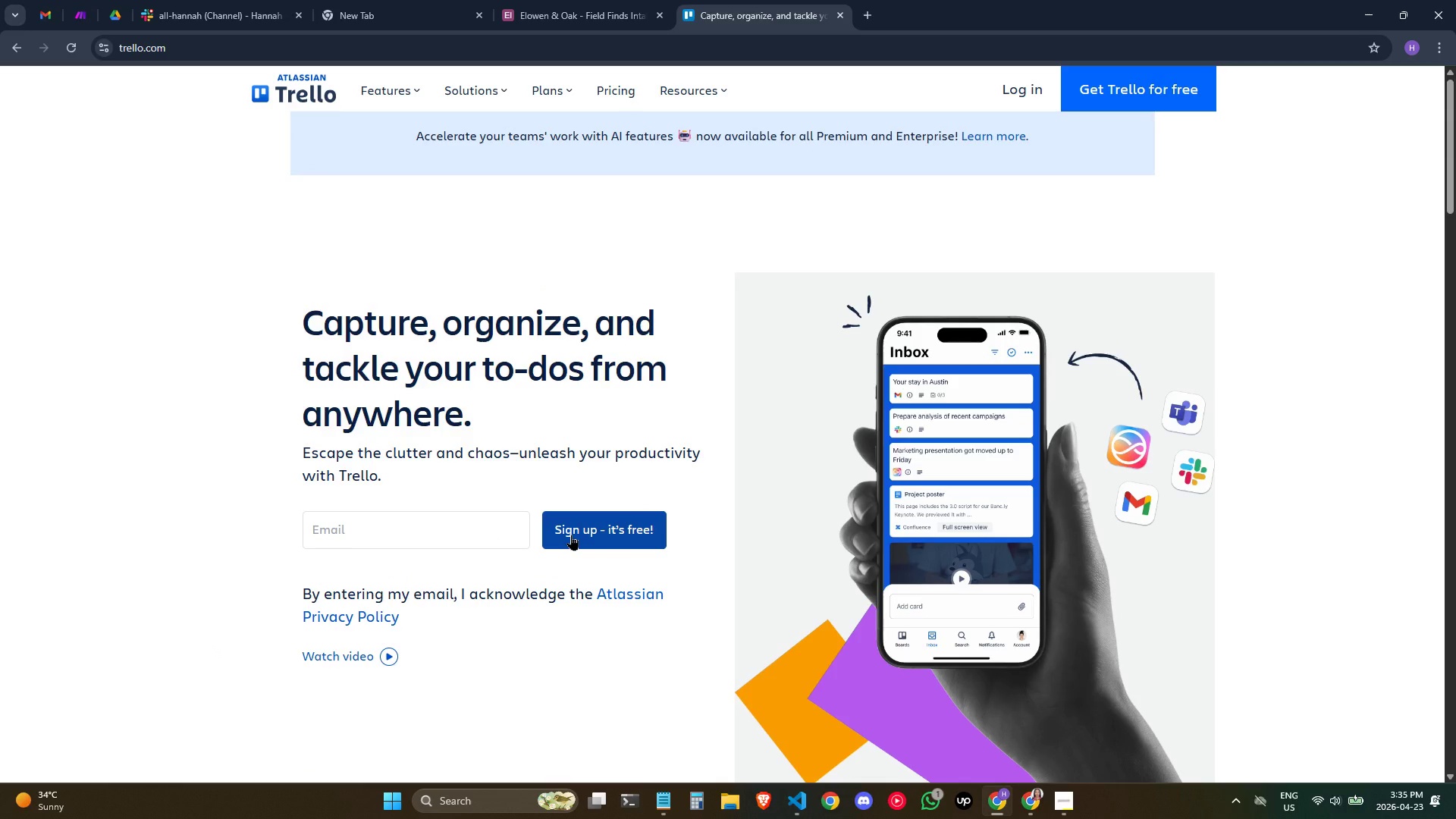 
wait(11.94)
 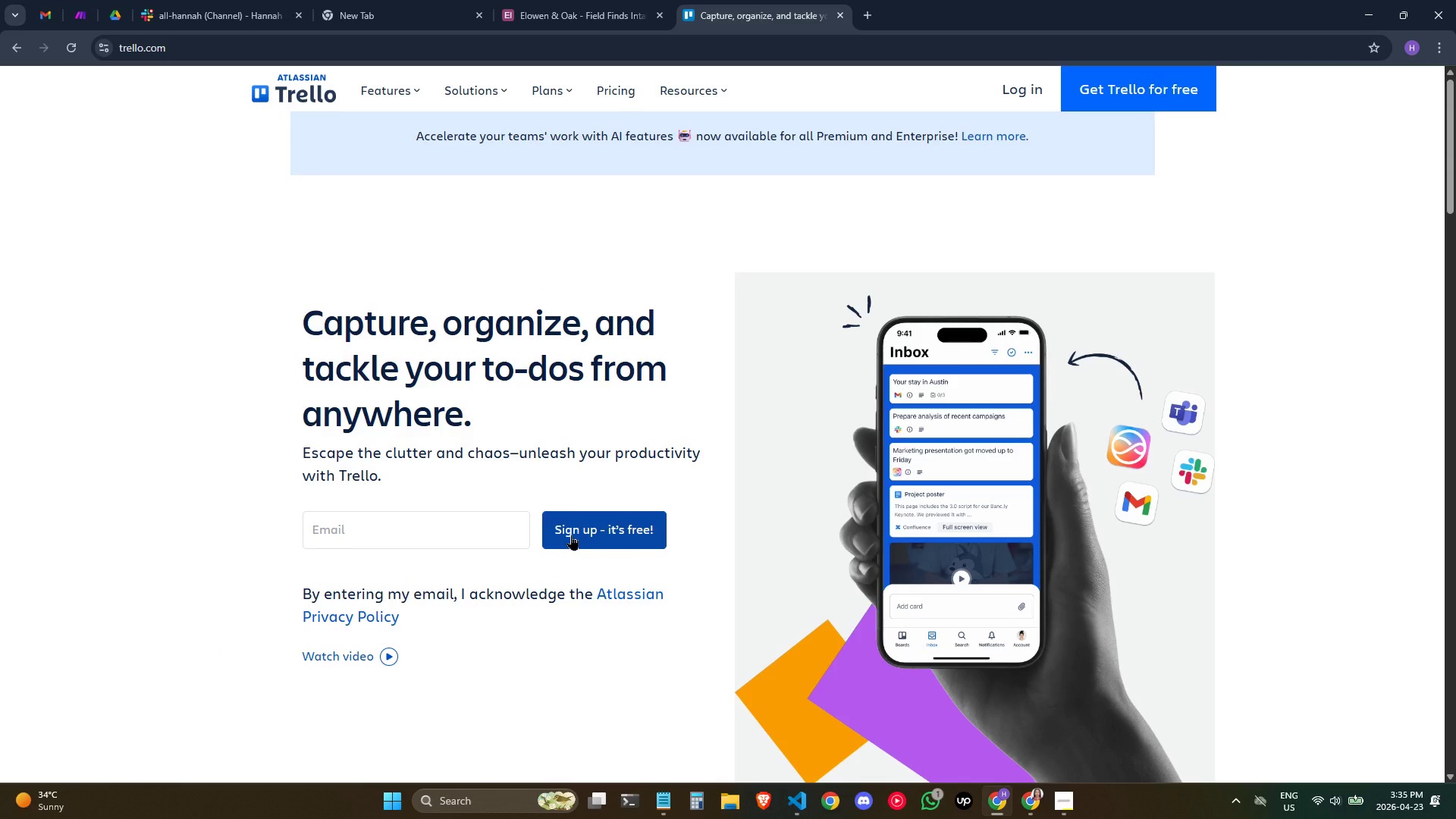 
left_click([1091, 84])
 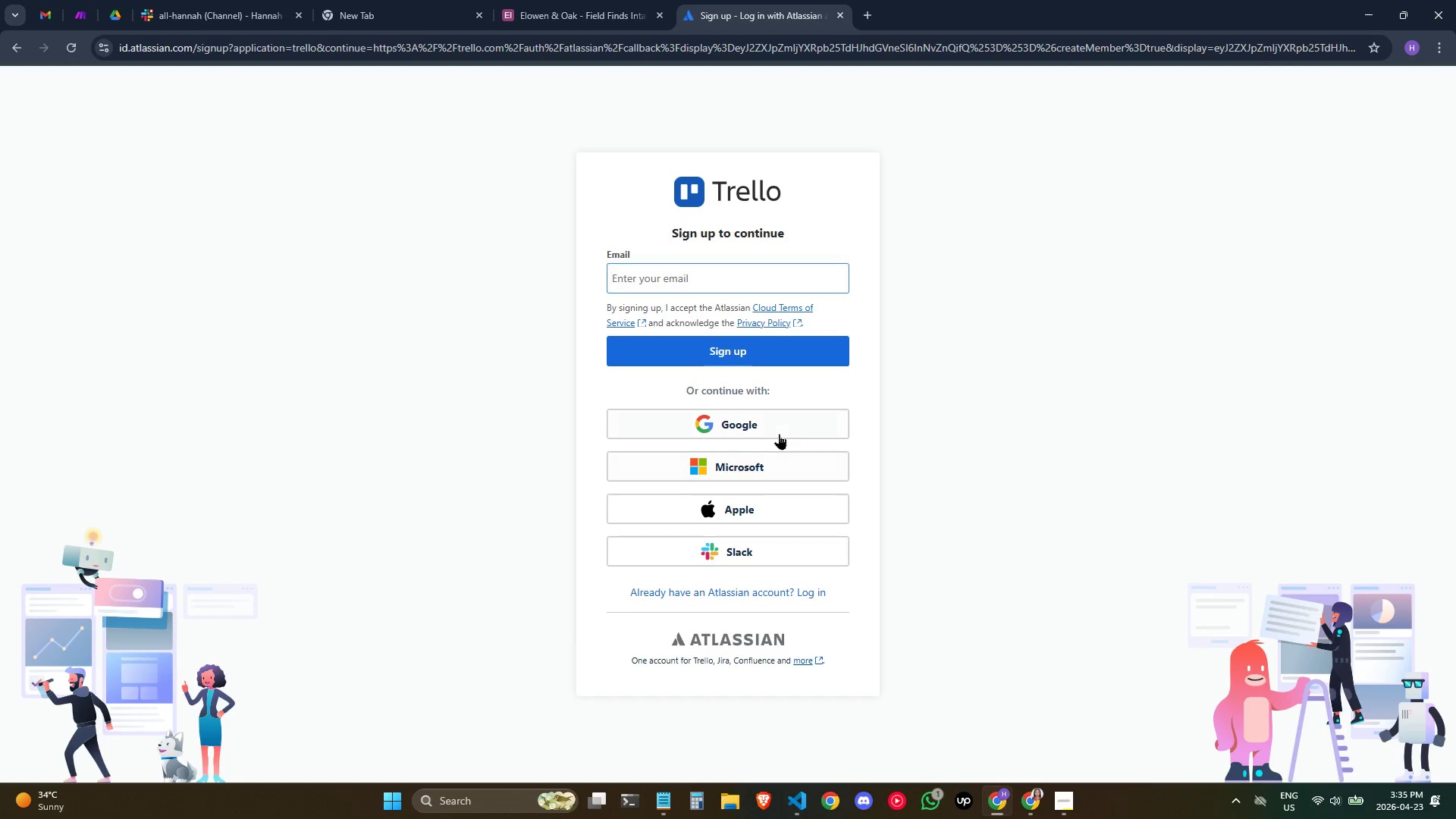 
wait(5.08)
 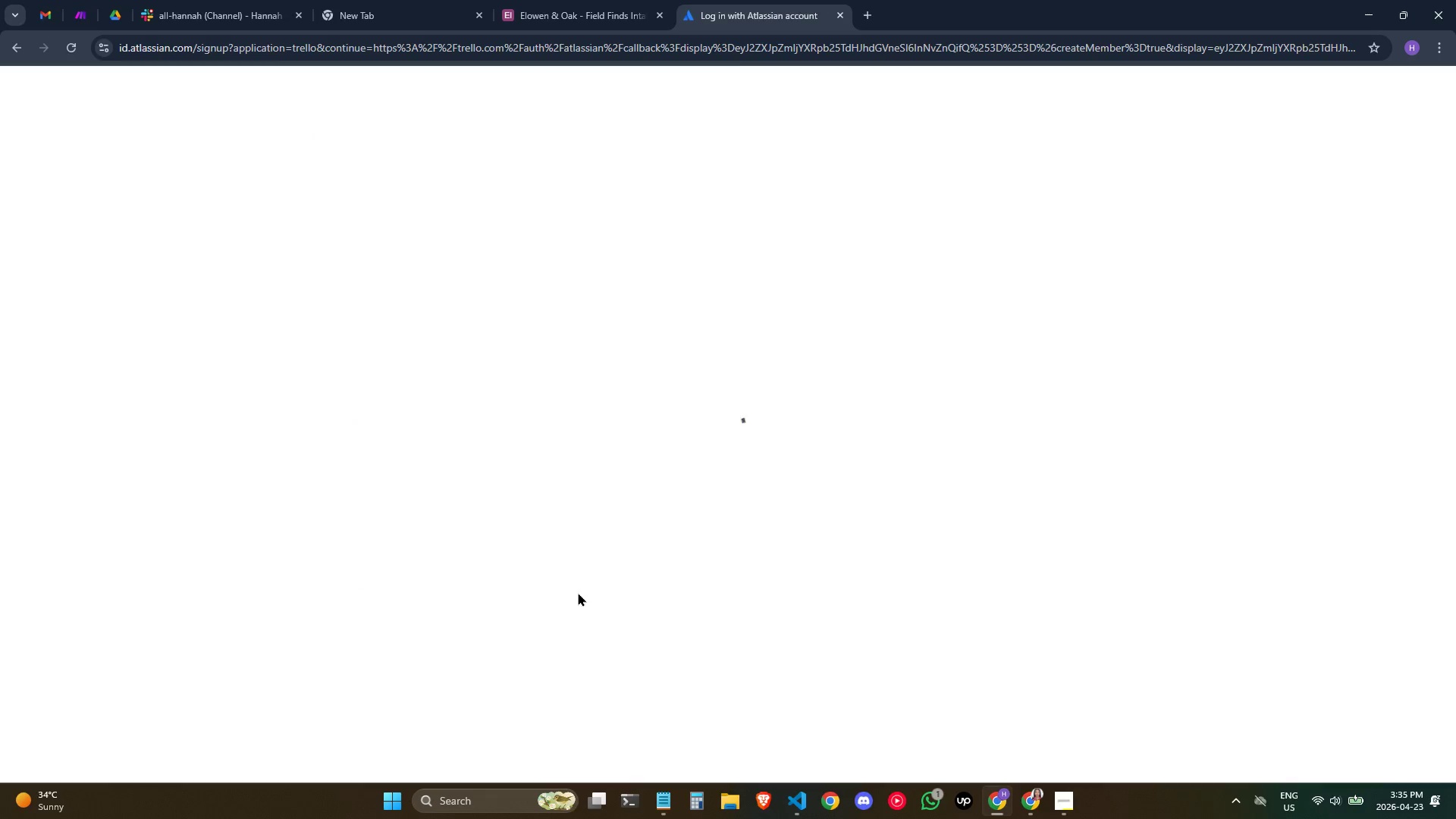 
left_click([780, 430])
 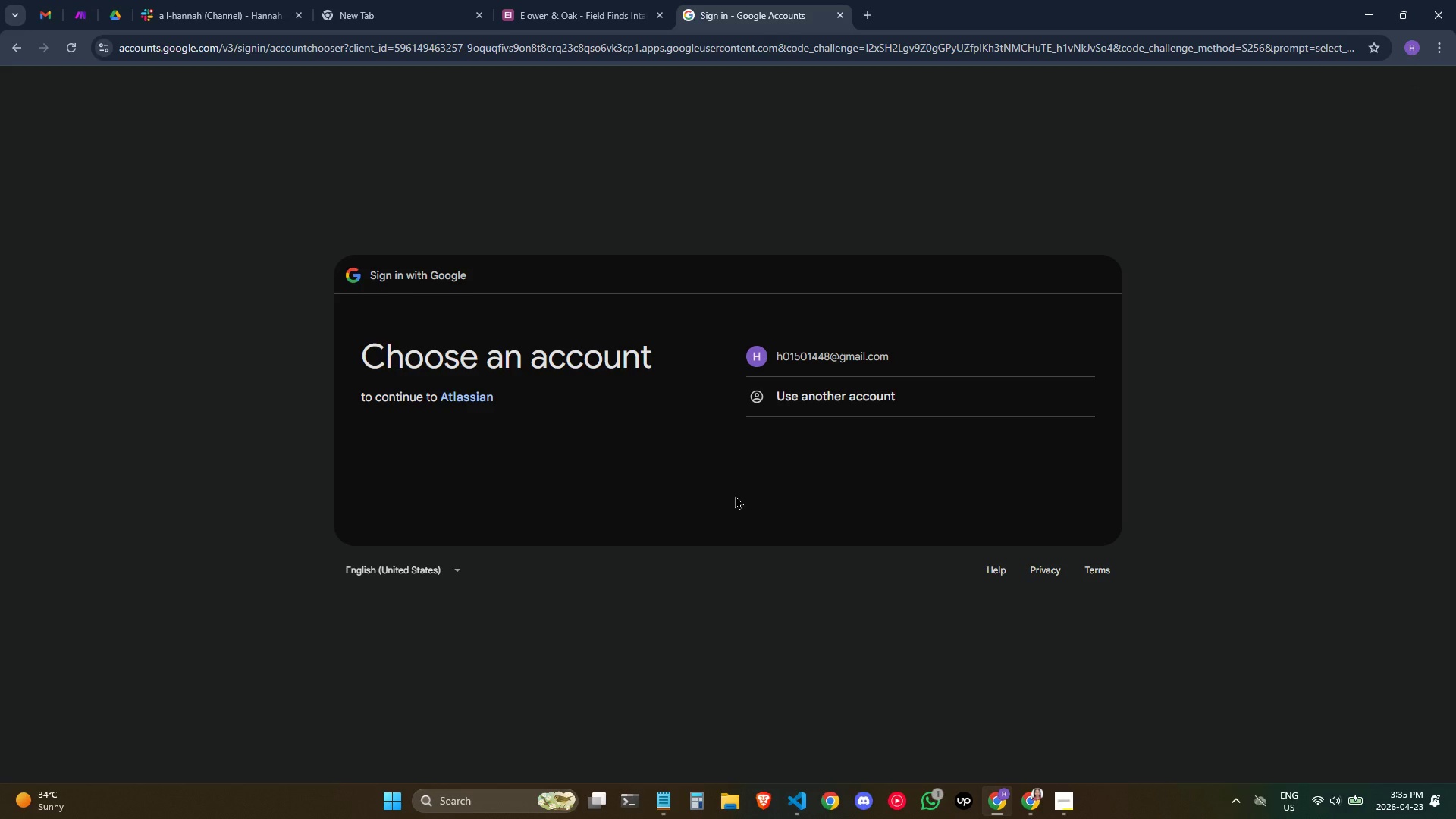 
left_click([959, 363])
 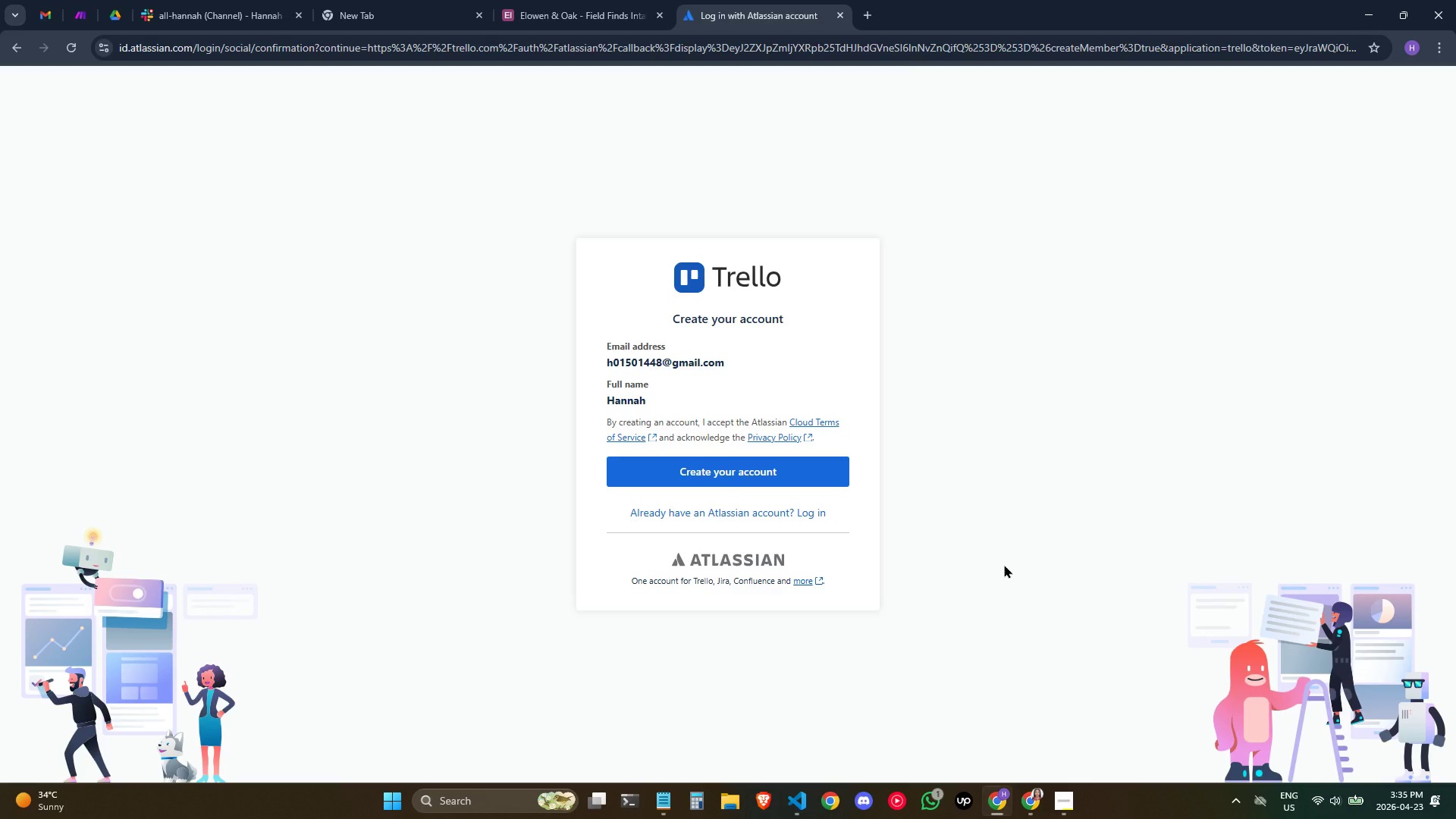 
wait(14.73)
 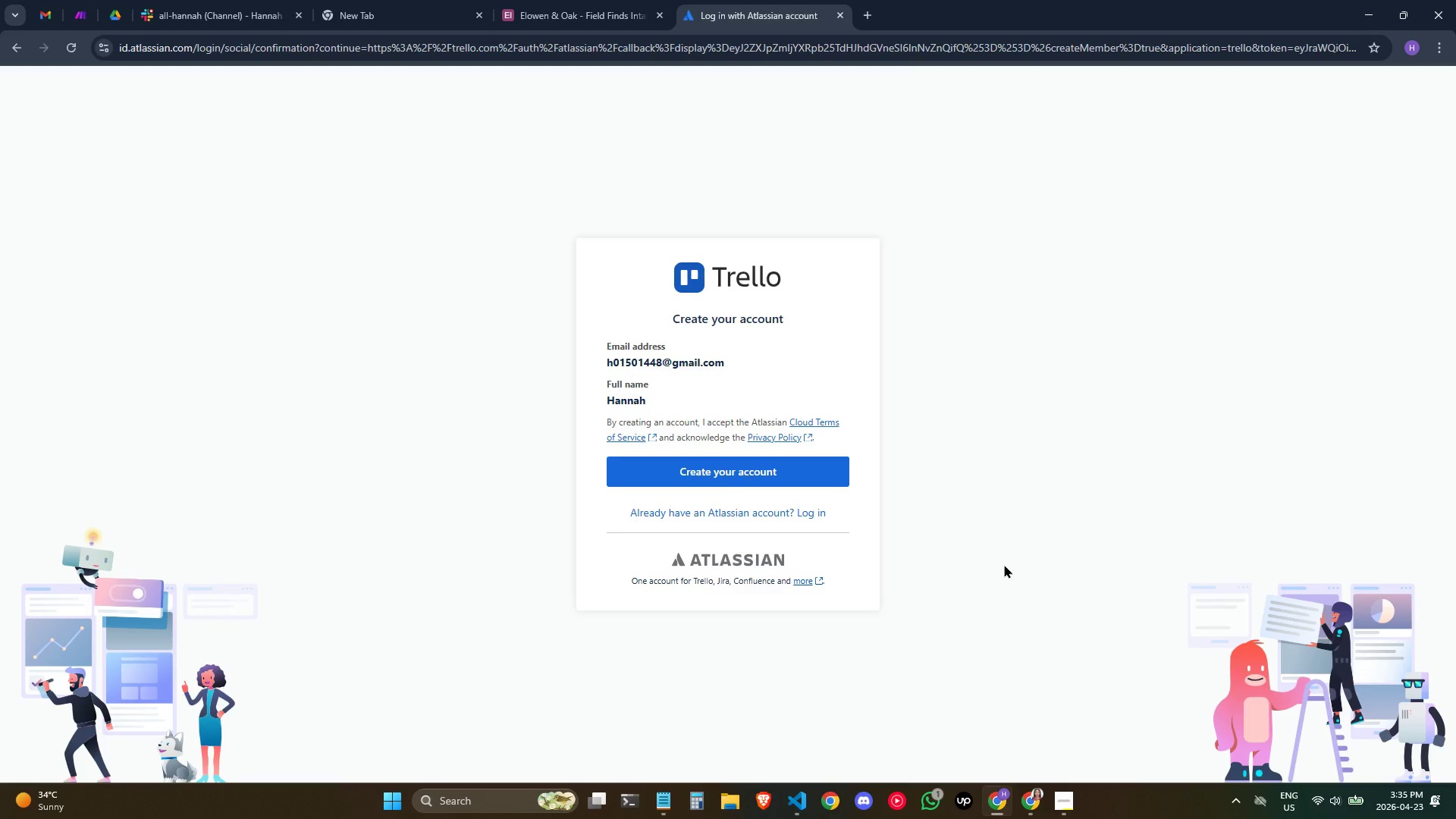 
left_click([808, 480])
 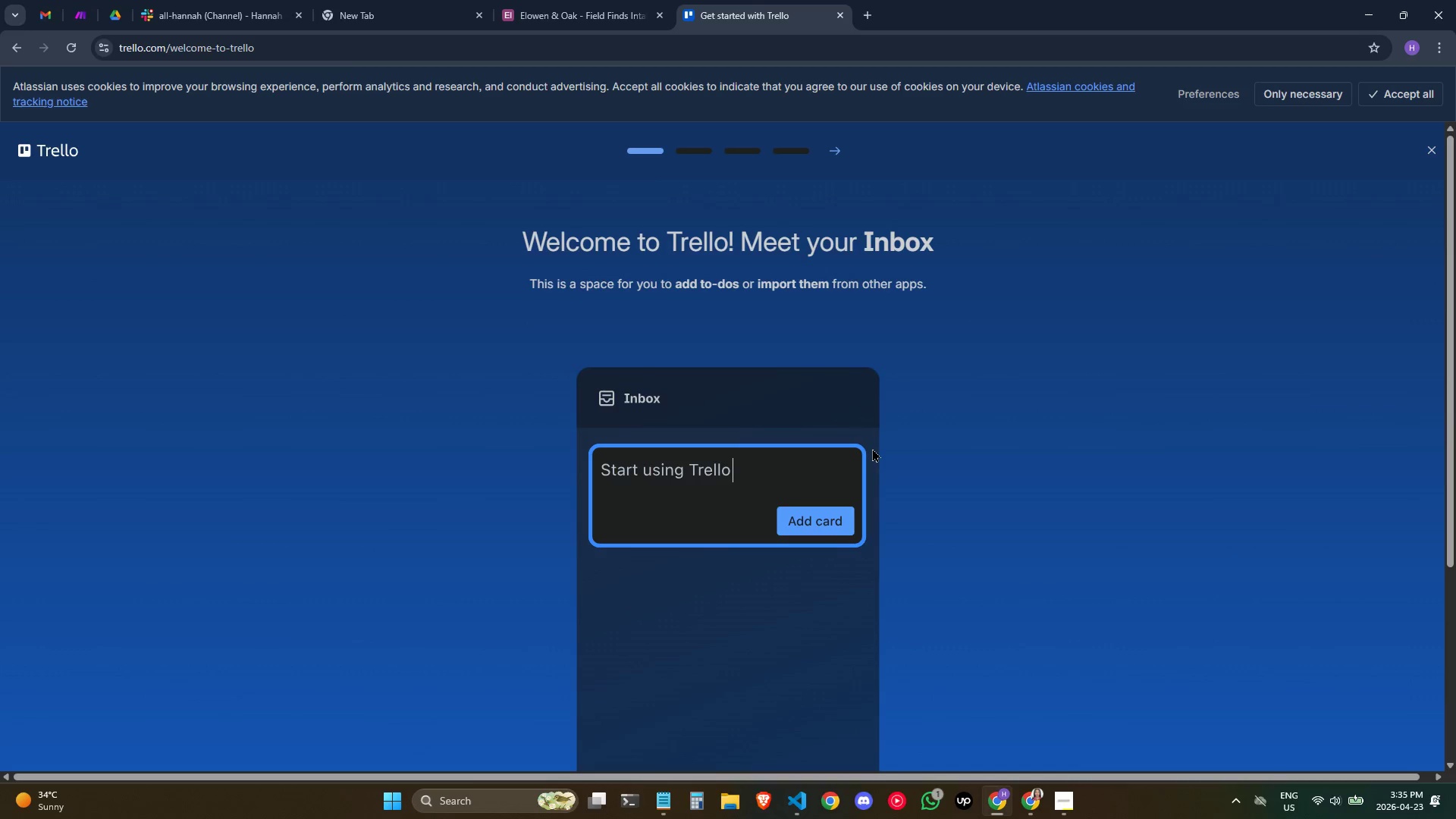 
wait(16.23)
 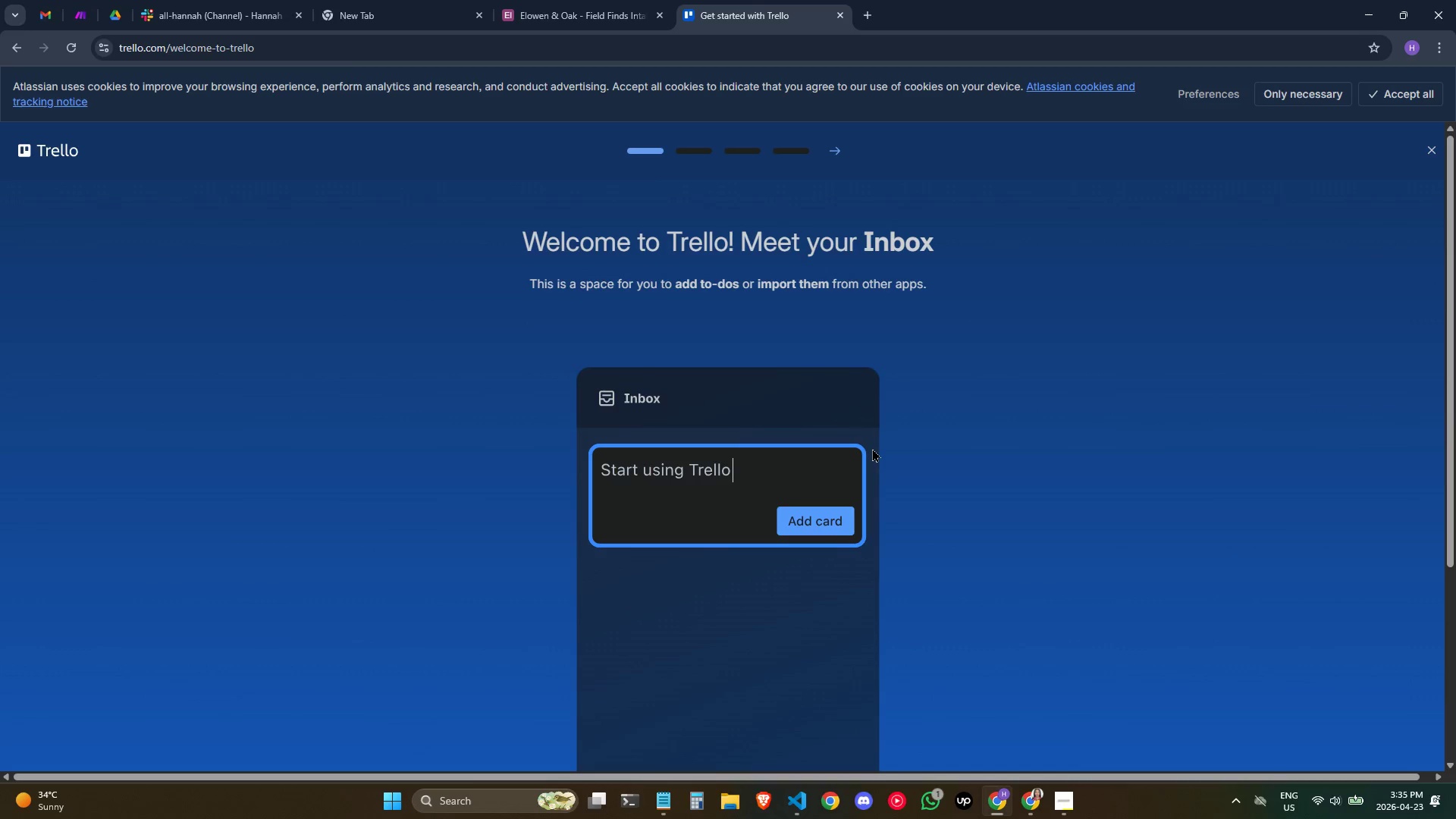 
scroll: coordinate [1215, 364], scroll_direction: down, amount: 1.0
 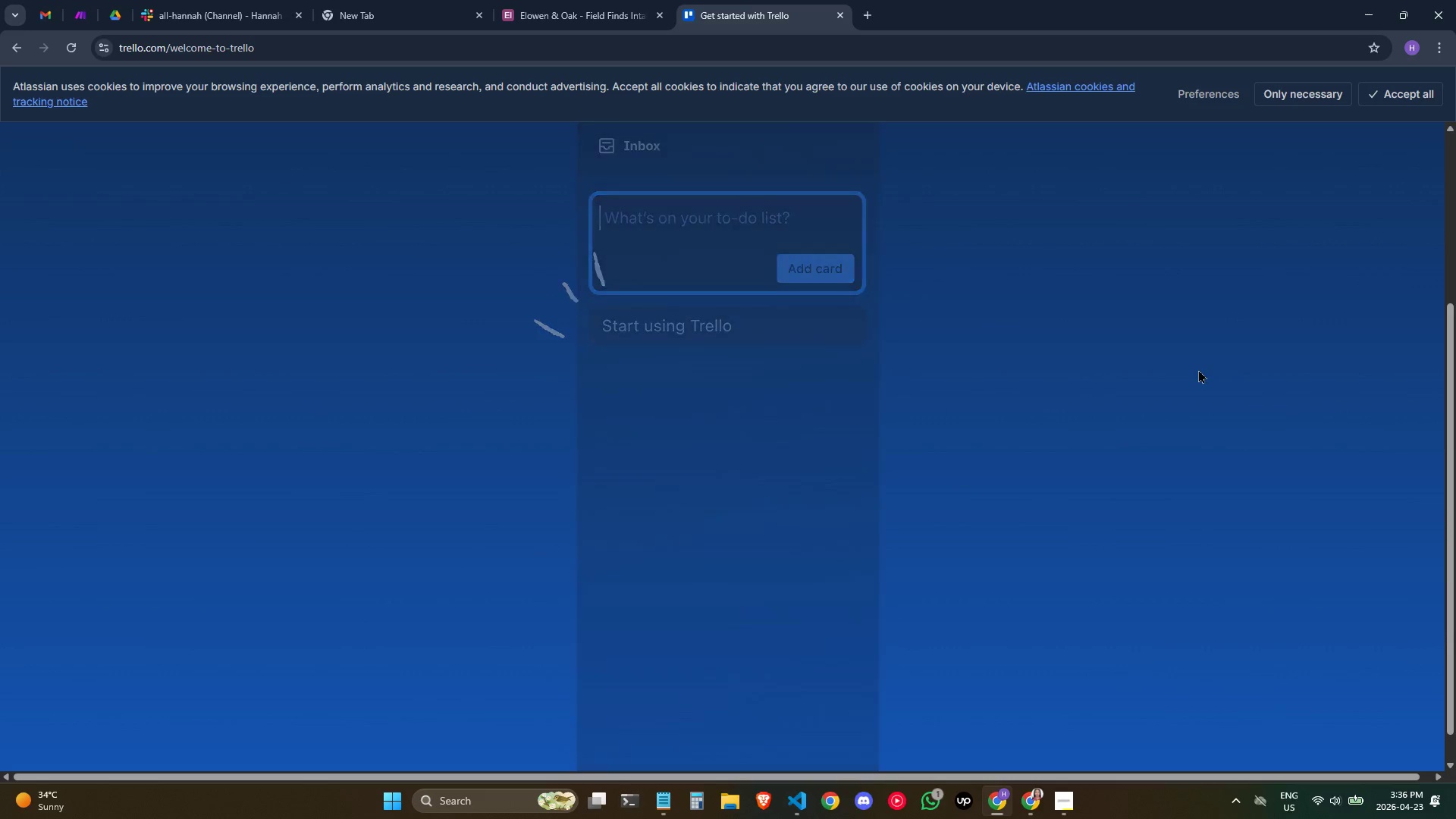 
scroll: coordinate [1198, 369], scroll_direction: up, amount: 3.0
 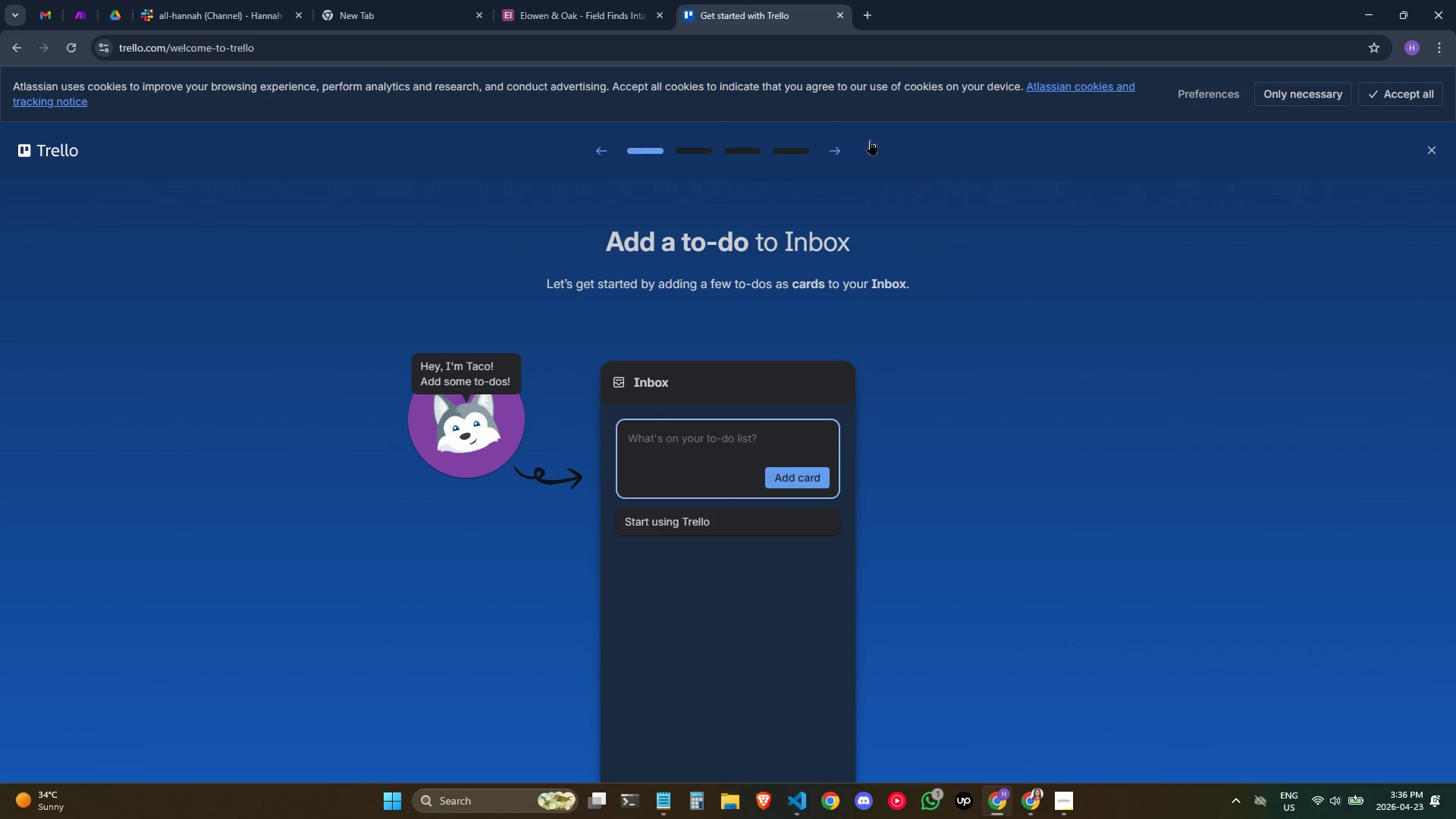 
left_click([1432, 151])
 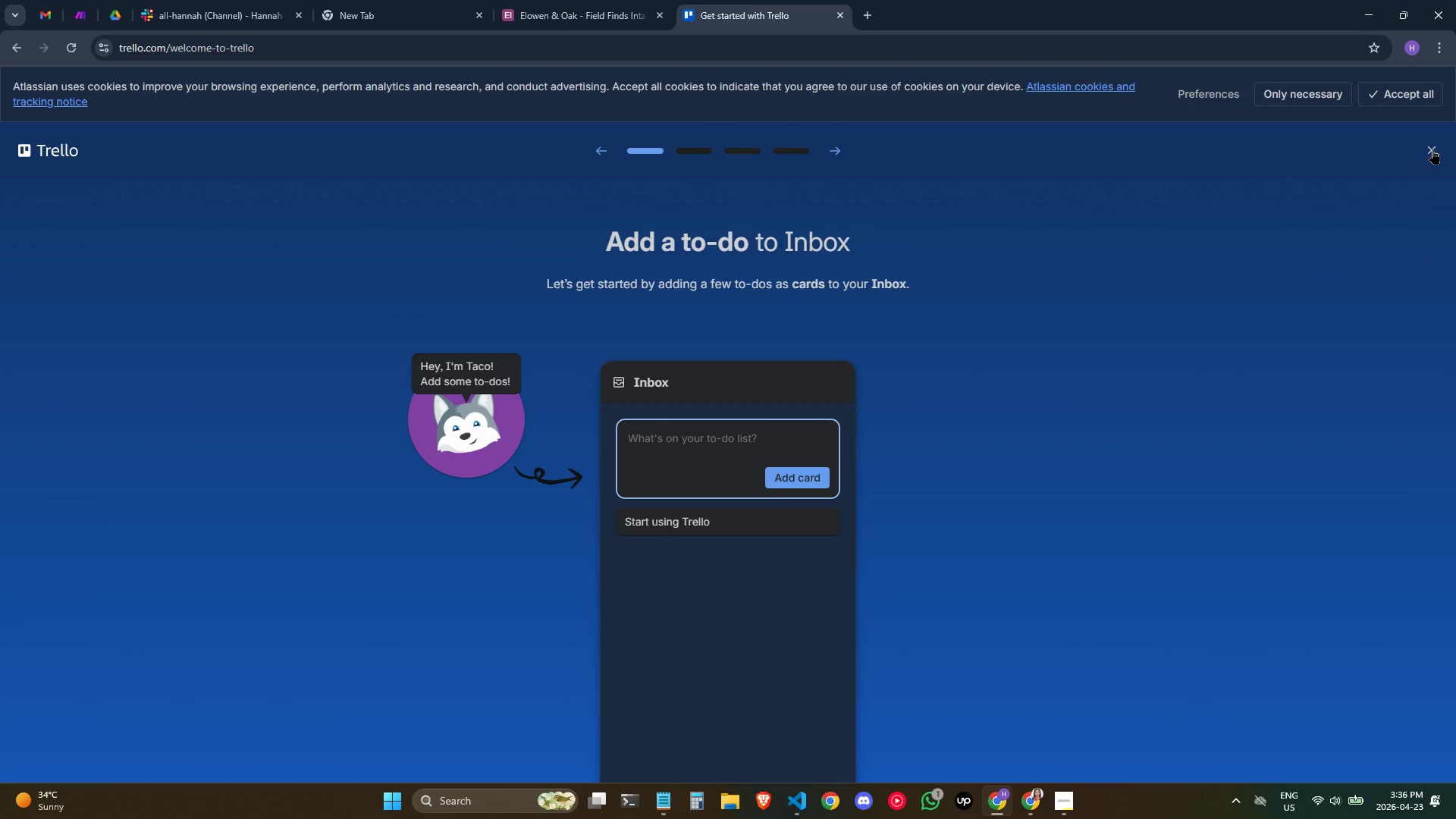 
left_click([1432, 149])
 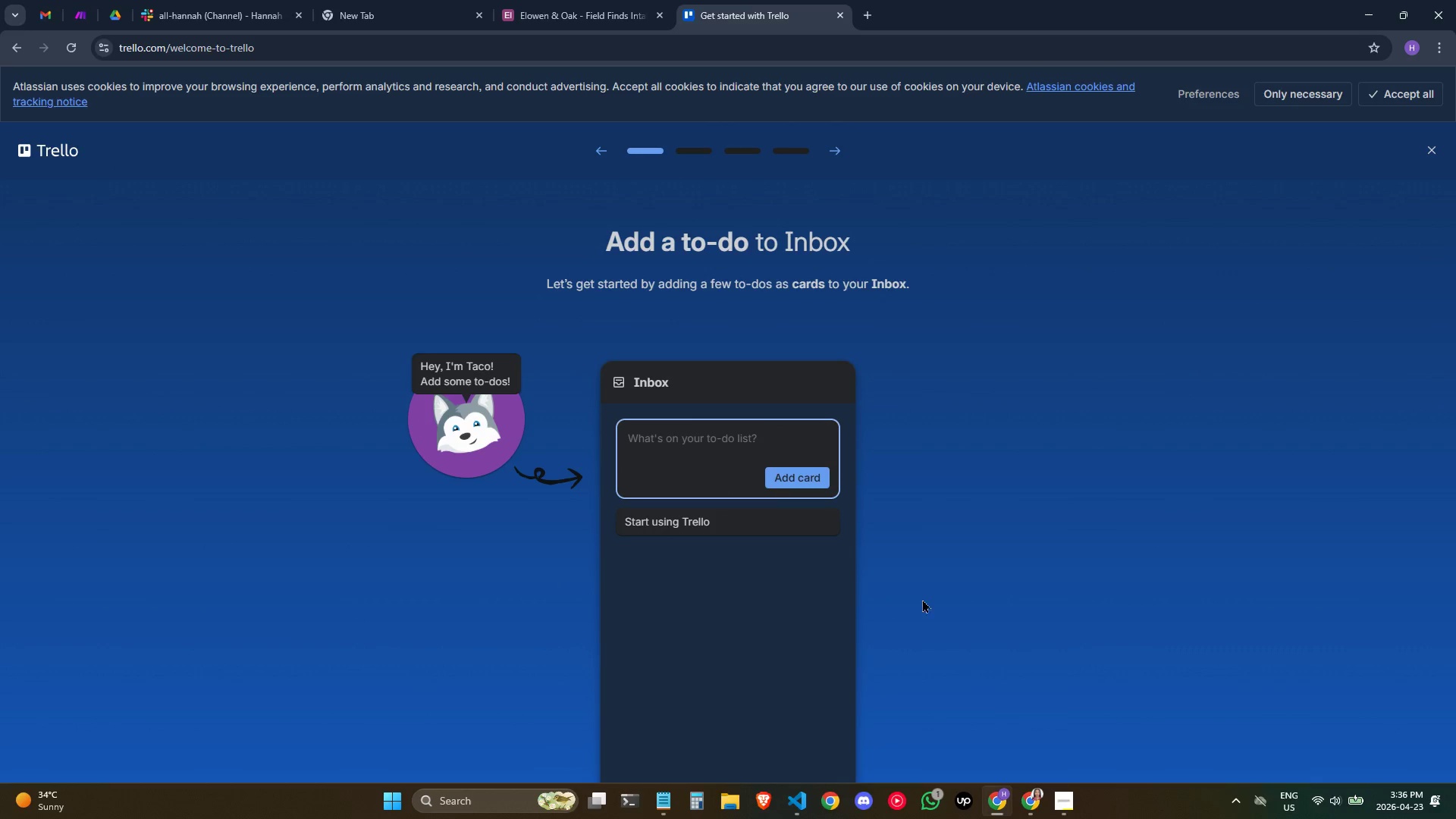 
left_click([1098, 431])
 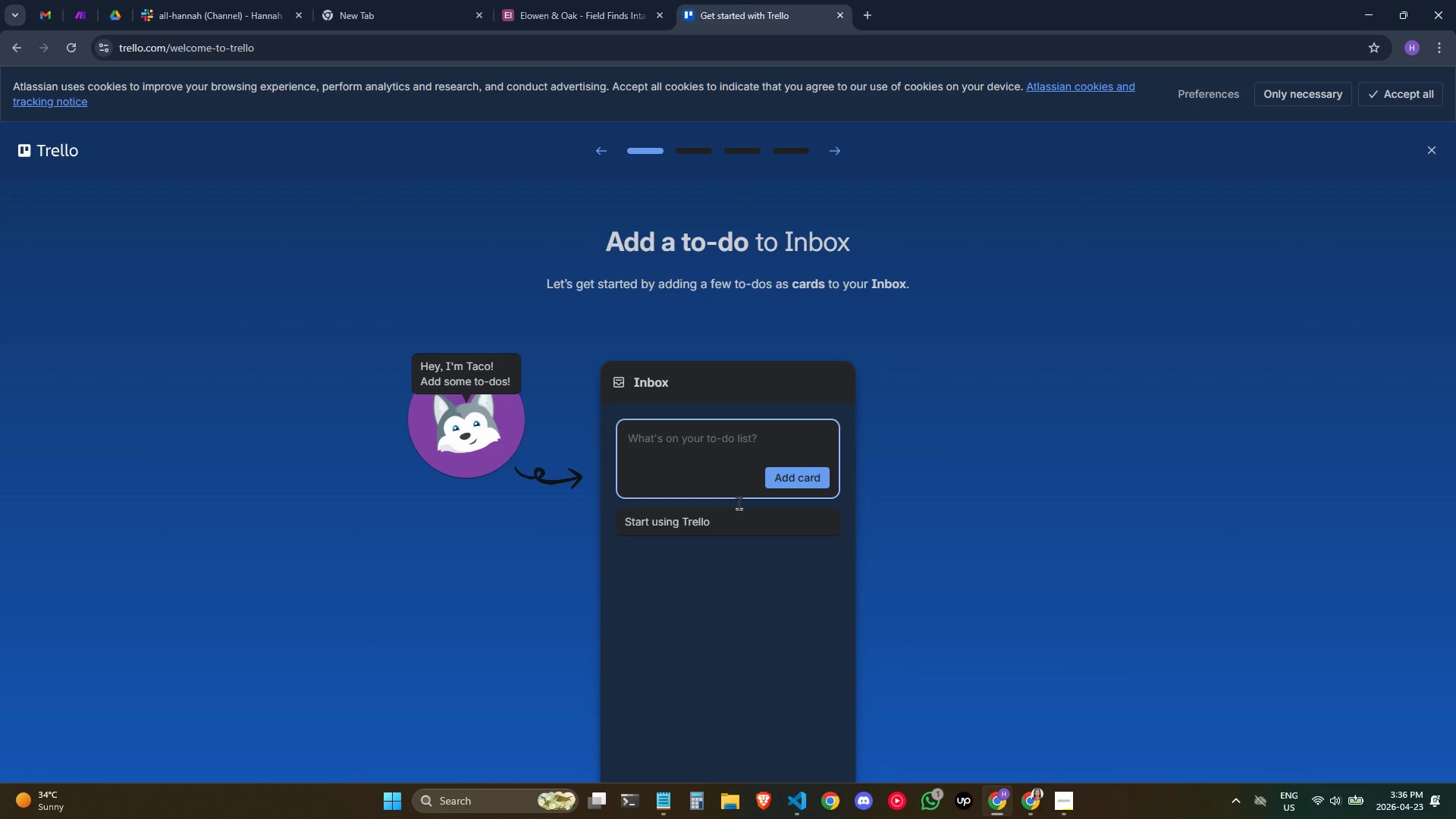 
left_click([1105, 333])
 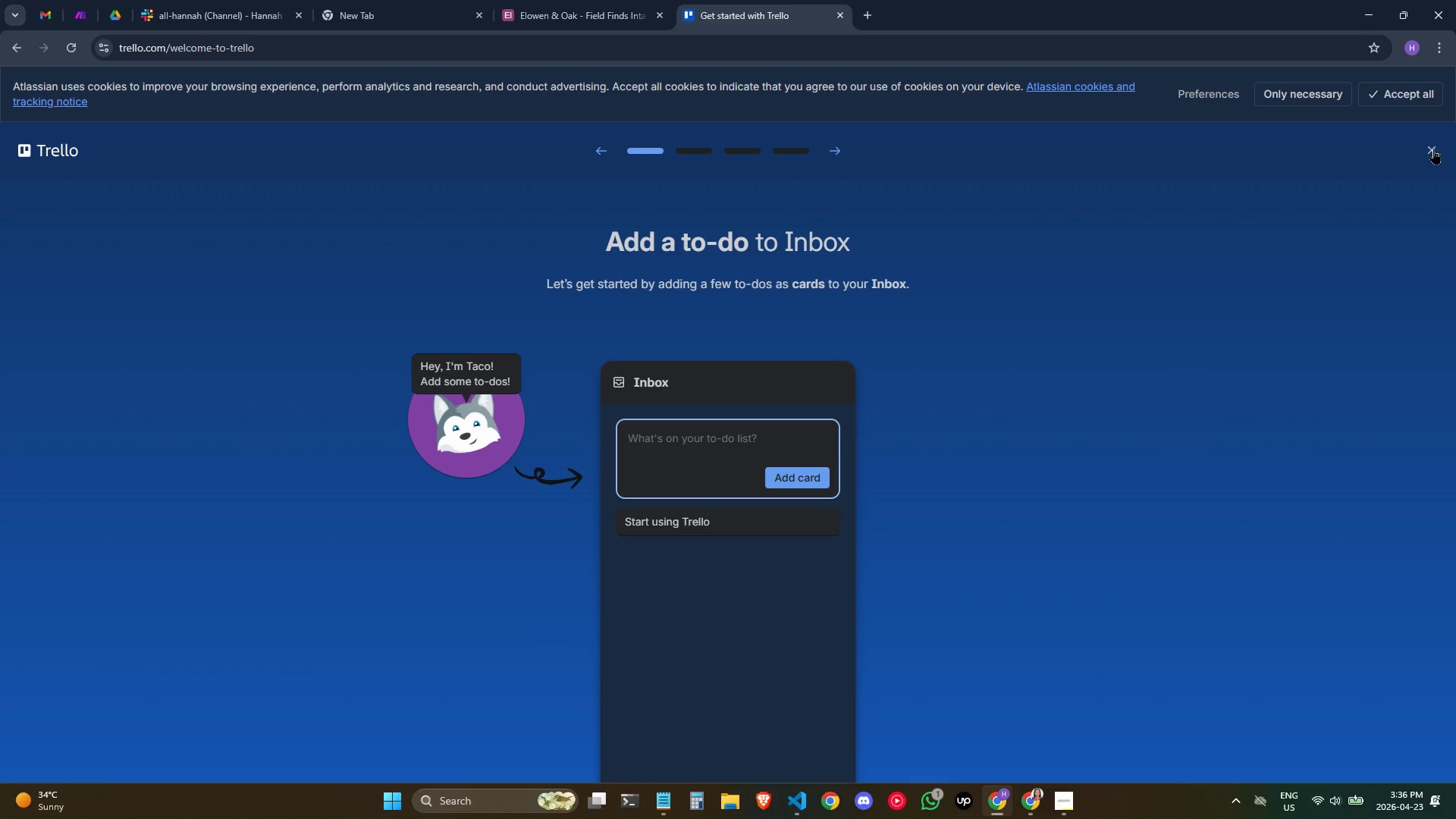 
left_click([1433, 148])
 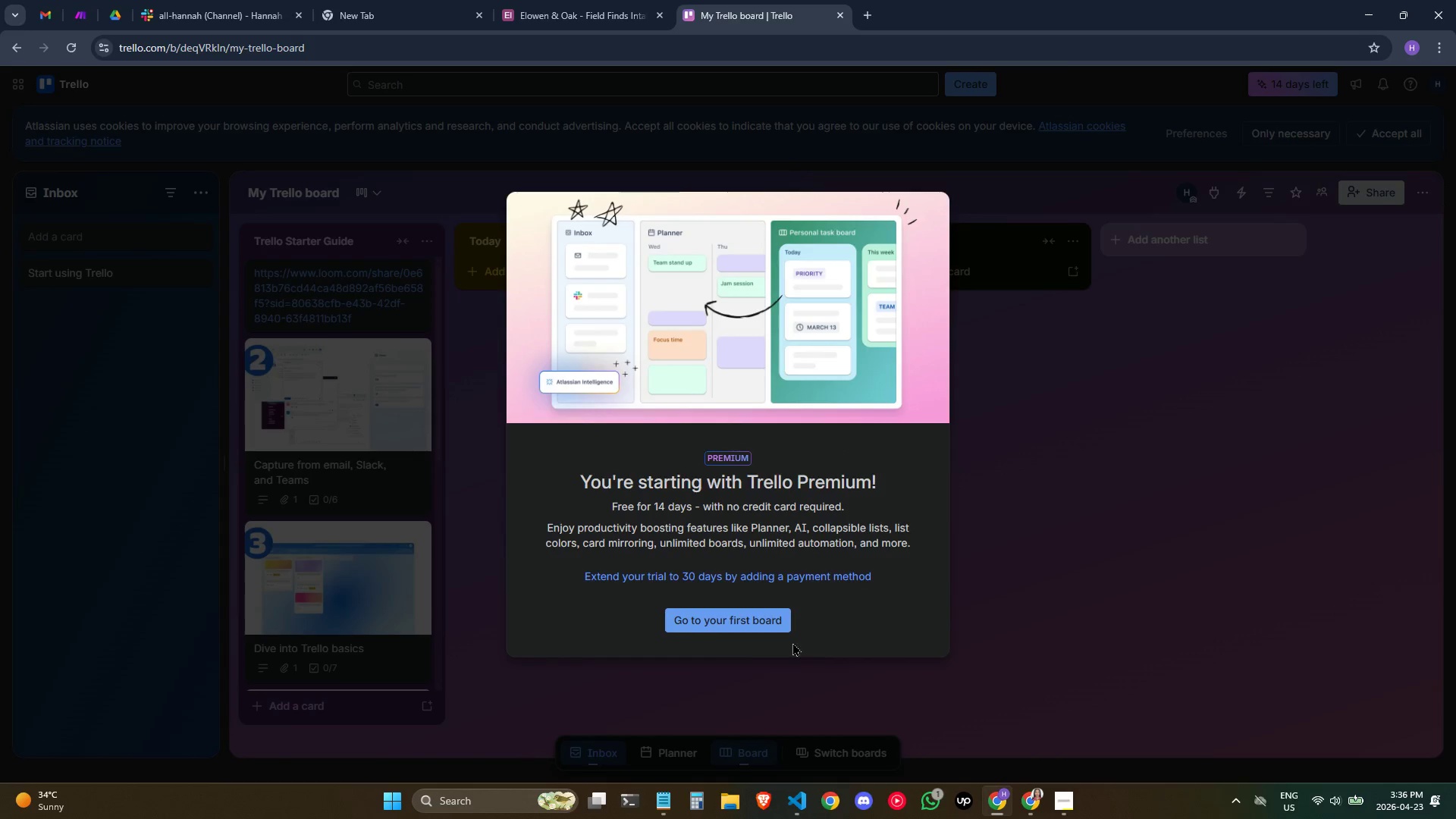 
left_click([1151, 355])
 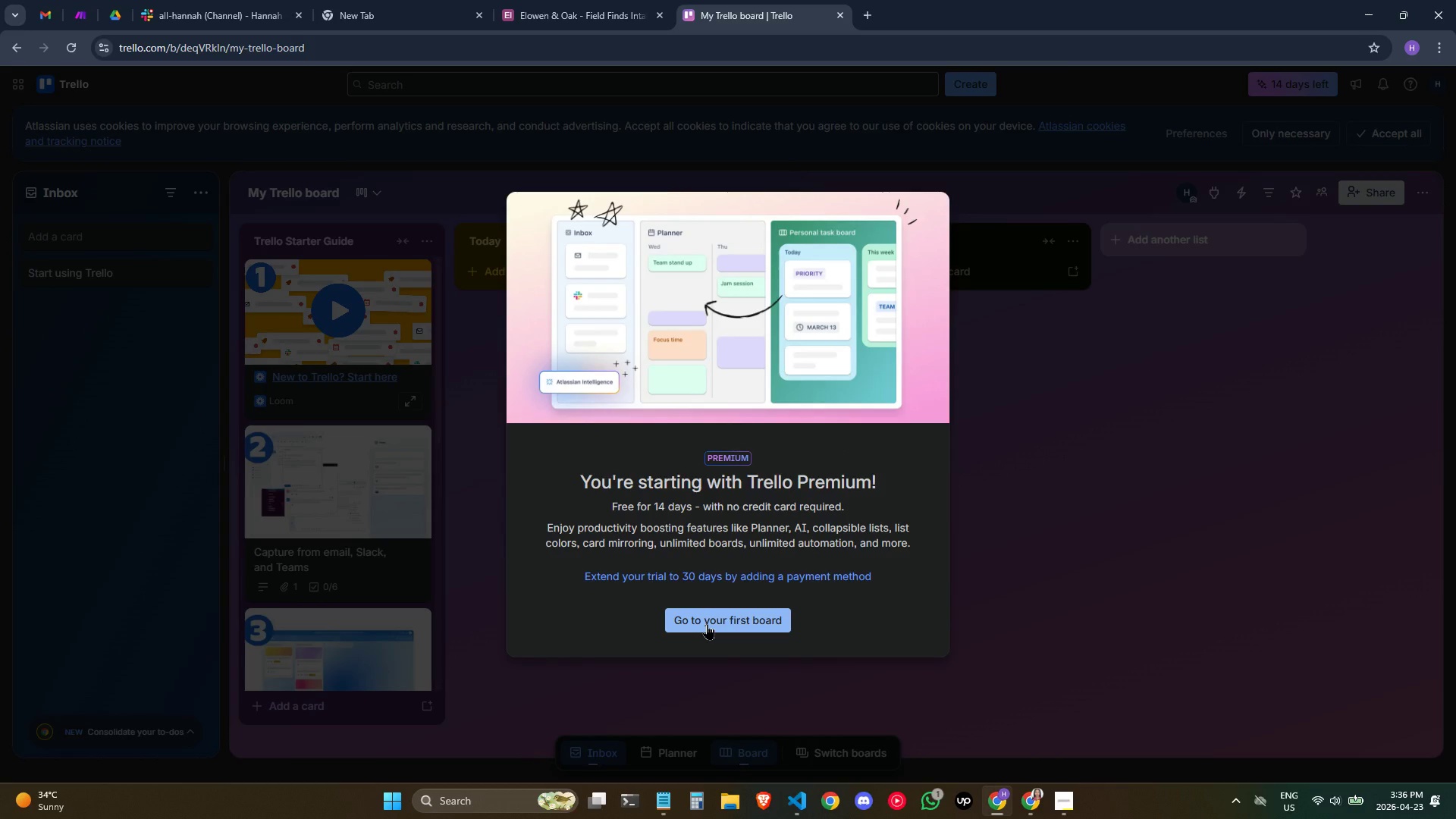 
left_click([708, 624])
 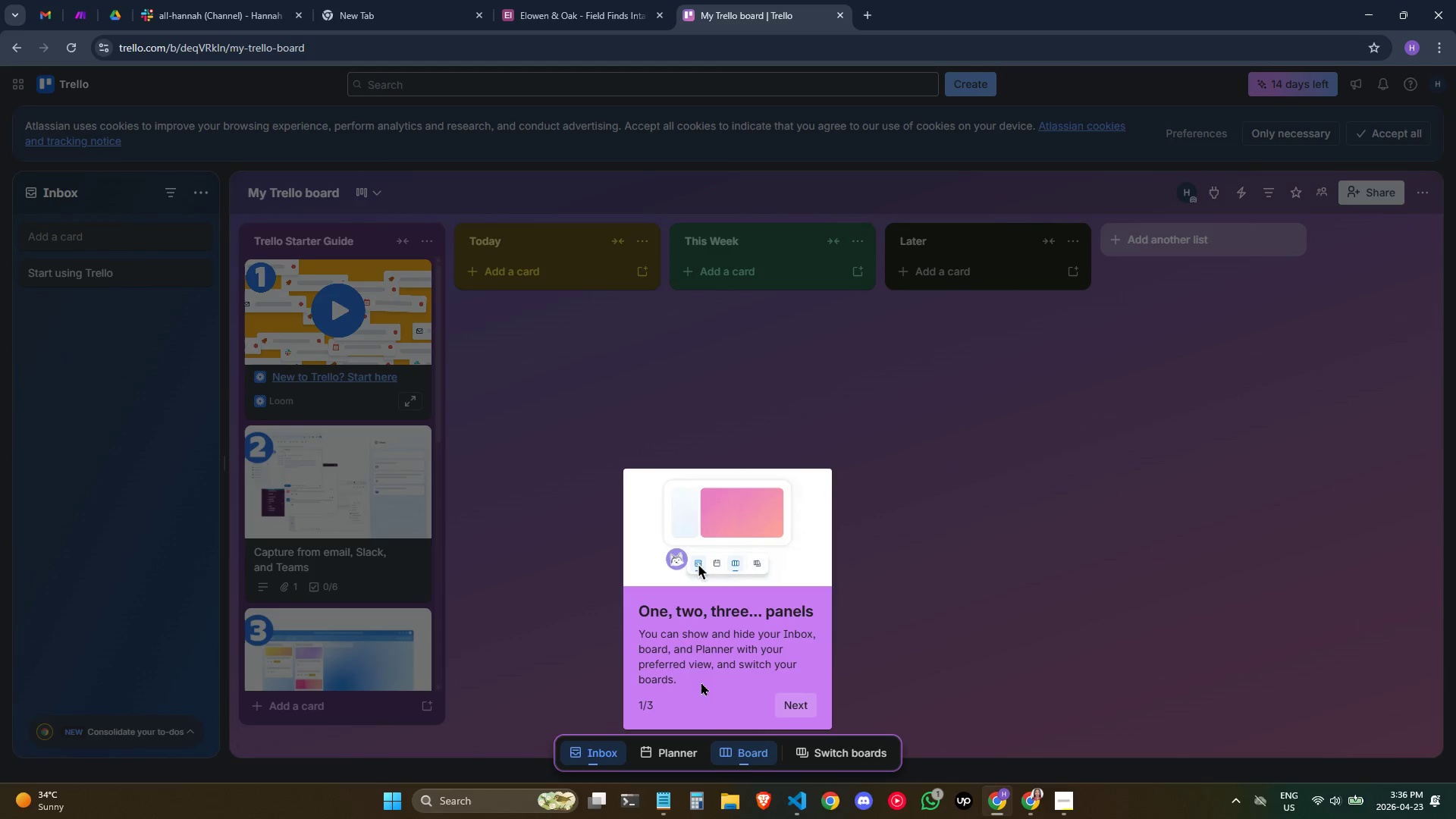 
left_click([927, 617])
 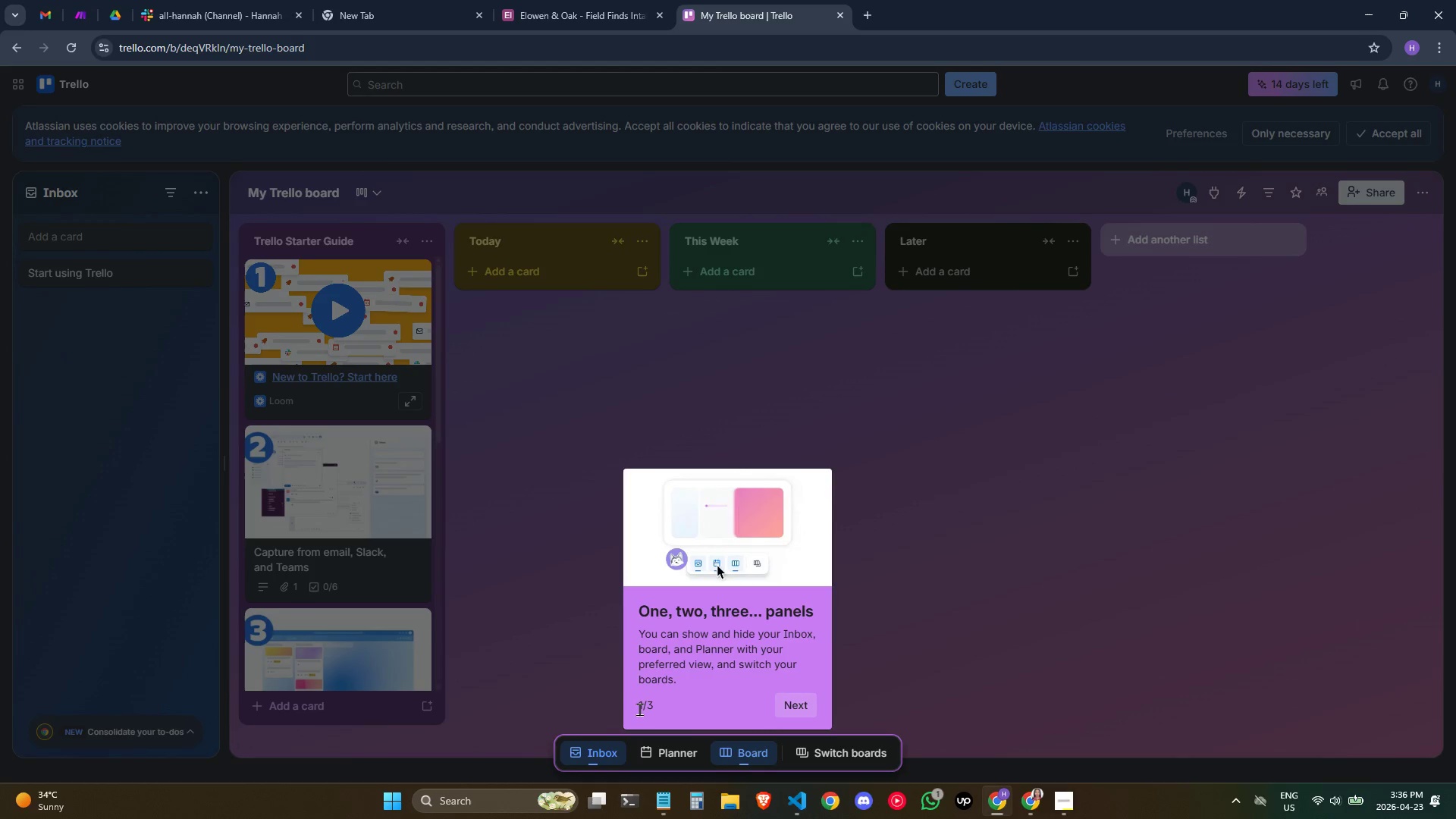 
double_click([788, 703])
 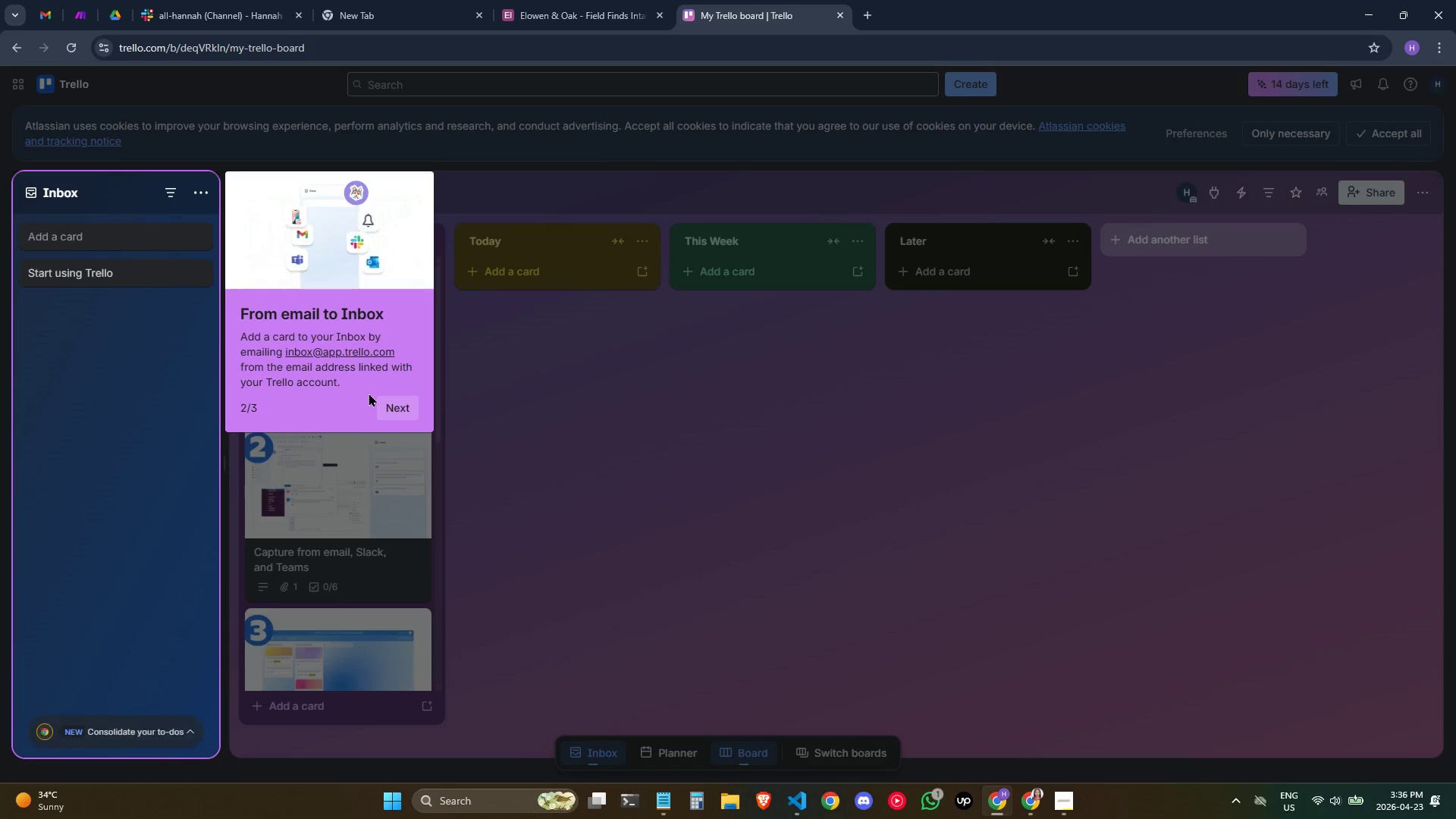 
left_click([385, 406])
 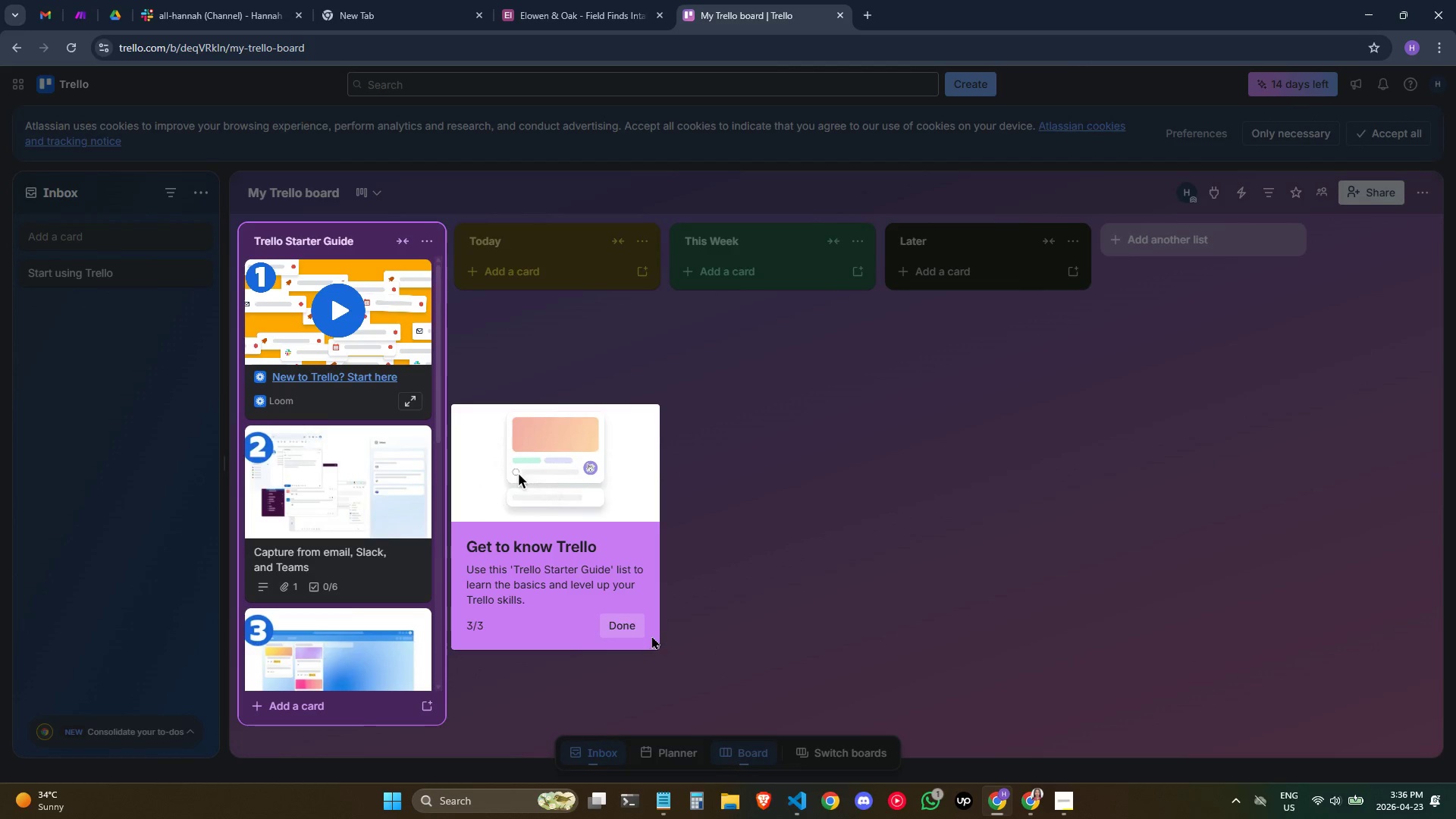 
left_click([637, 623])
 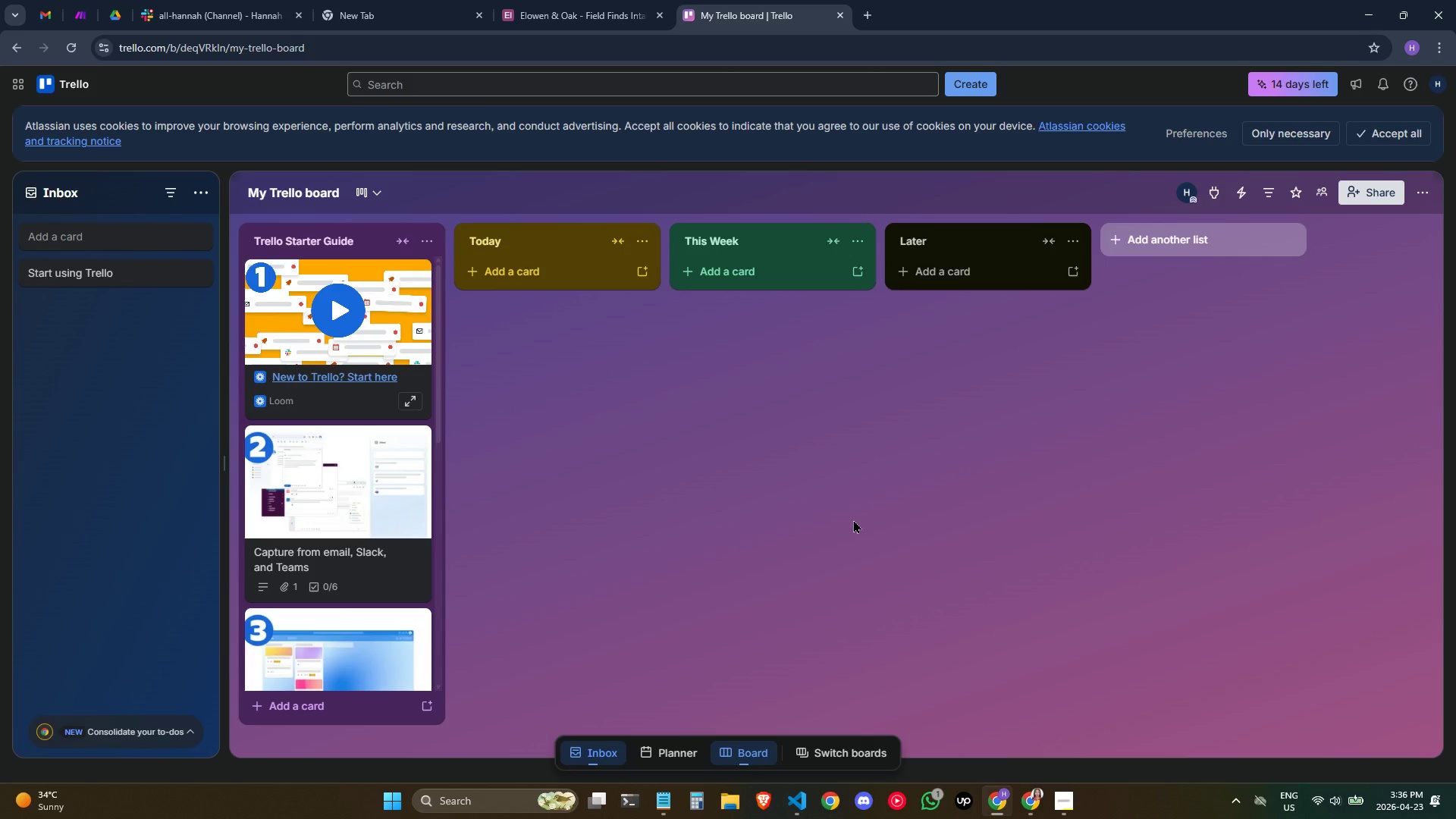 
wait(15.09)
 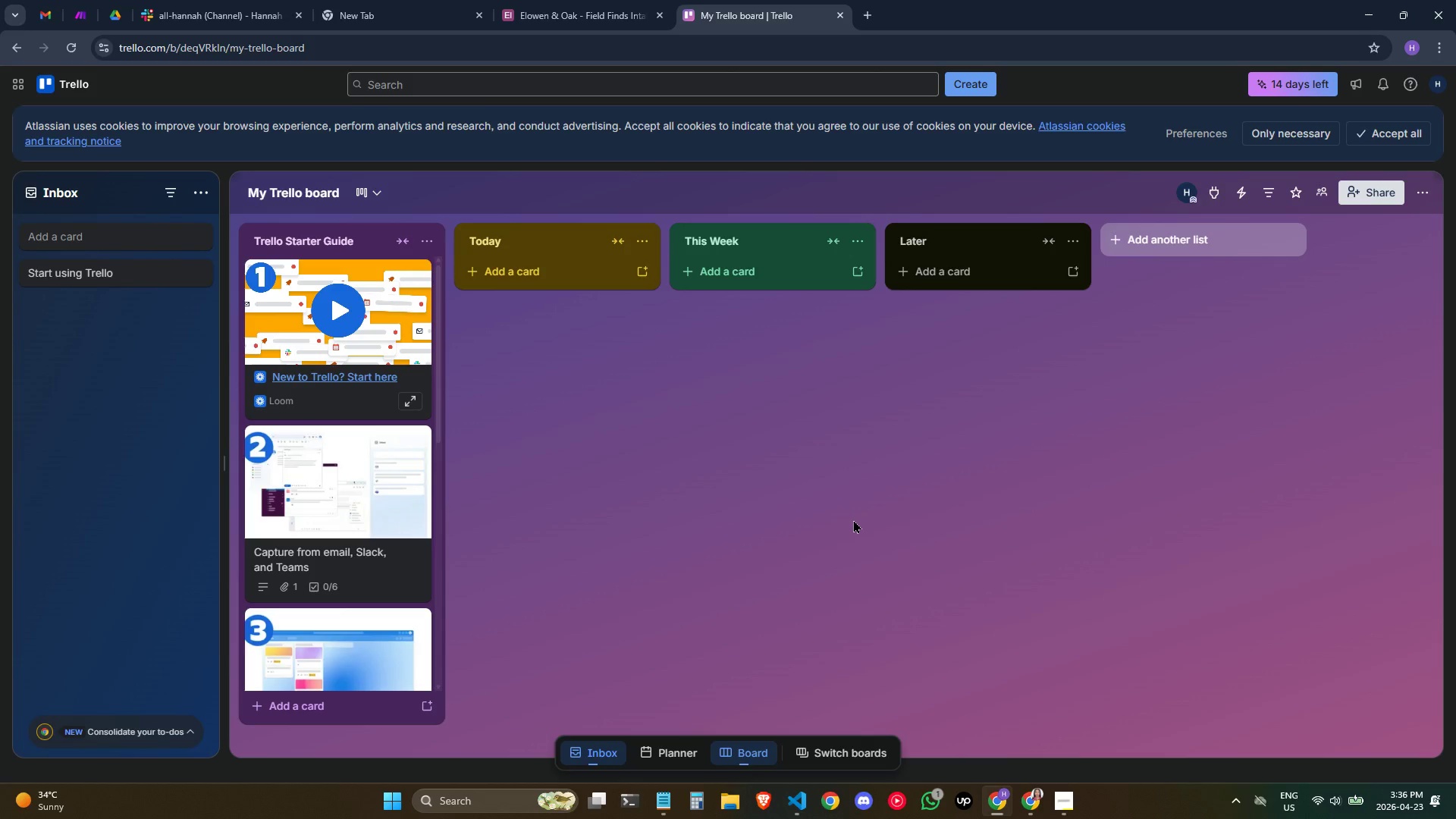 
left_click([53, 88])
 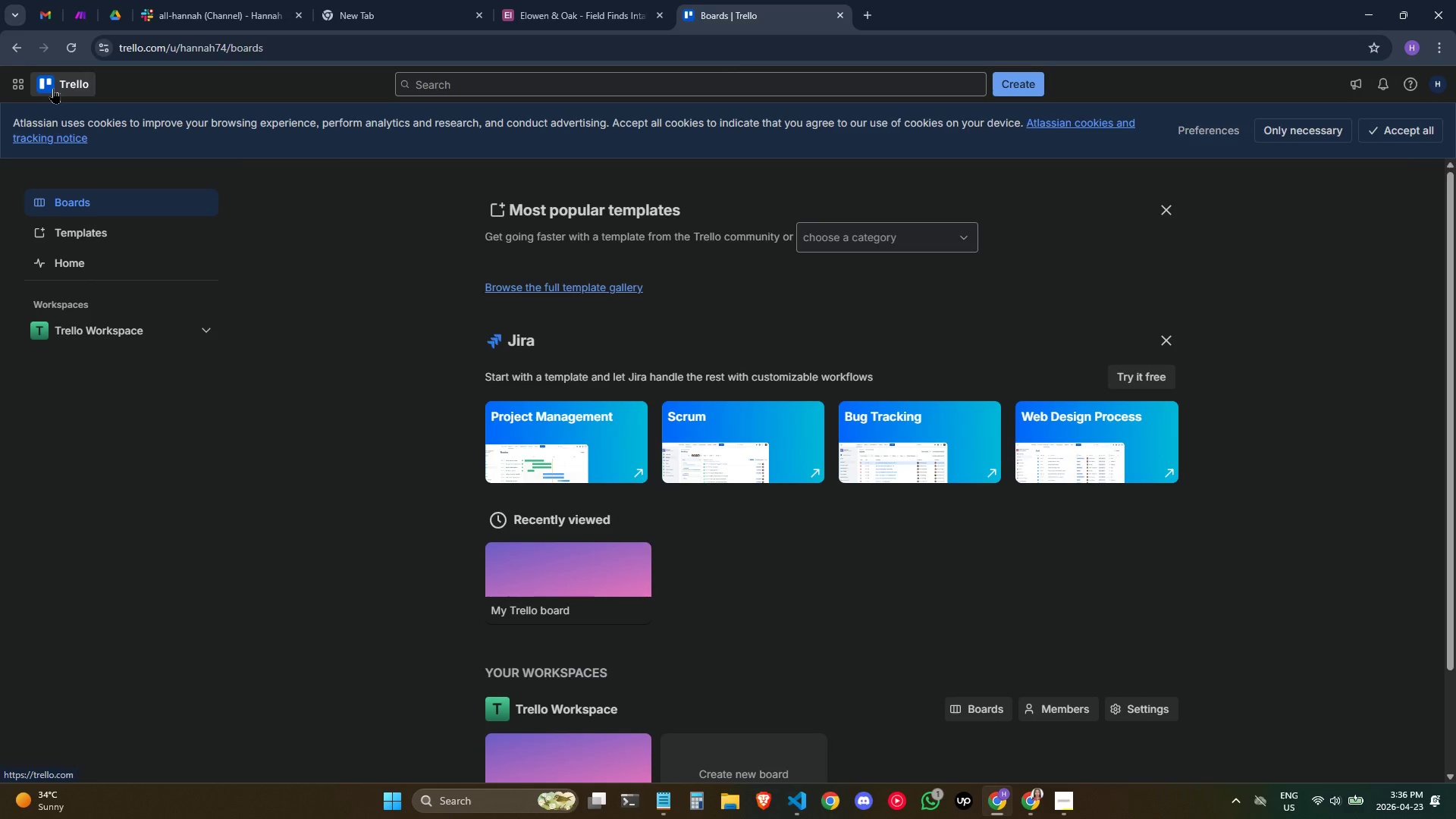 
key(1)
 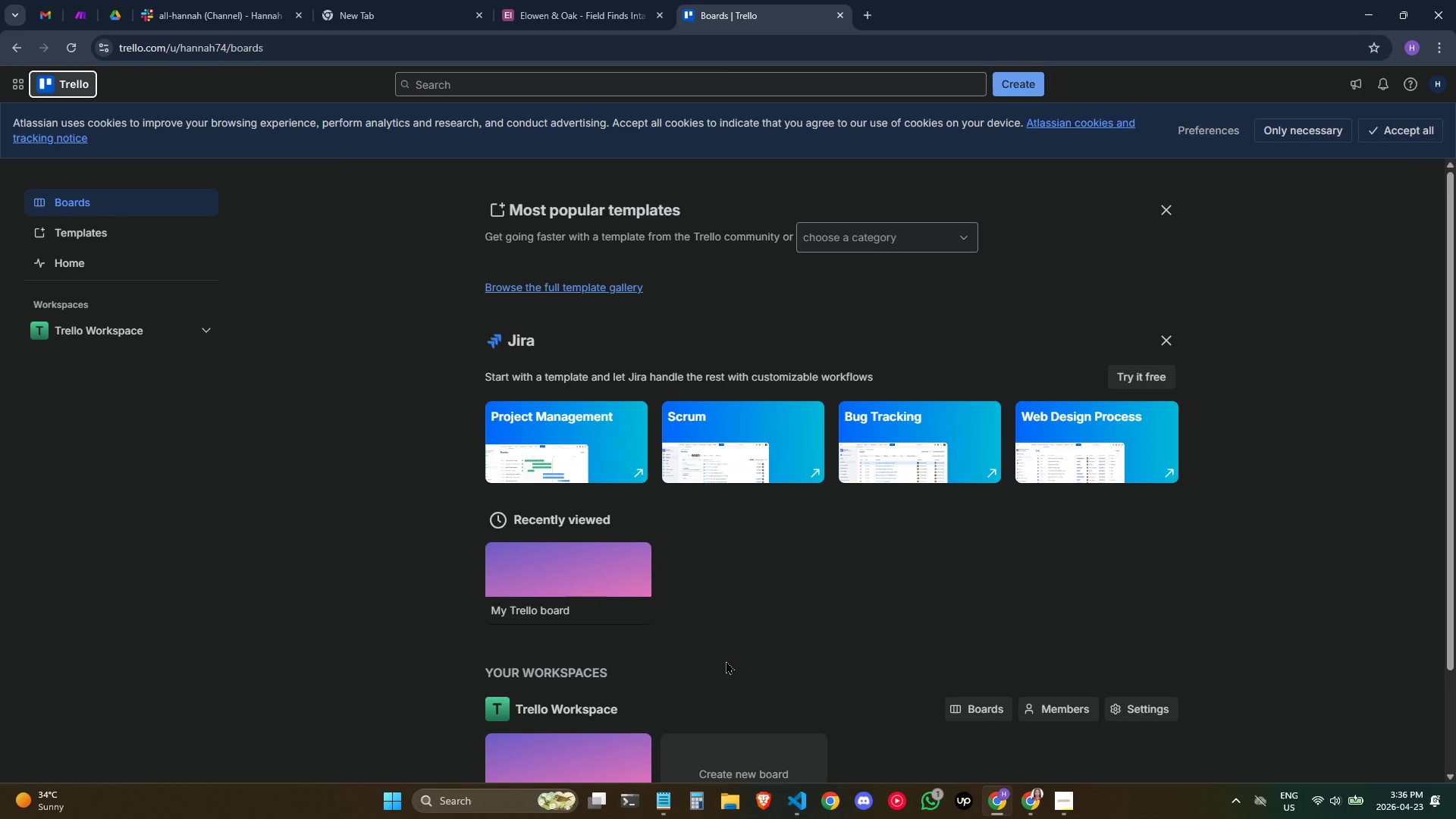 
left_click([595, 563])
 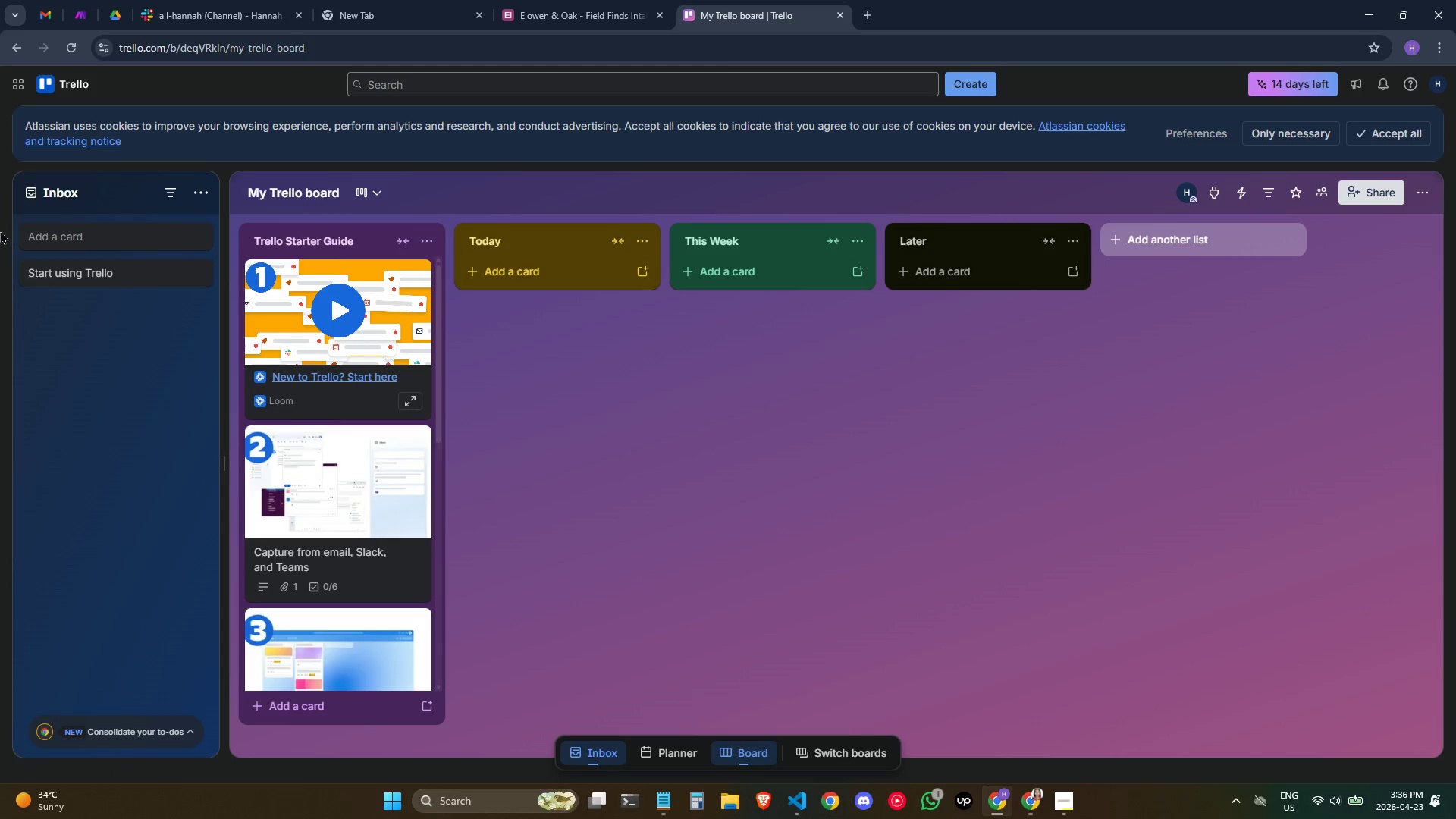 
left_click([54, 90])
 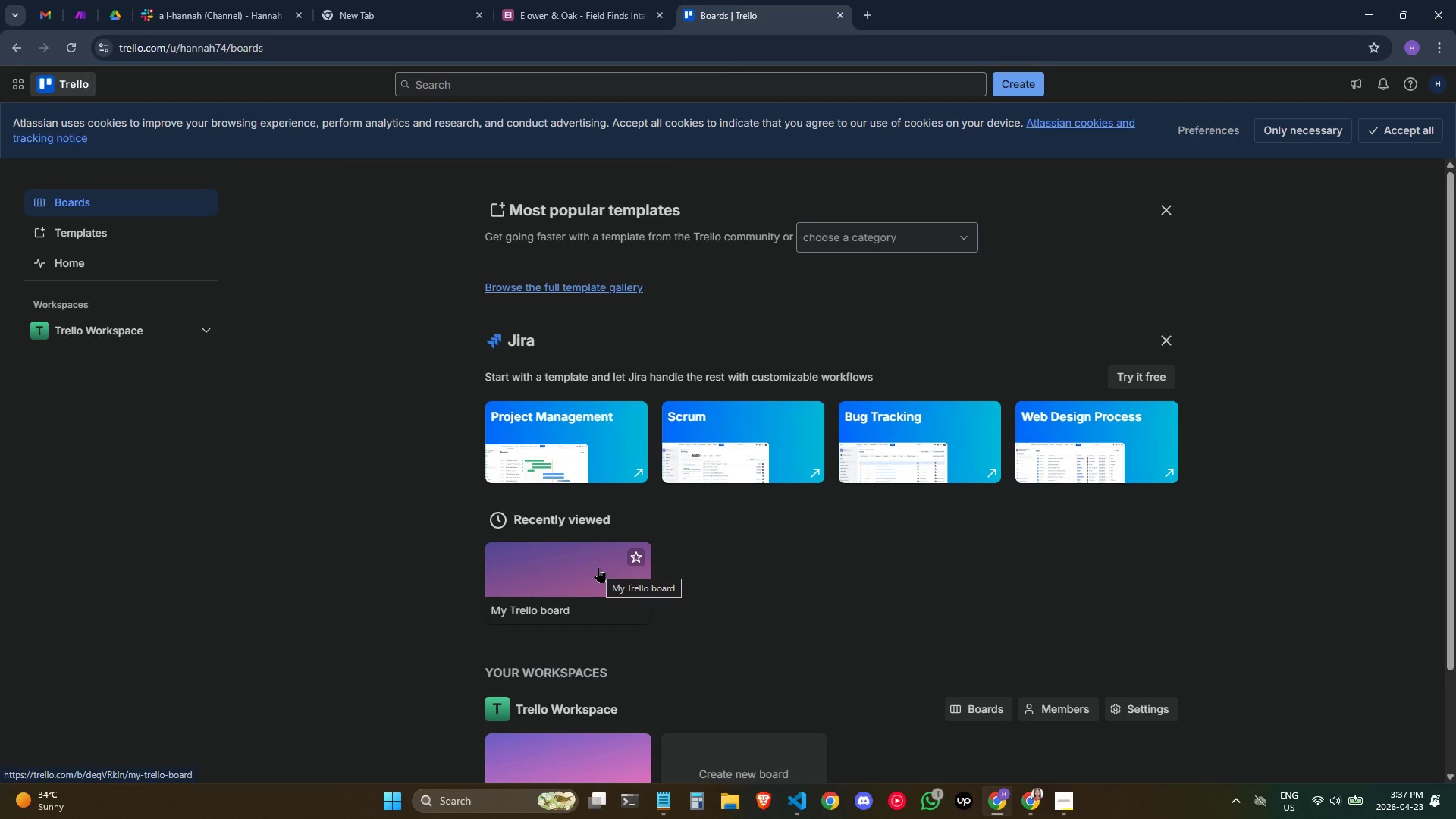 
scroll: coordinate [607, 560], scroll_direction: down, amount: 1.0
 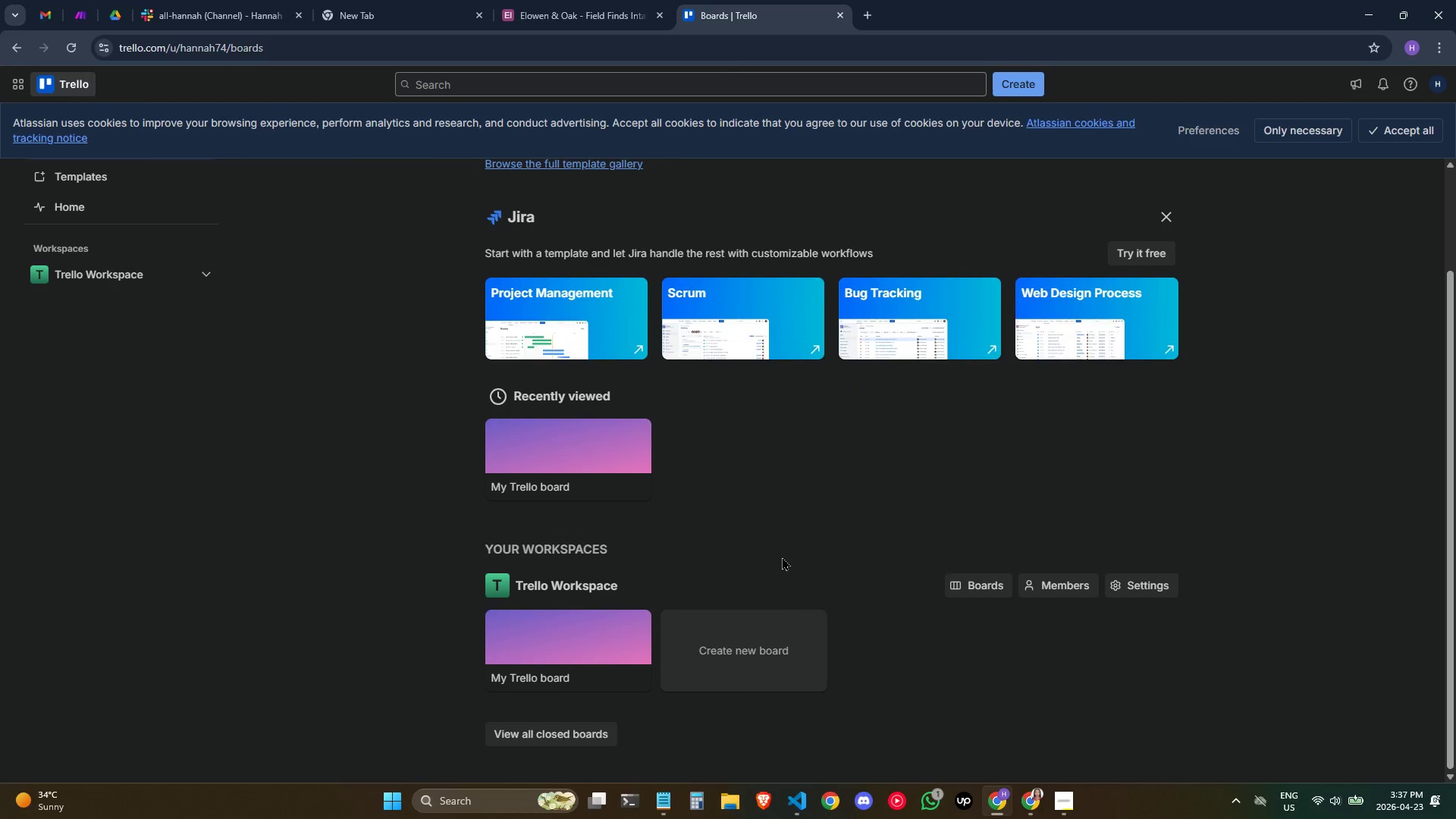 
left_click([782, 645])
 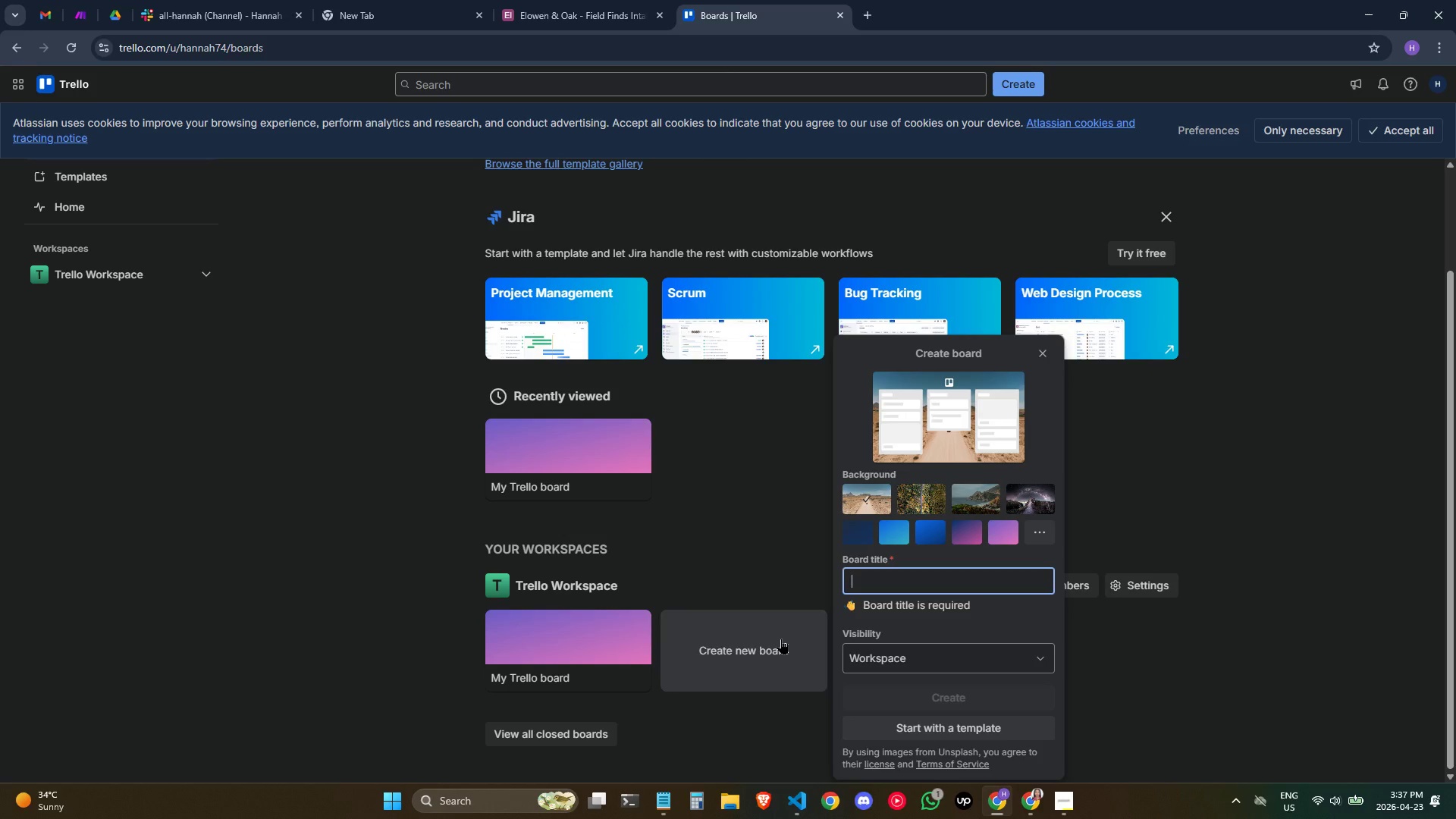 
wait(9.62)
 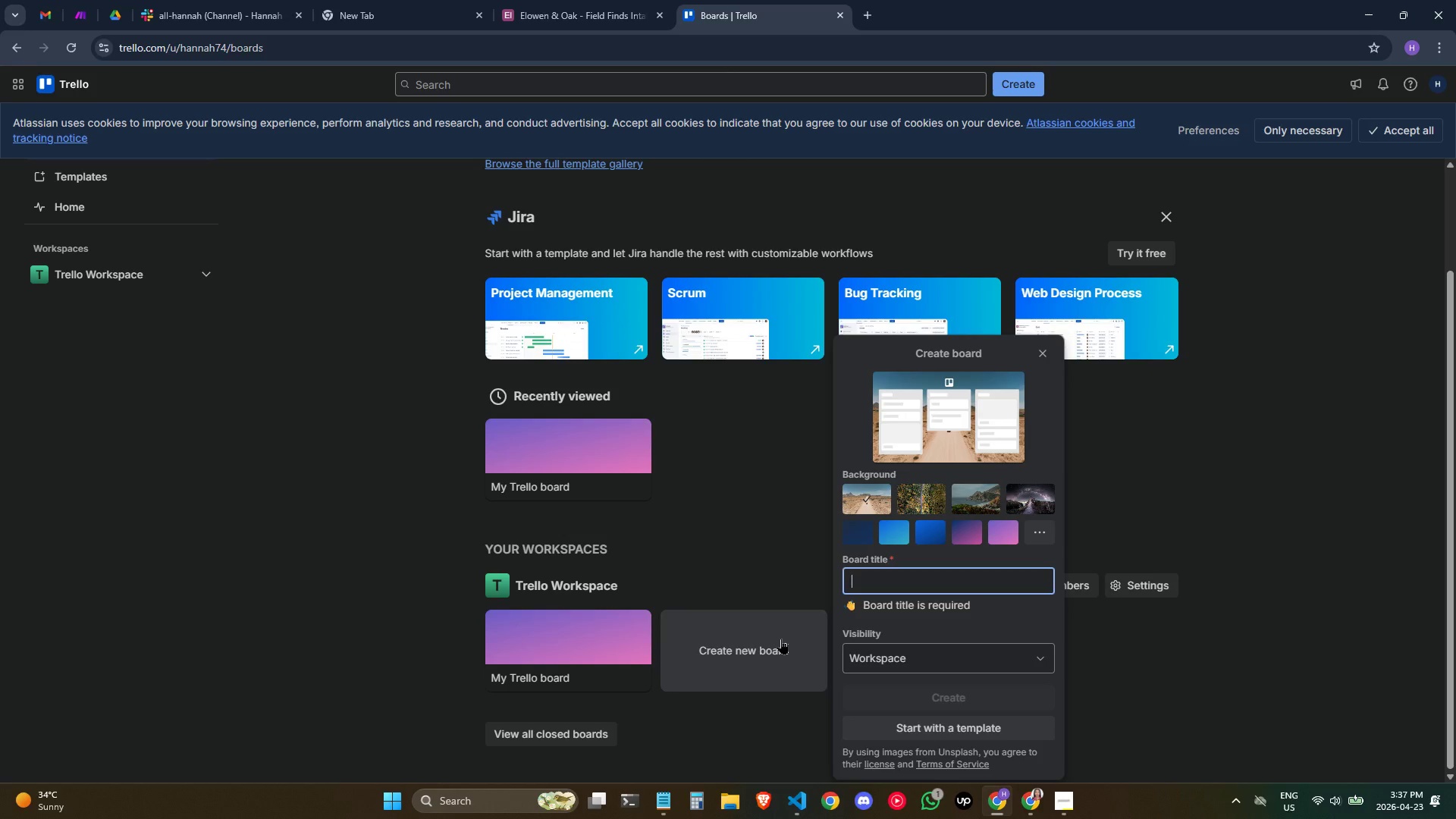 
type(Elowen )
 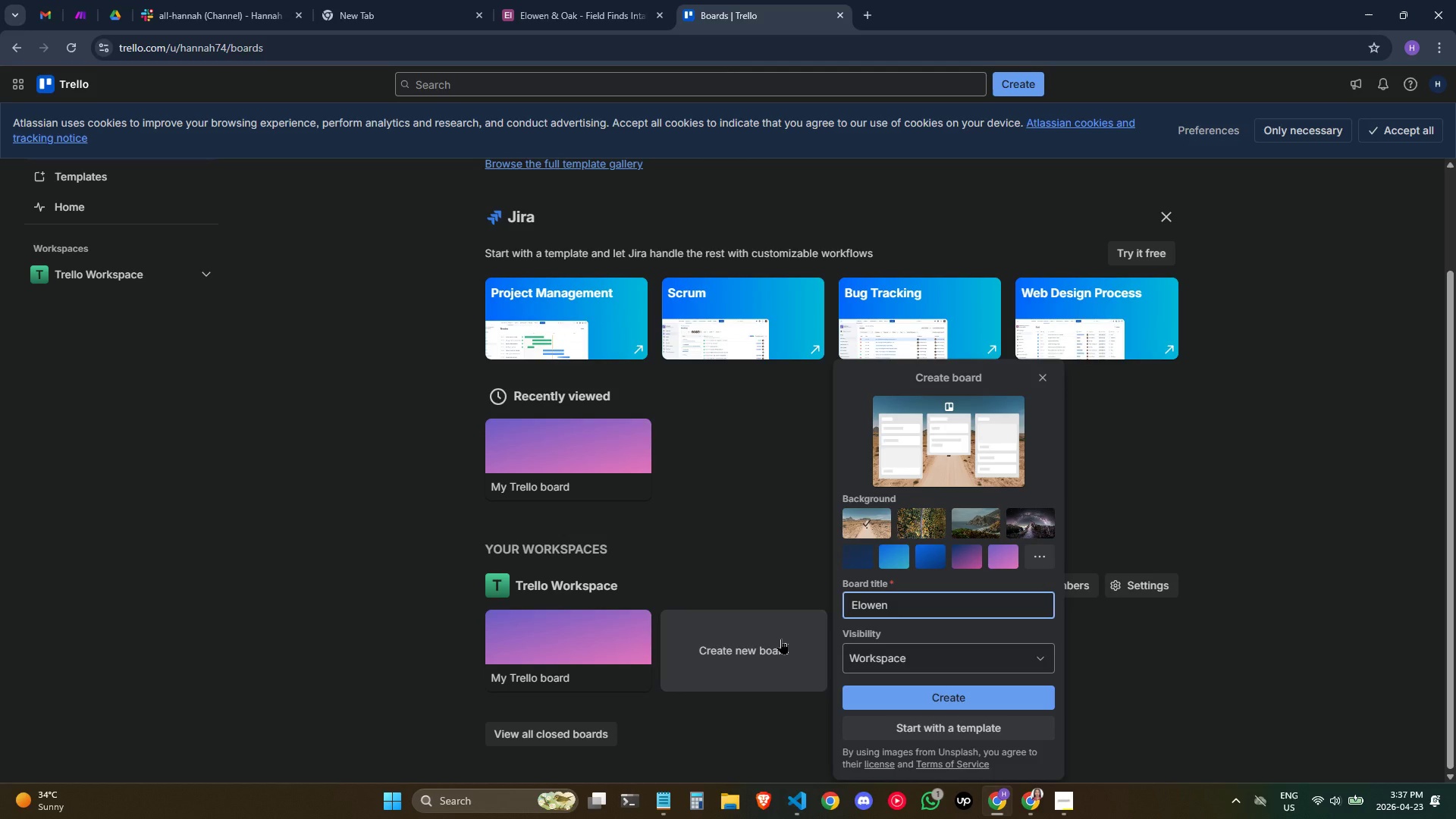 
type(& Oak Restoration Pil)
key(Backspace)
type(peline)
 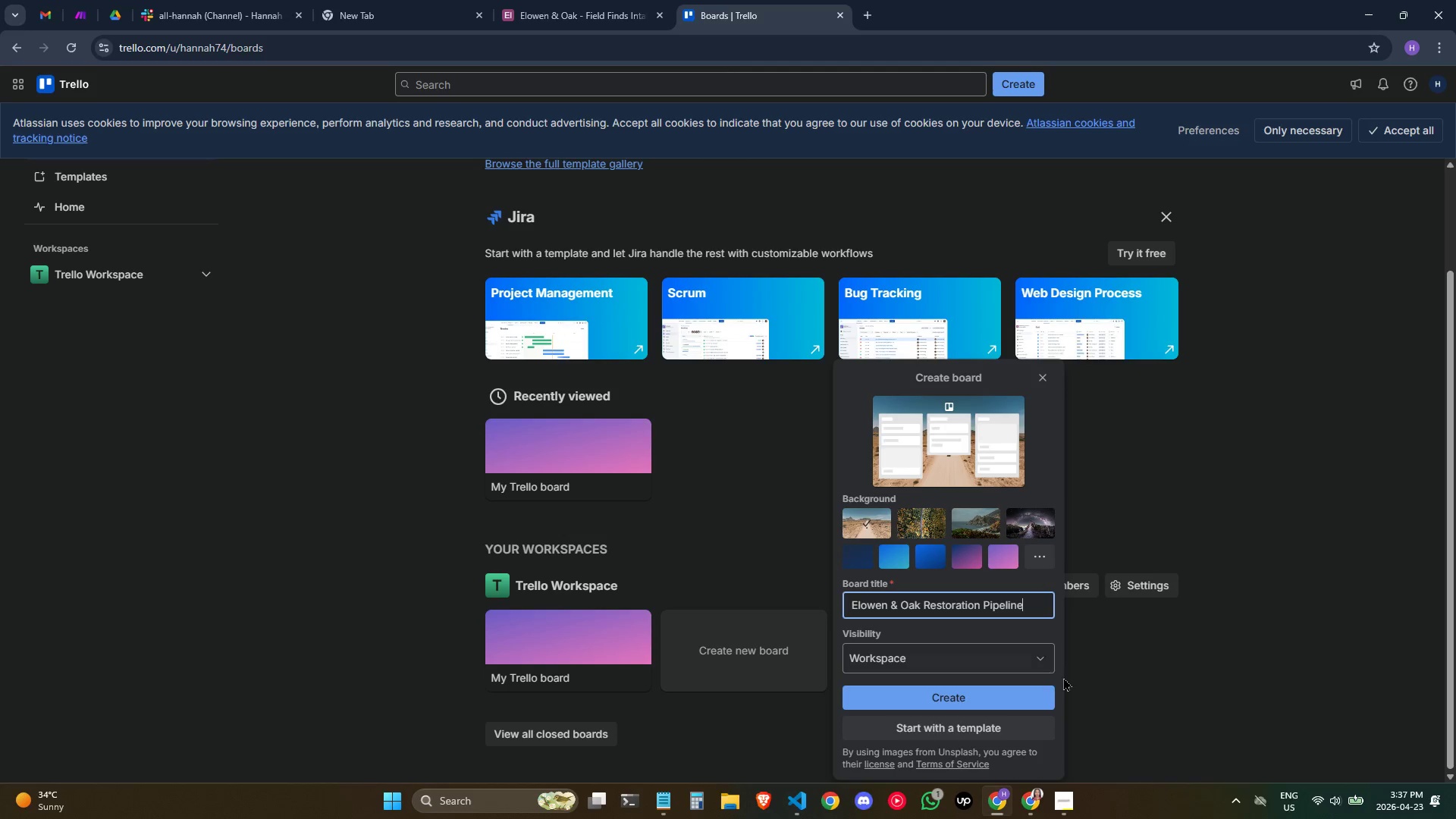 
wait(5.89)
 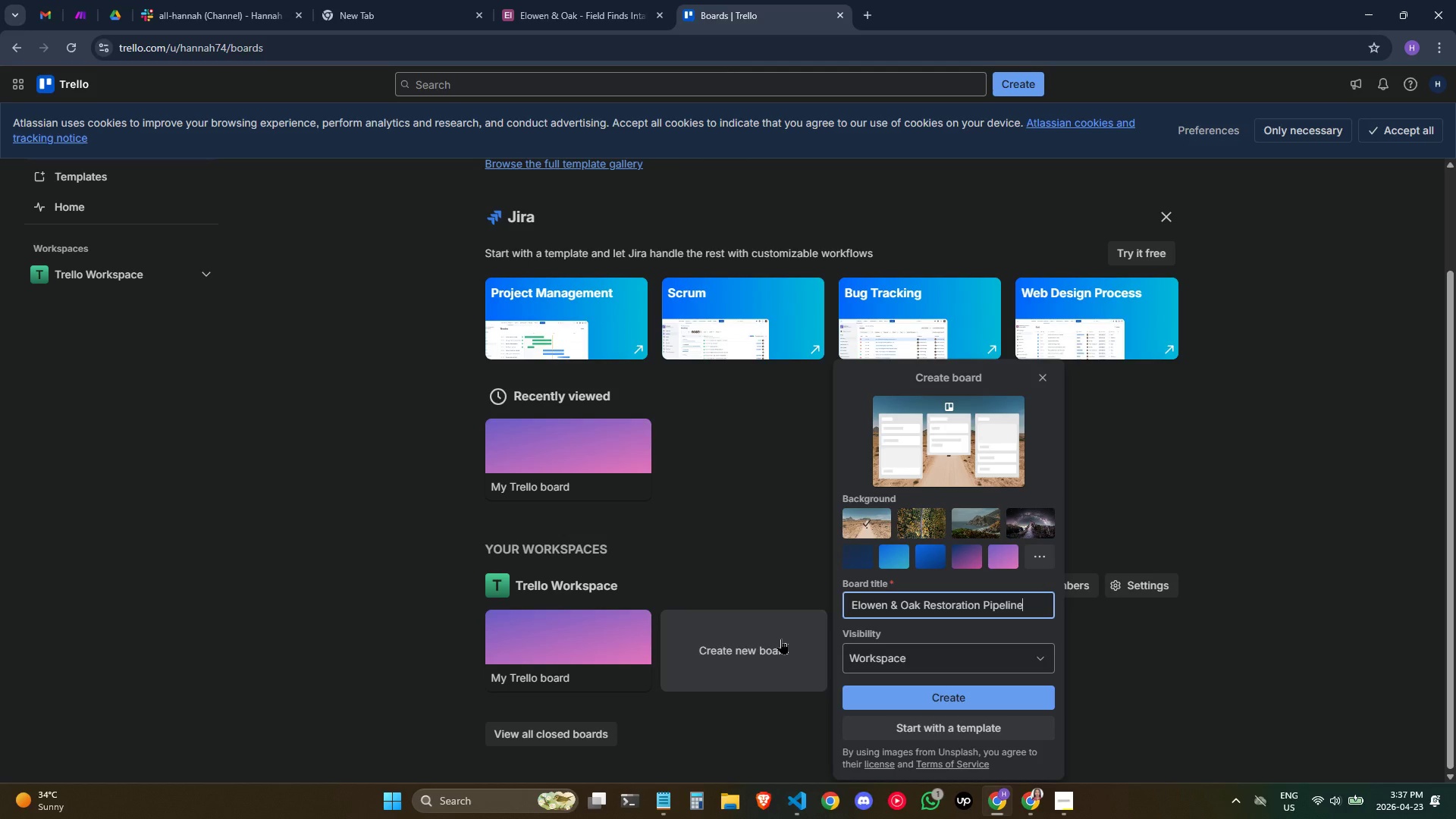 
left_click([1001, 669])
 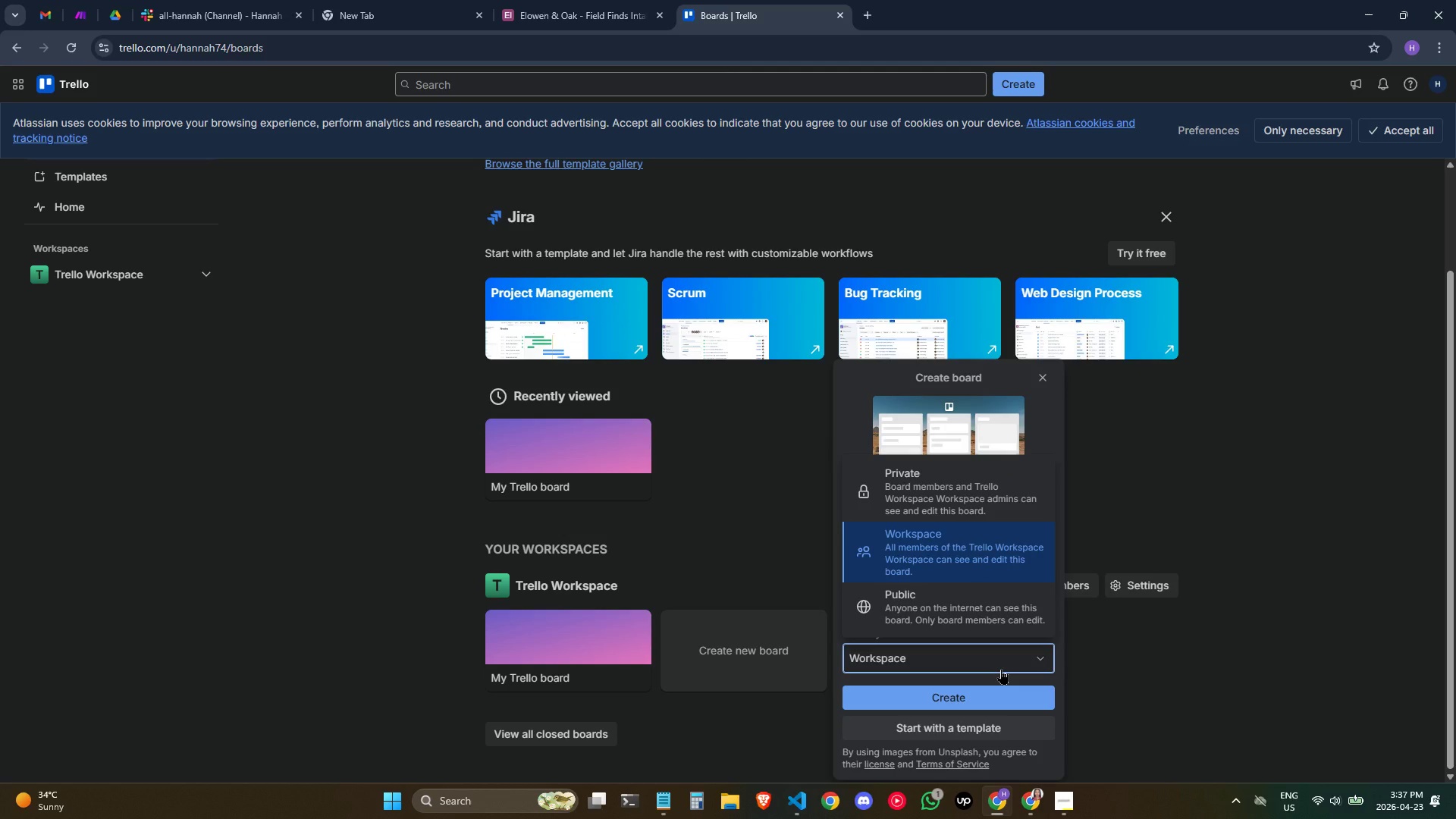 
scroll: coordinate [973, 582], scroll_direction: down, amount: 1.0
 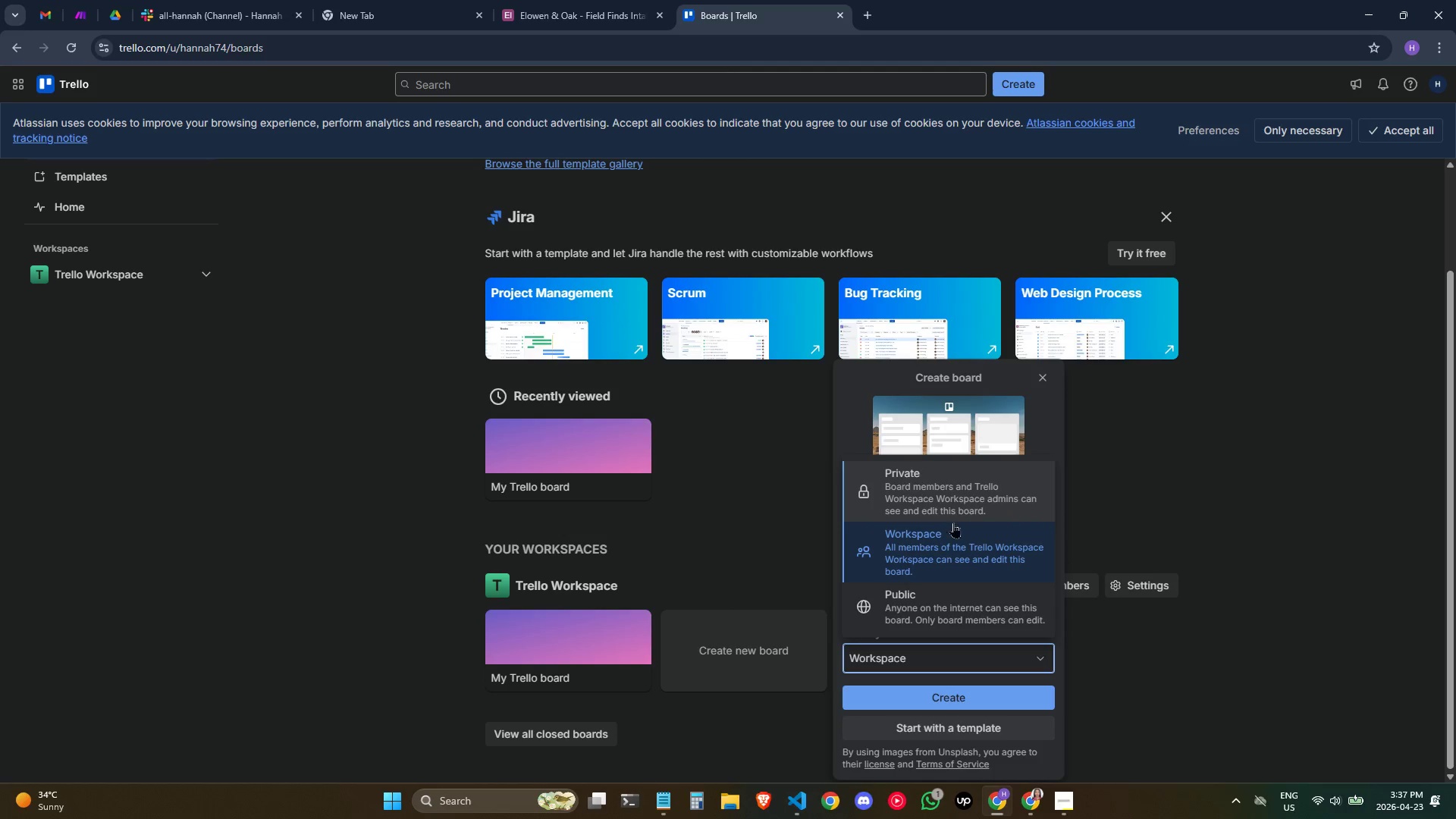 
wait(5.91)
 